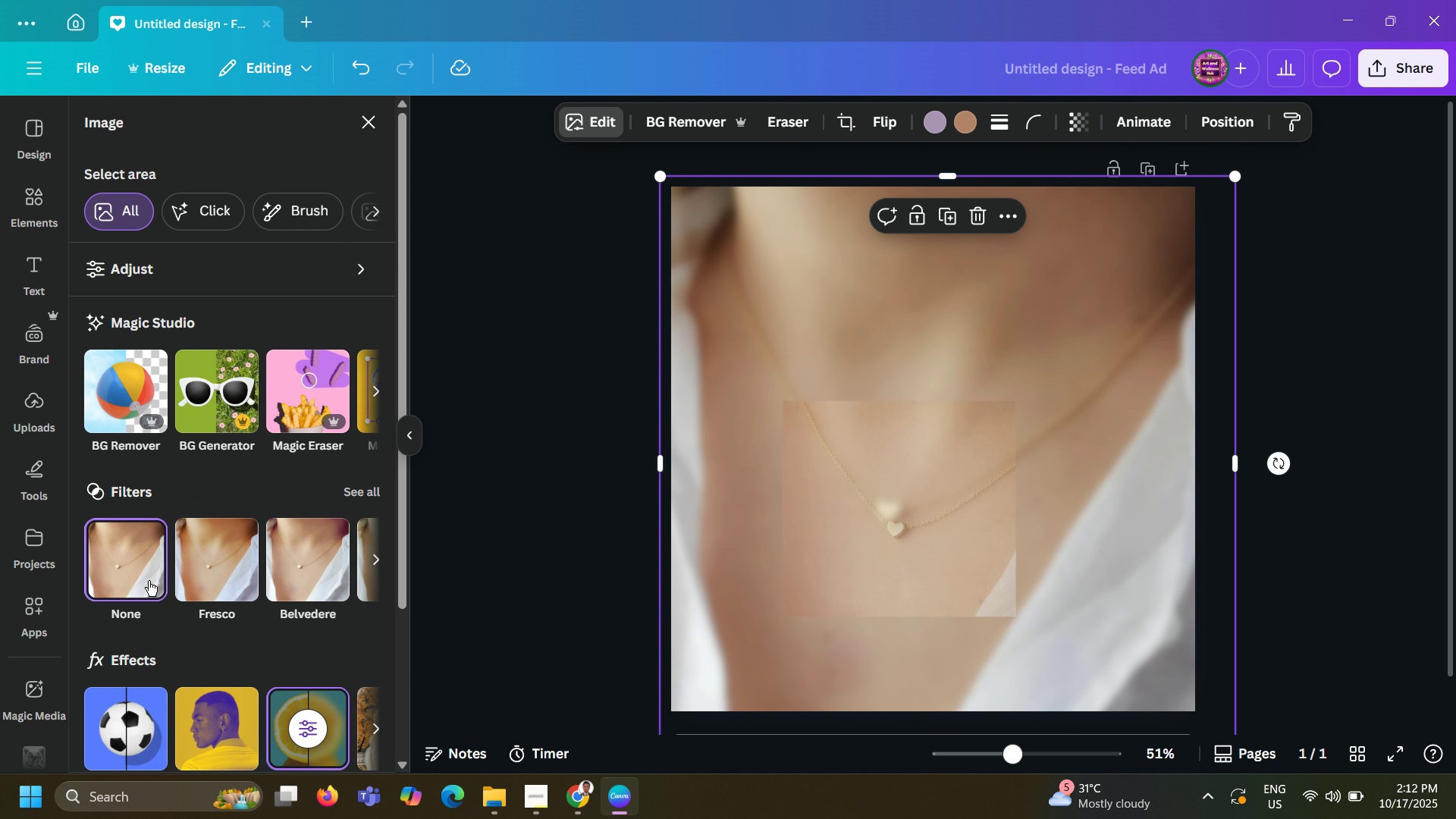 
scroll: coordinate [148, 529], scroll_direction: down, amount: 4.0
 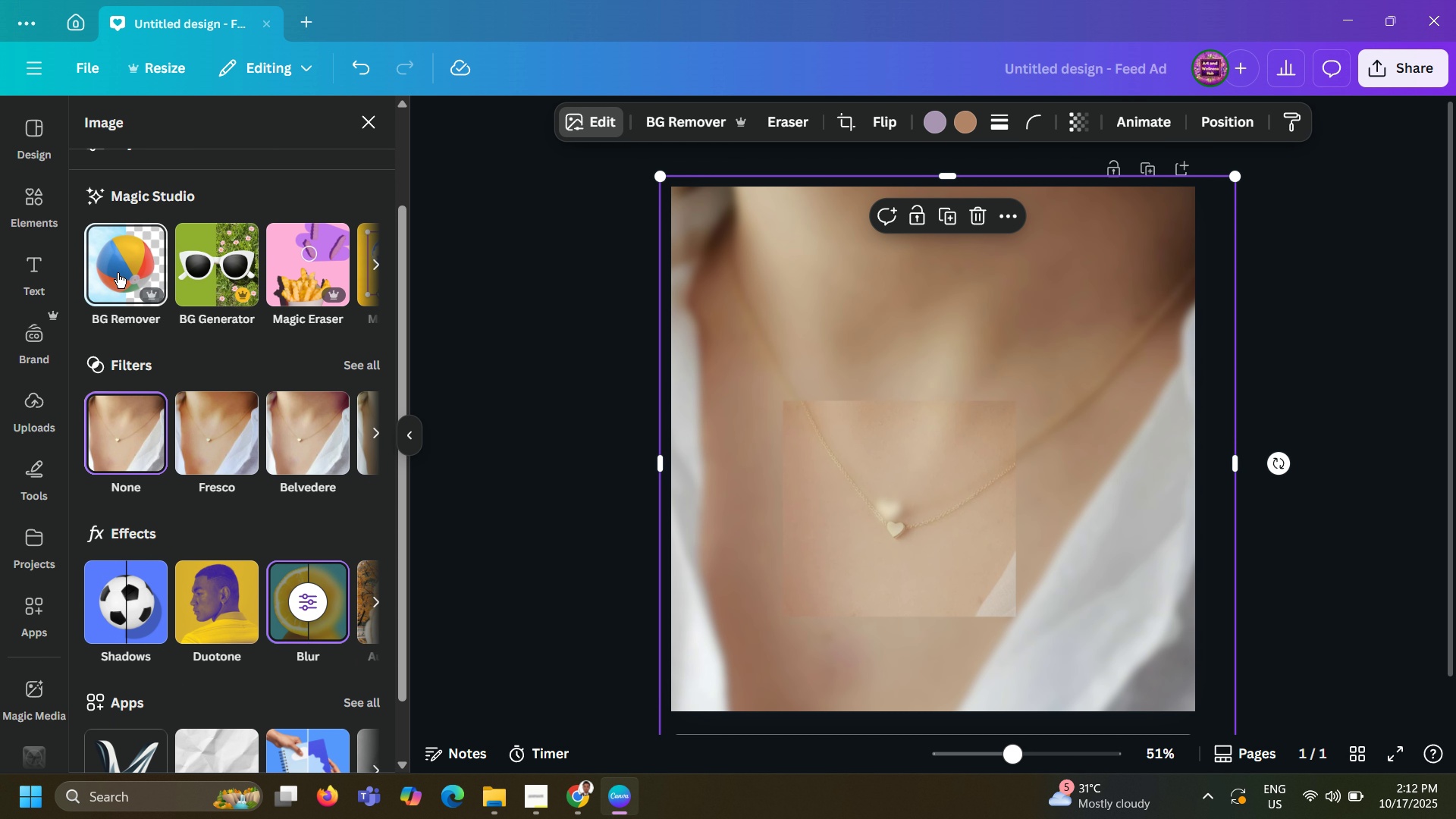 
mouse_move([130, 297])
 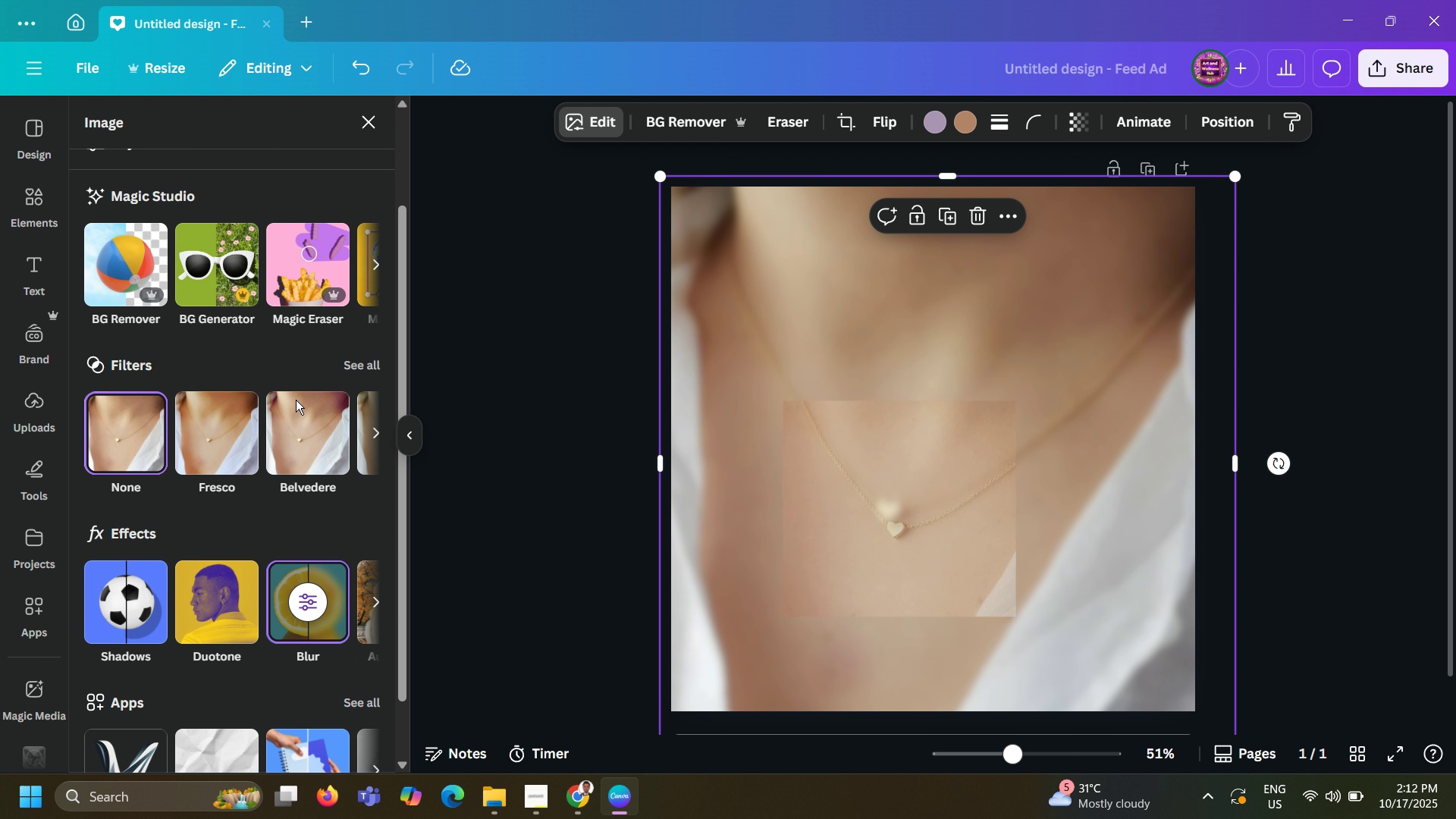 
scroll: coordinate [291, 416], scroll_direction: down, amount: 5.0
 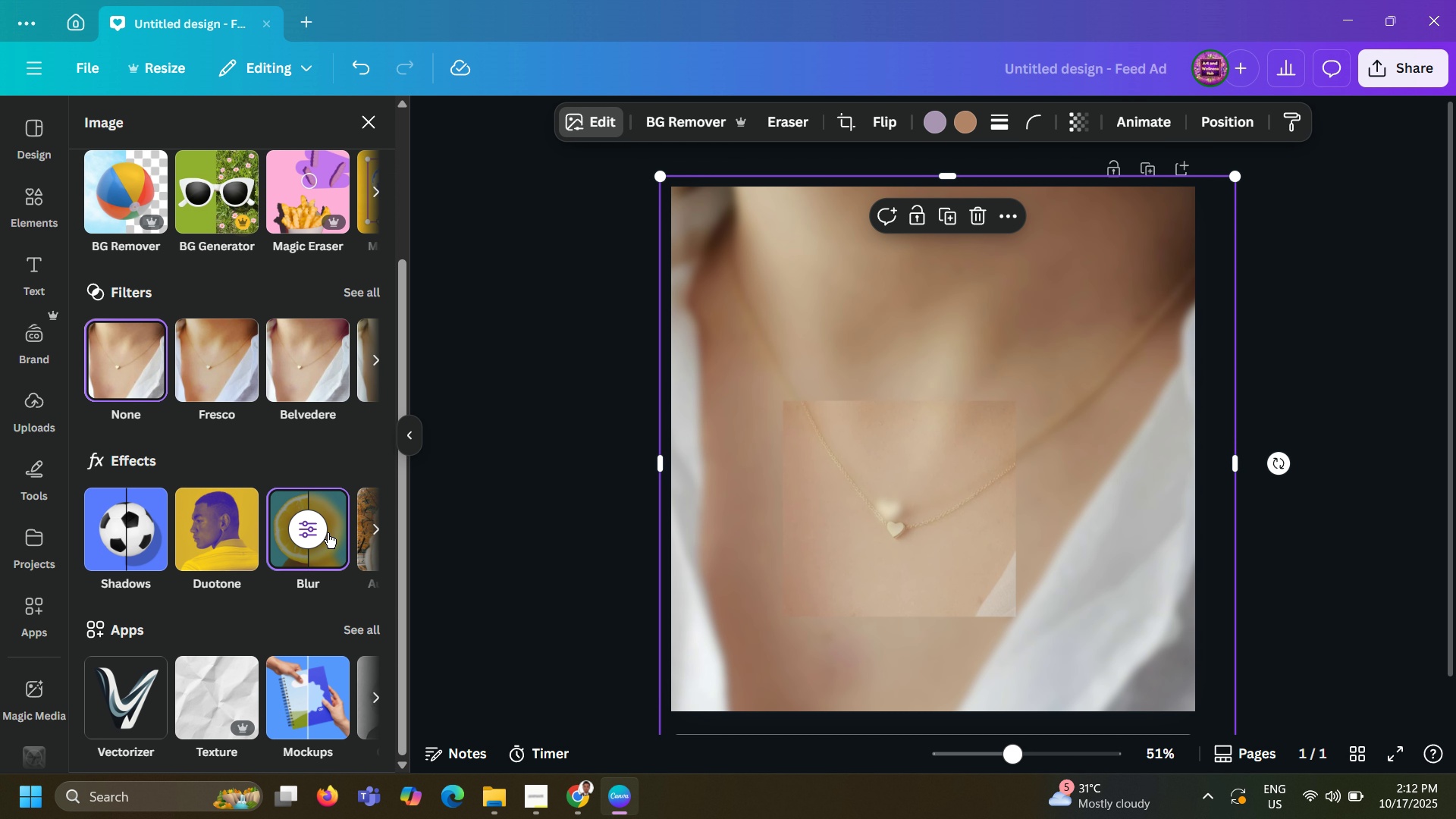 
left_click([328, 533])
 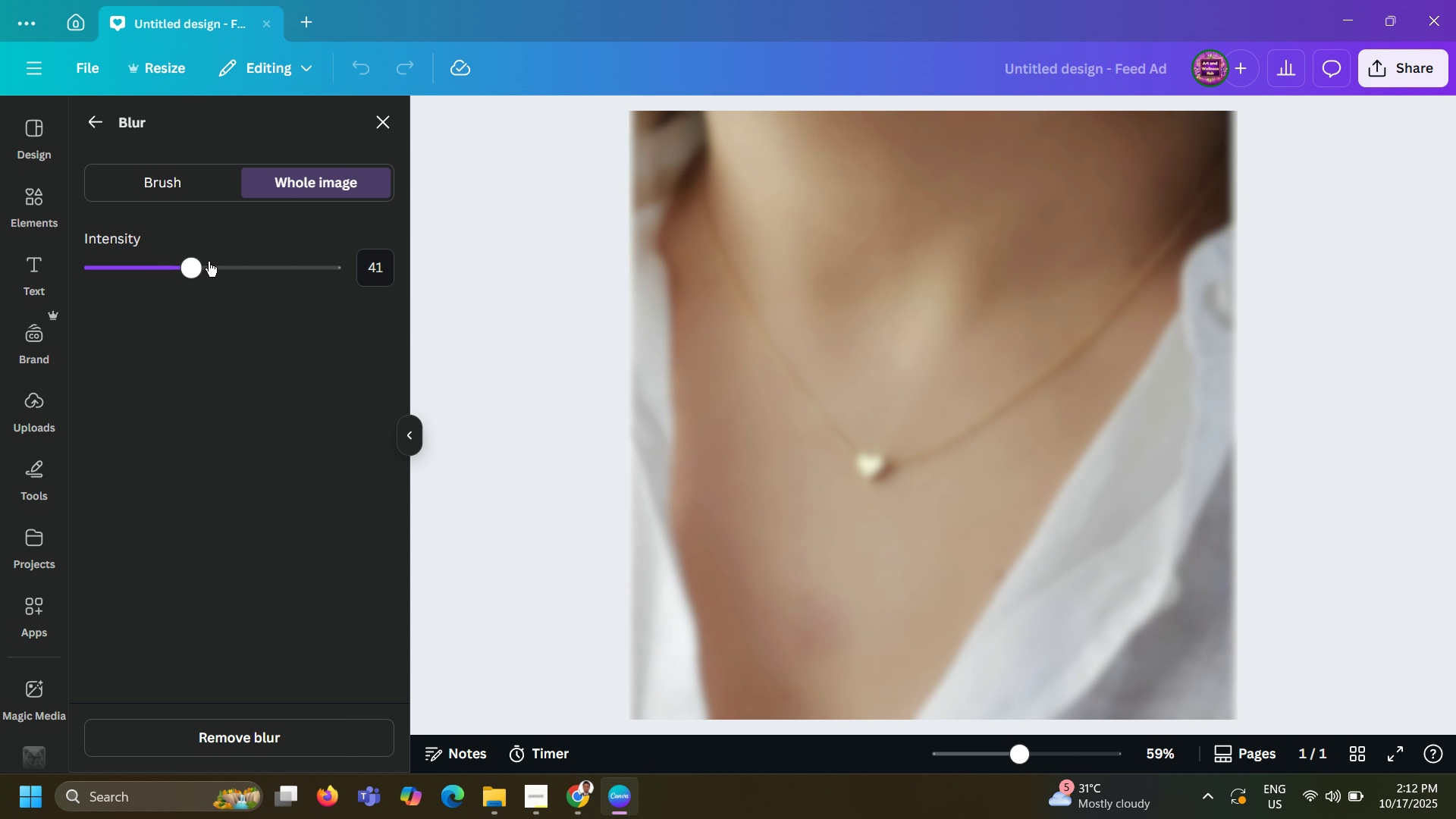 
left_click_drag(start_coordinate=[187, 262], to_coordinate=[0, 245])
 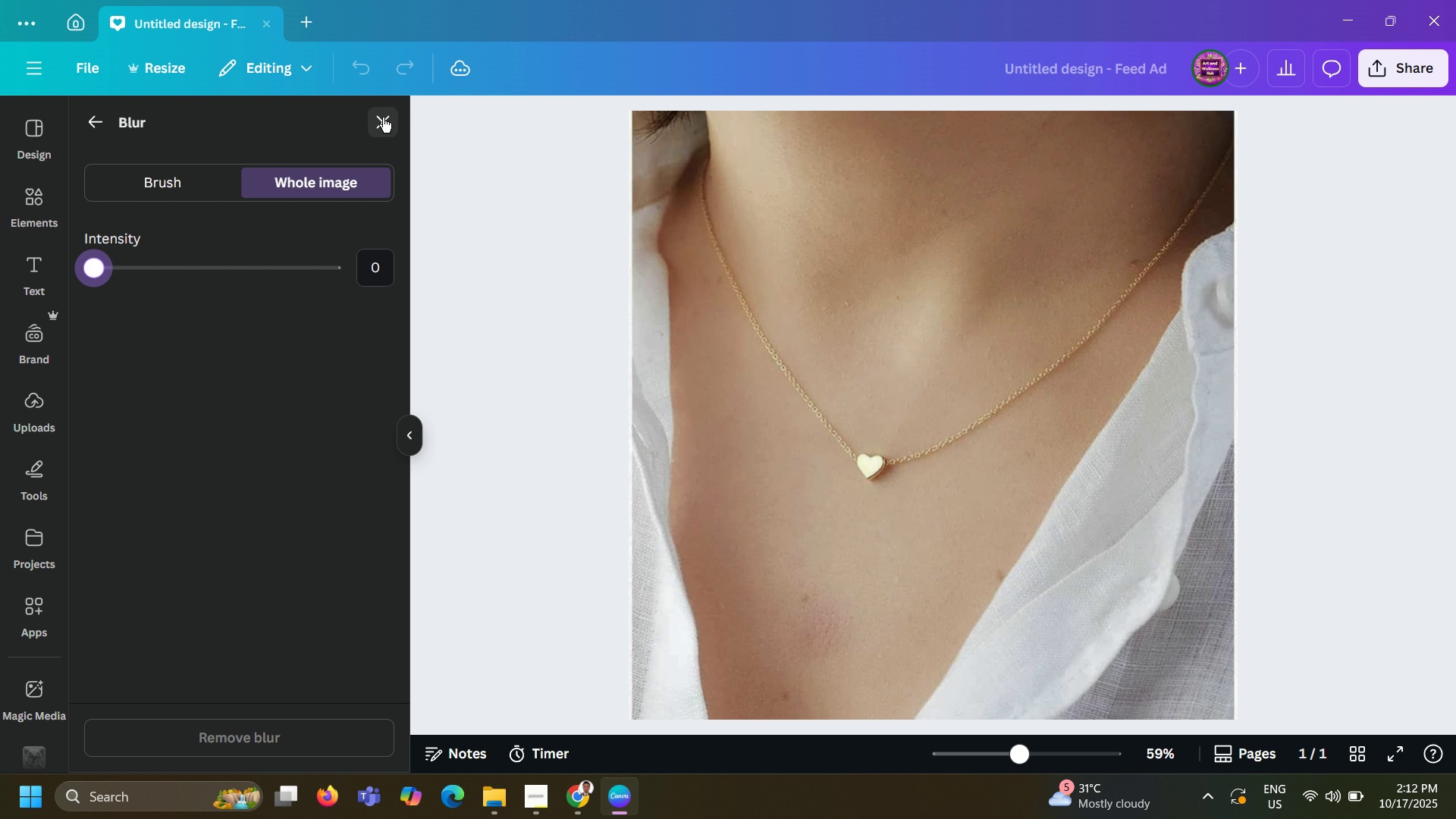 
left_click([383, 118])
 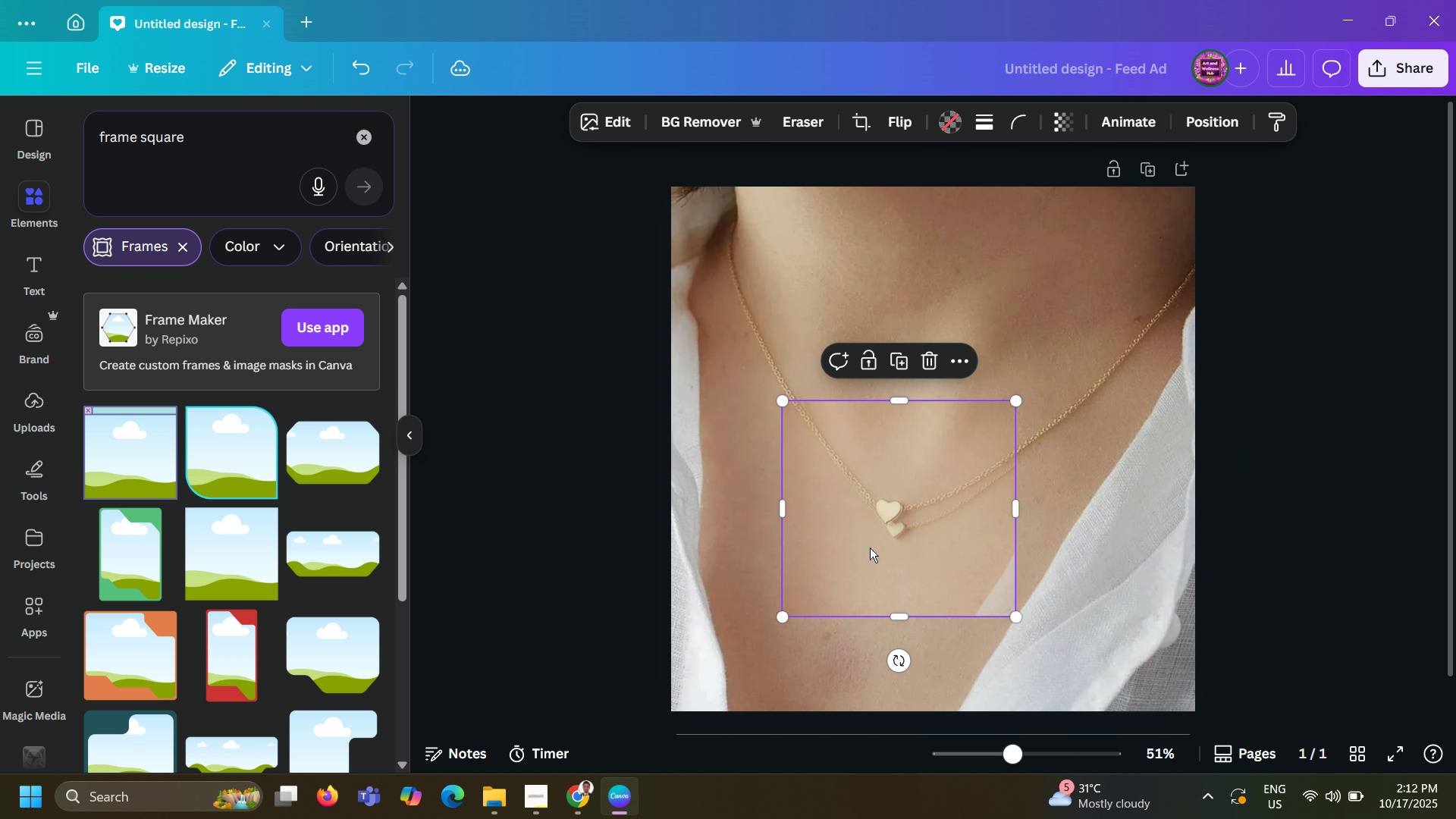 
double_click([904, 528])
 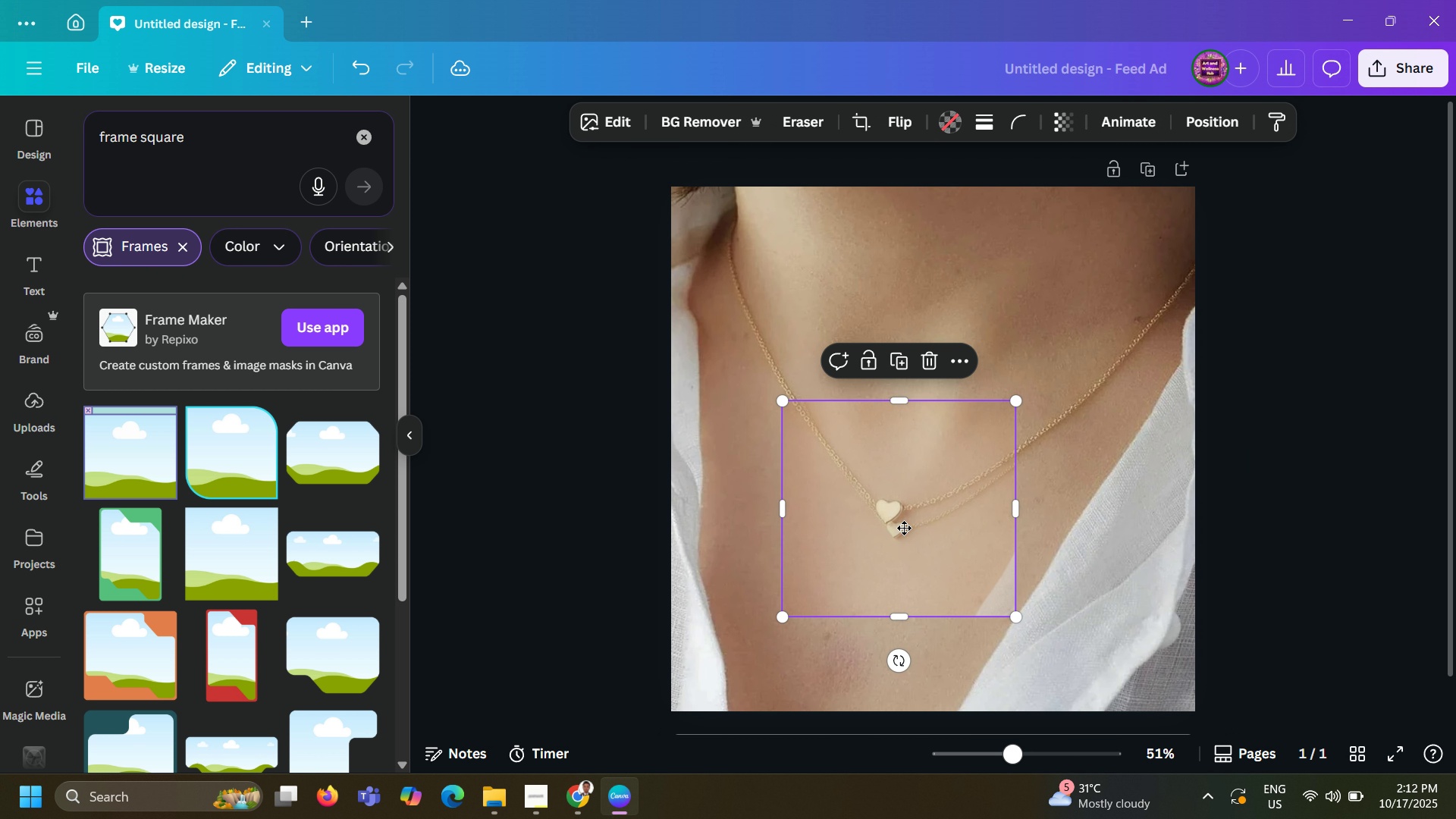 
triple_click([904, 528])
 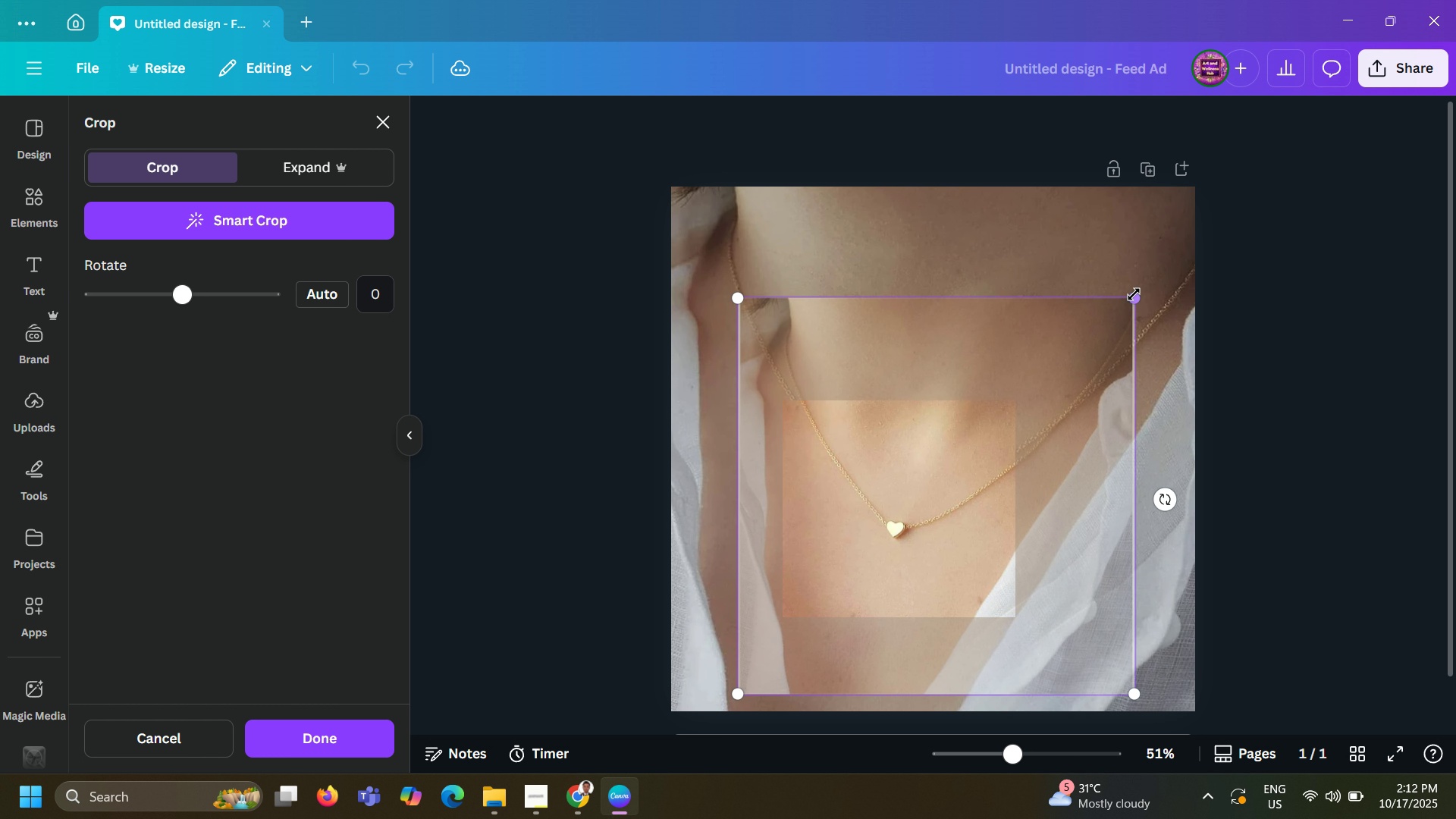 
left_click_drag(start_coordinate=[1134, 294], to_coordinate=[1228, 263])
 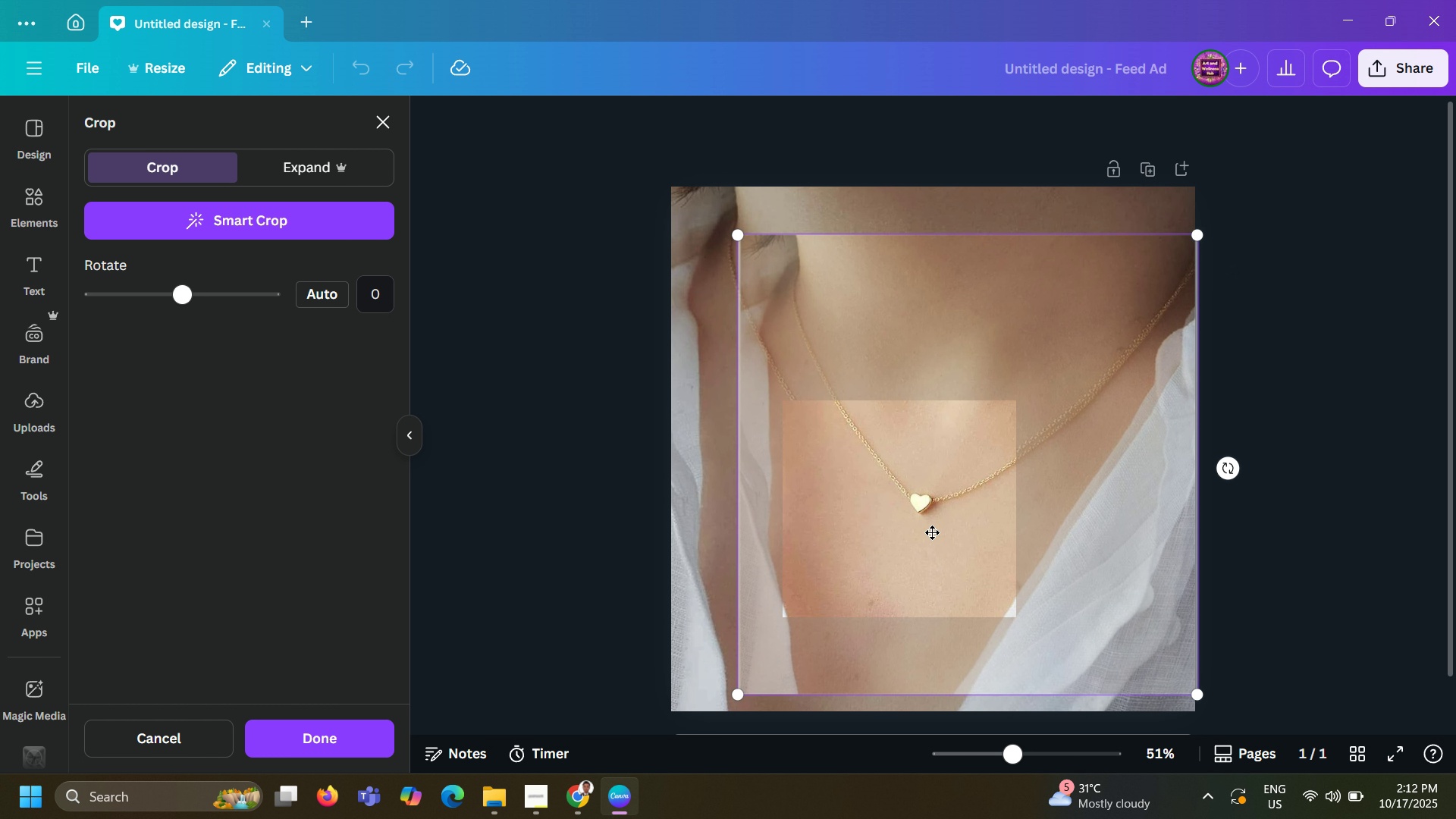 
left_click_drag(start_coordinate=[934, 531], to_coordinate=[893, 557])
 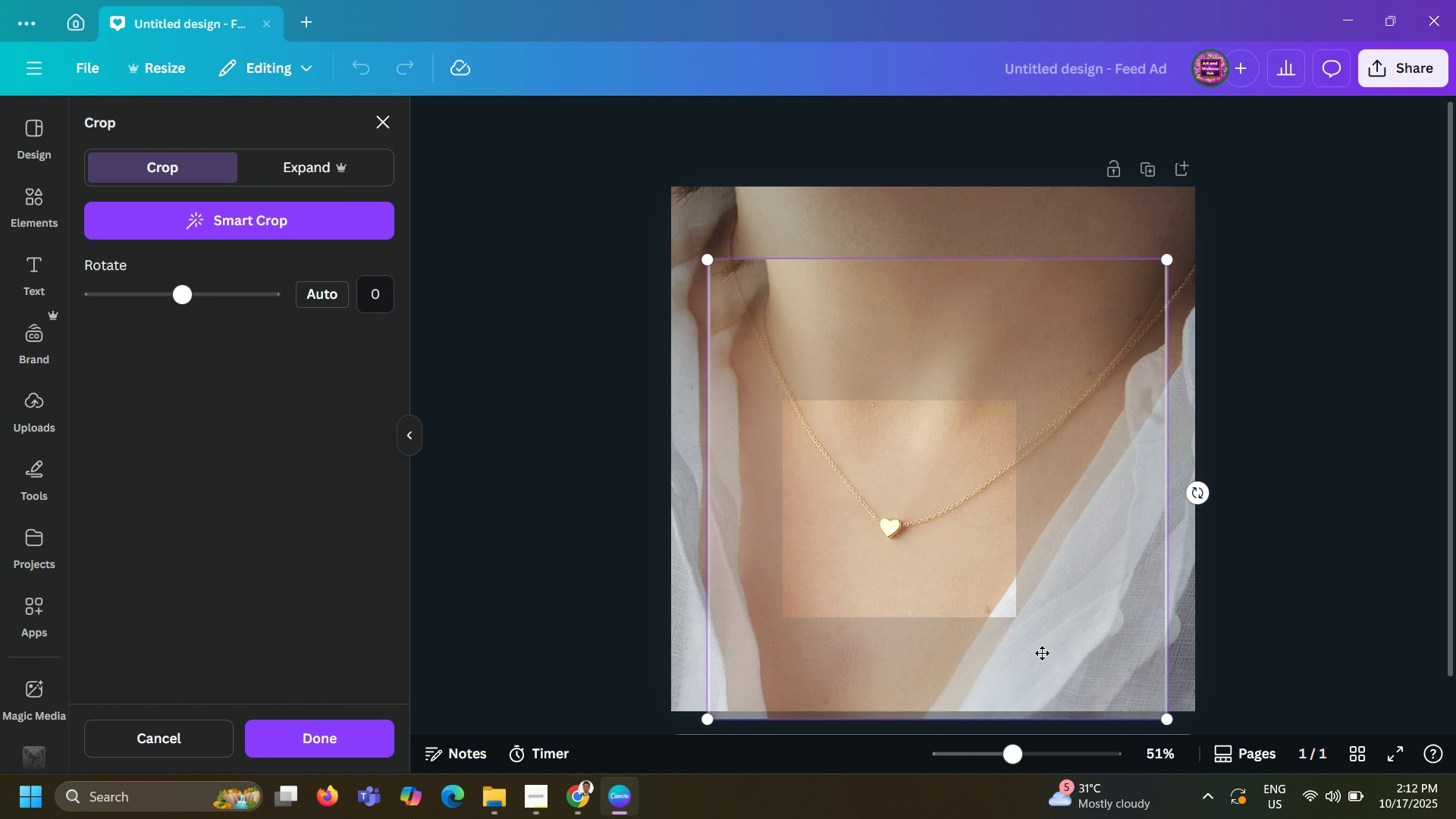 
left_click_drag(start_coordinate=[1042, 653], to_coordinate=[1004, 564])
 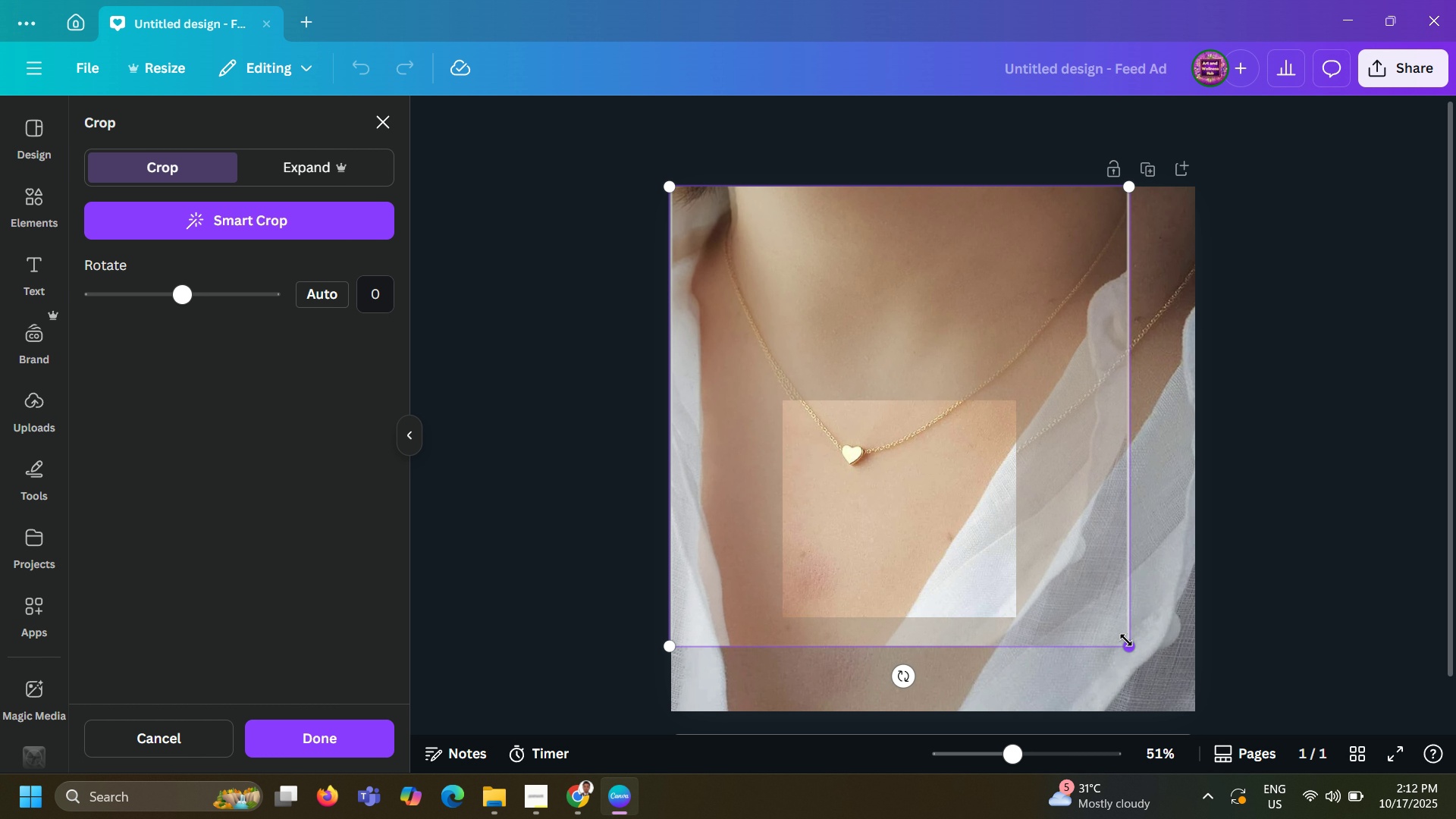 
left_click_drag(start_coordinate=[1126, 642], to_coordinate=[1205, 695])
 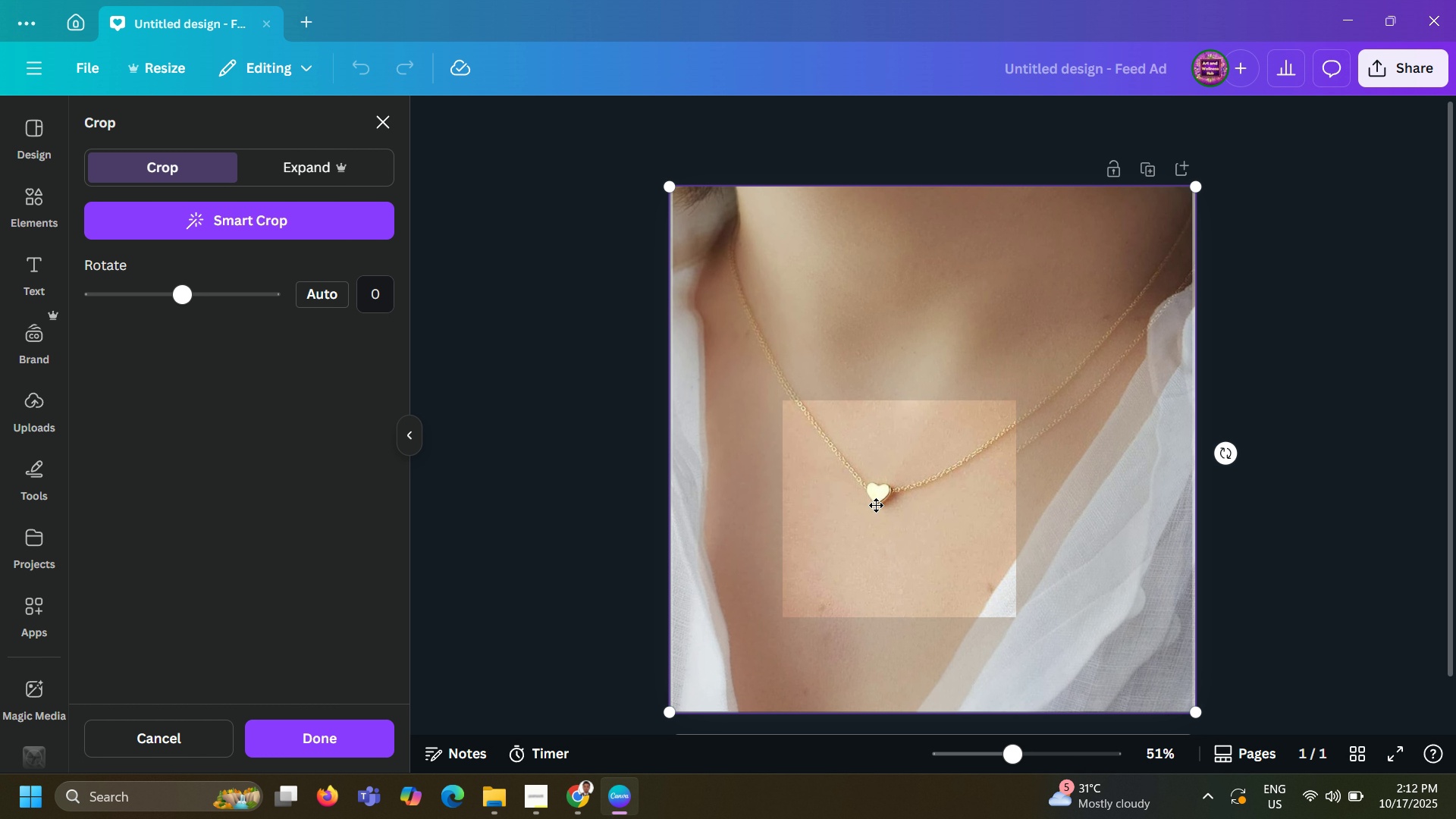 
left_click_drag(start_coordinate=[875, 505], to_coordinate=[894, 540])
 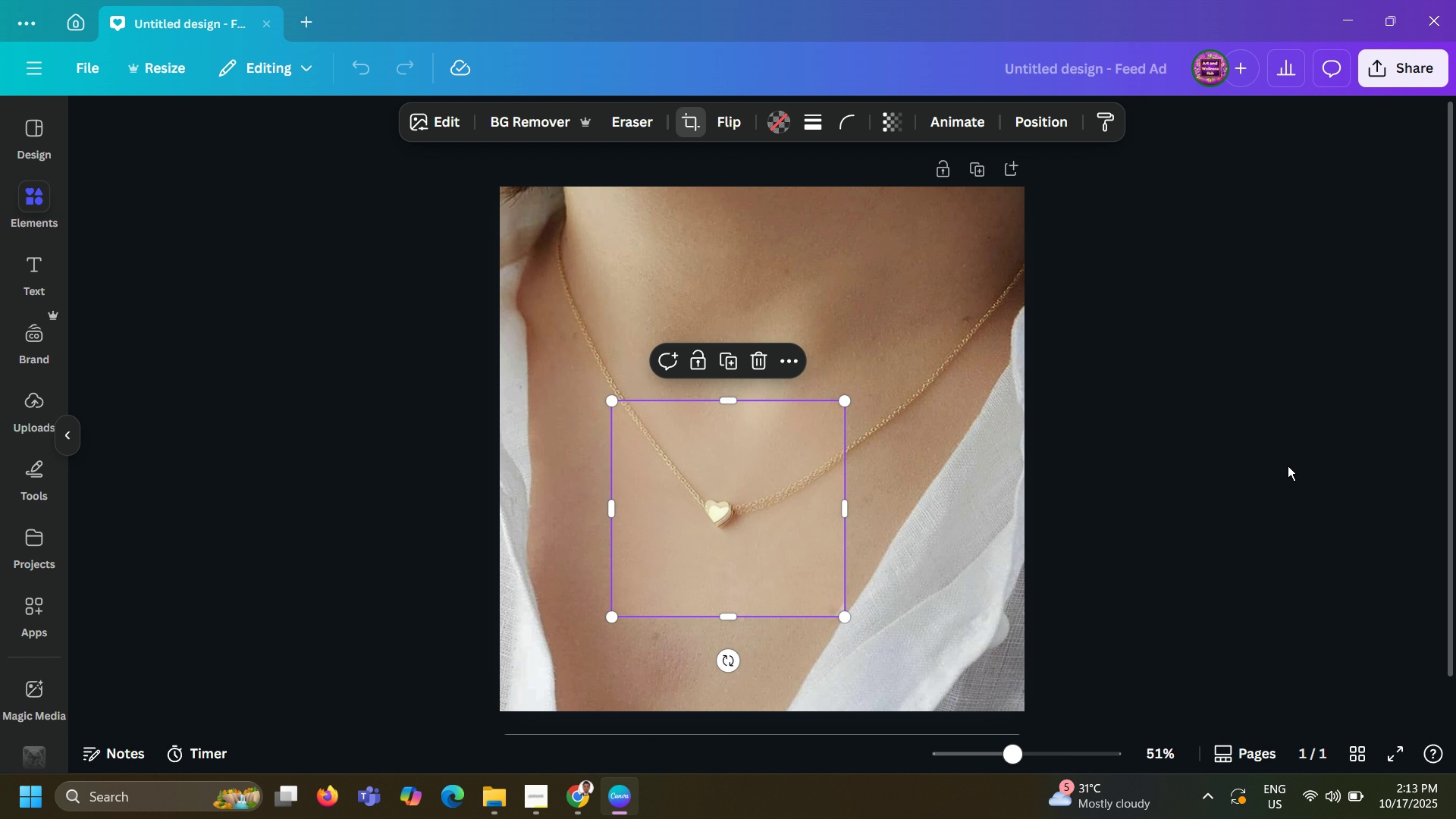 
left_click([1288, 466])
 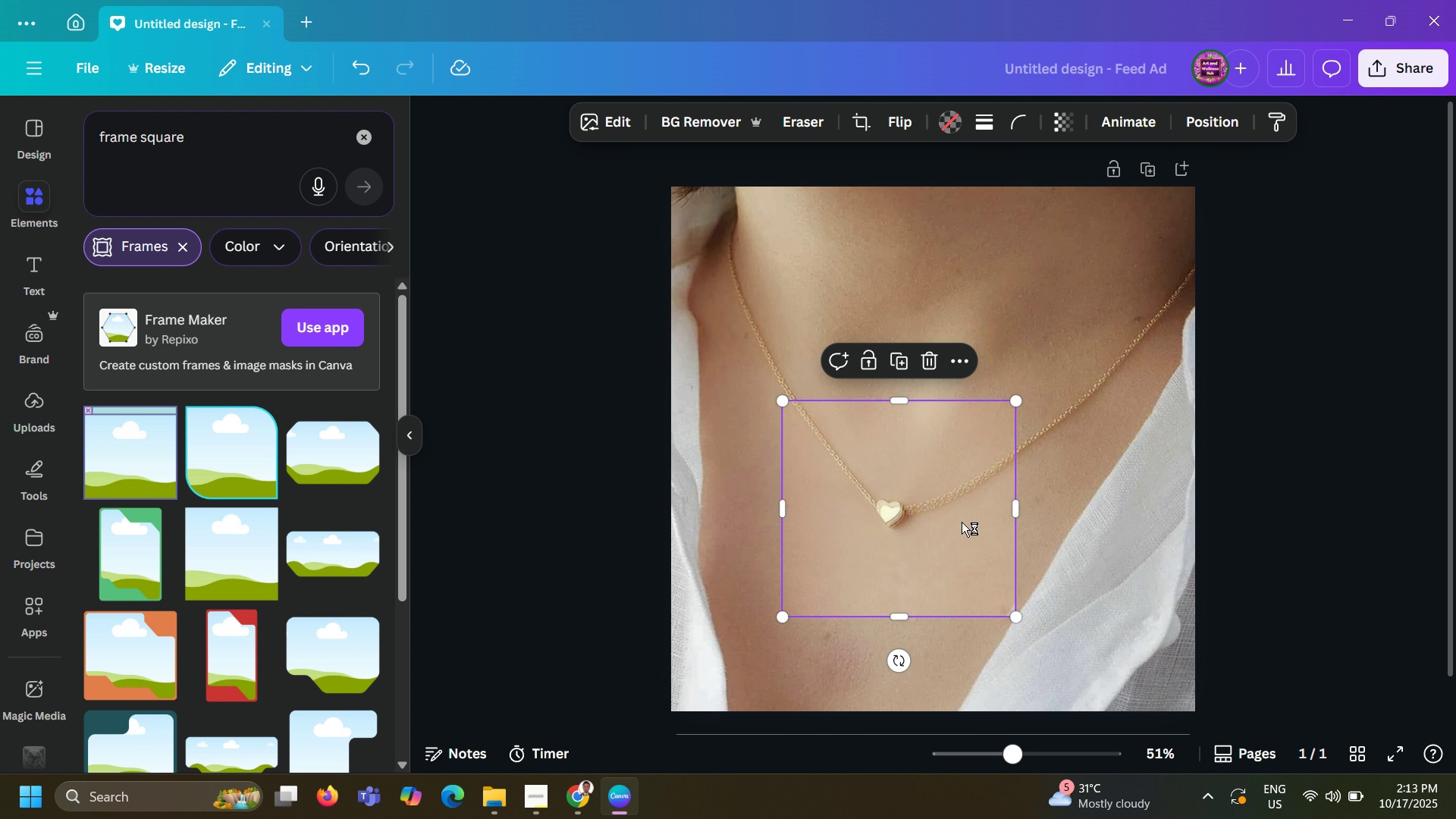 
left_click([962, 522])
 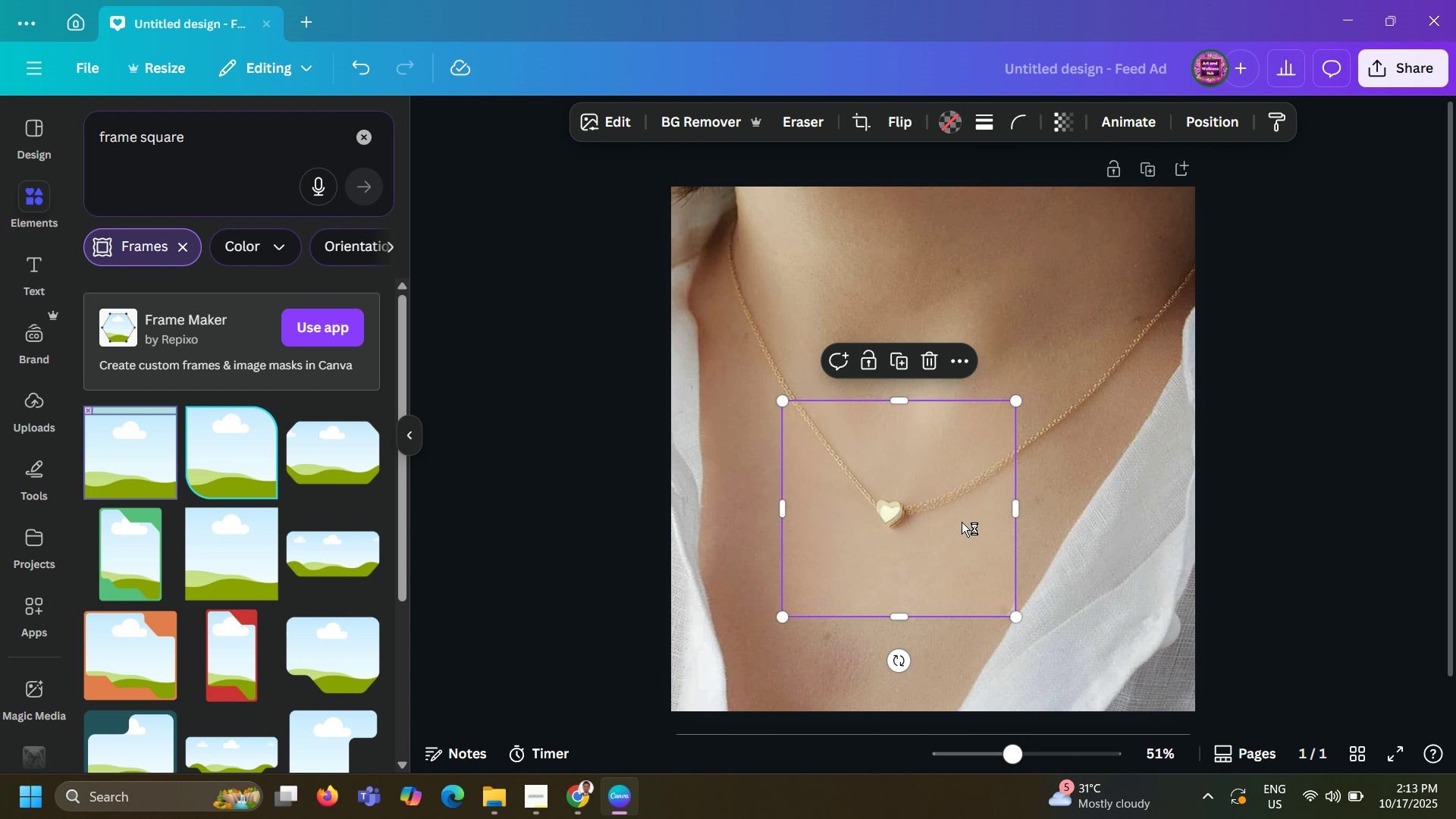 
key(ArrowRight)
 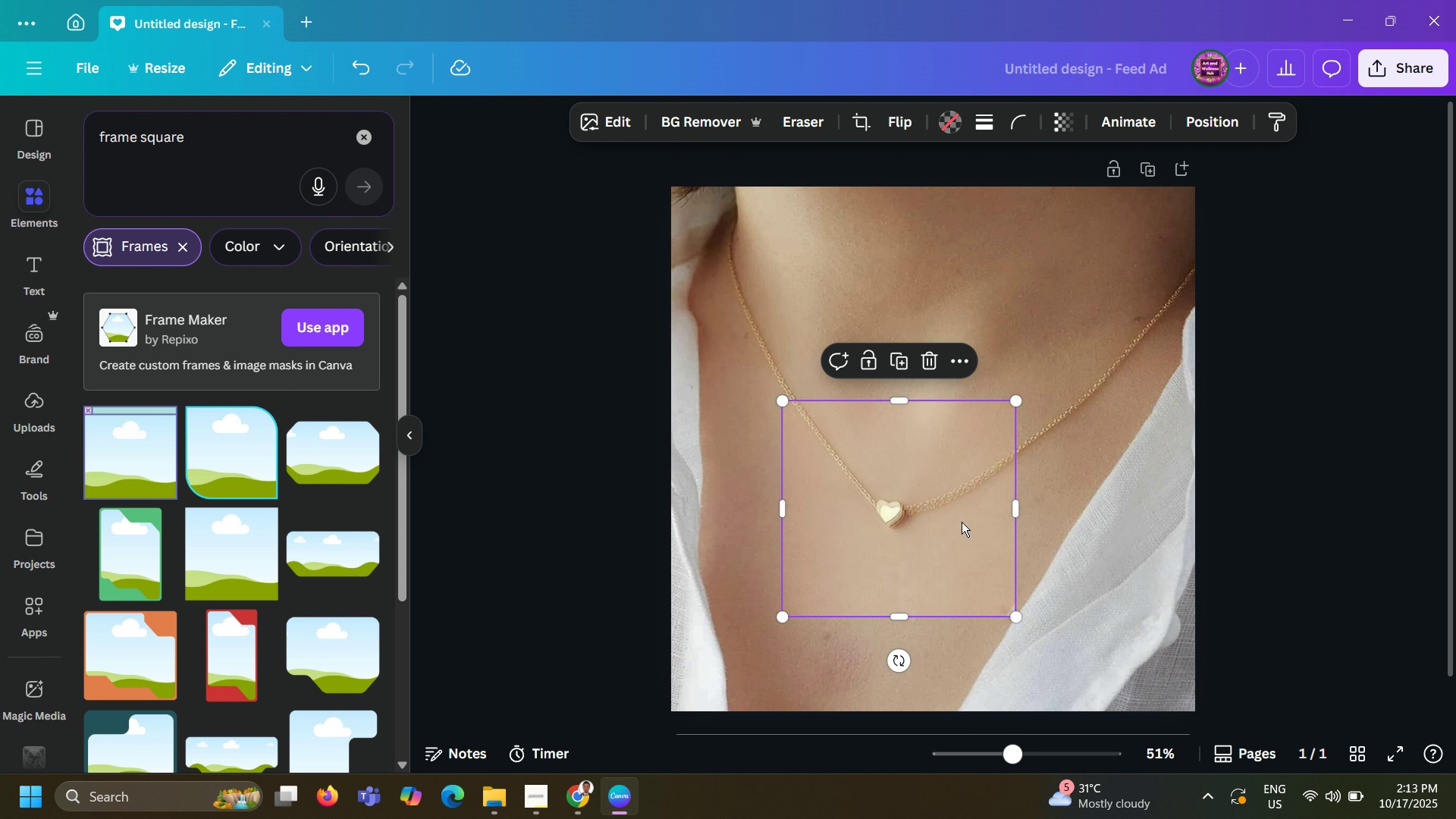 
key(ArrowRight)
 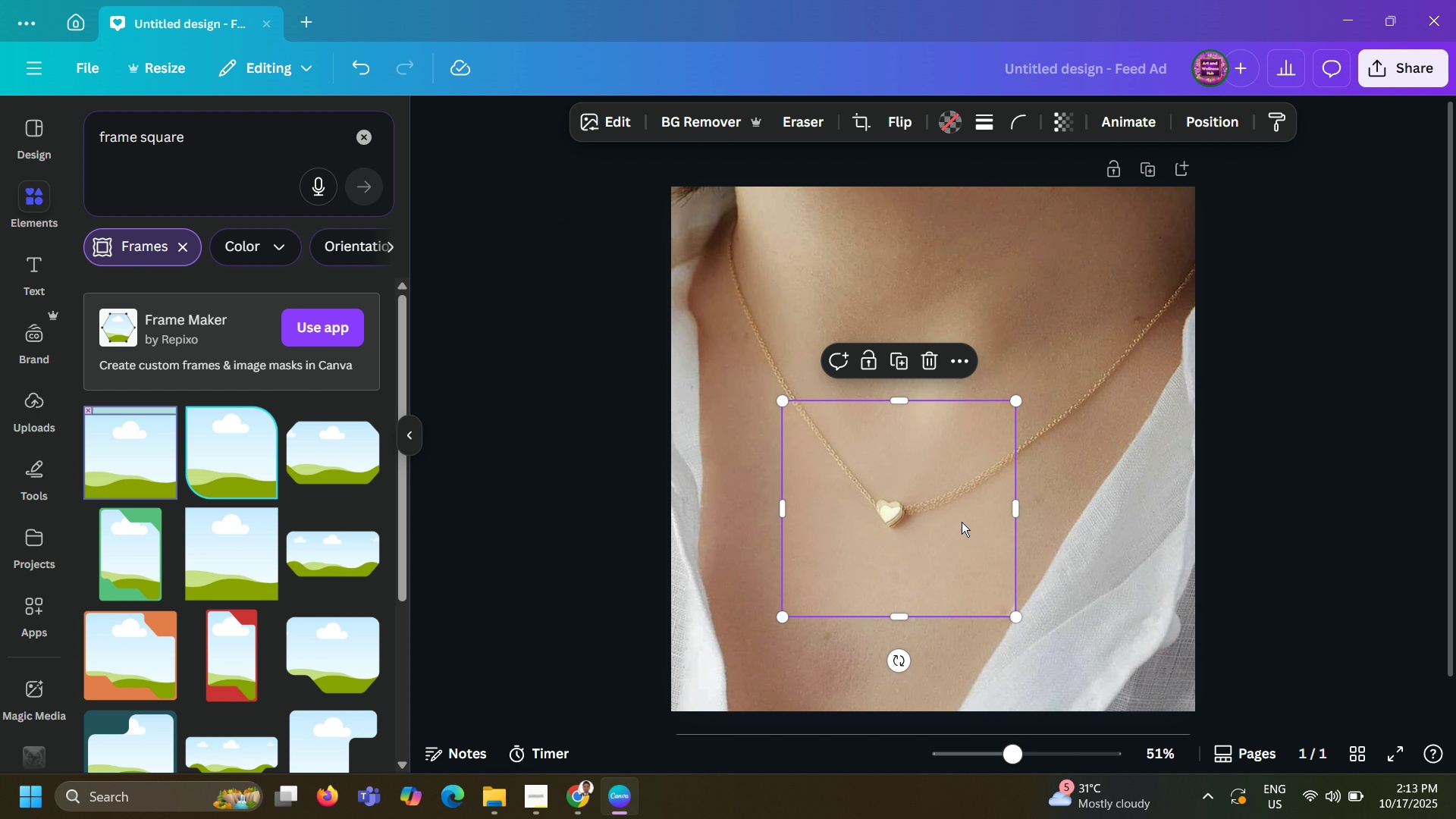 
key(ArrowRight)
 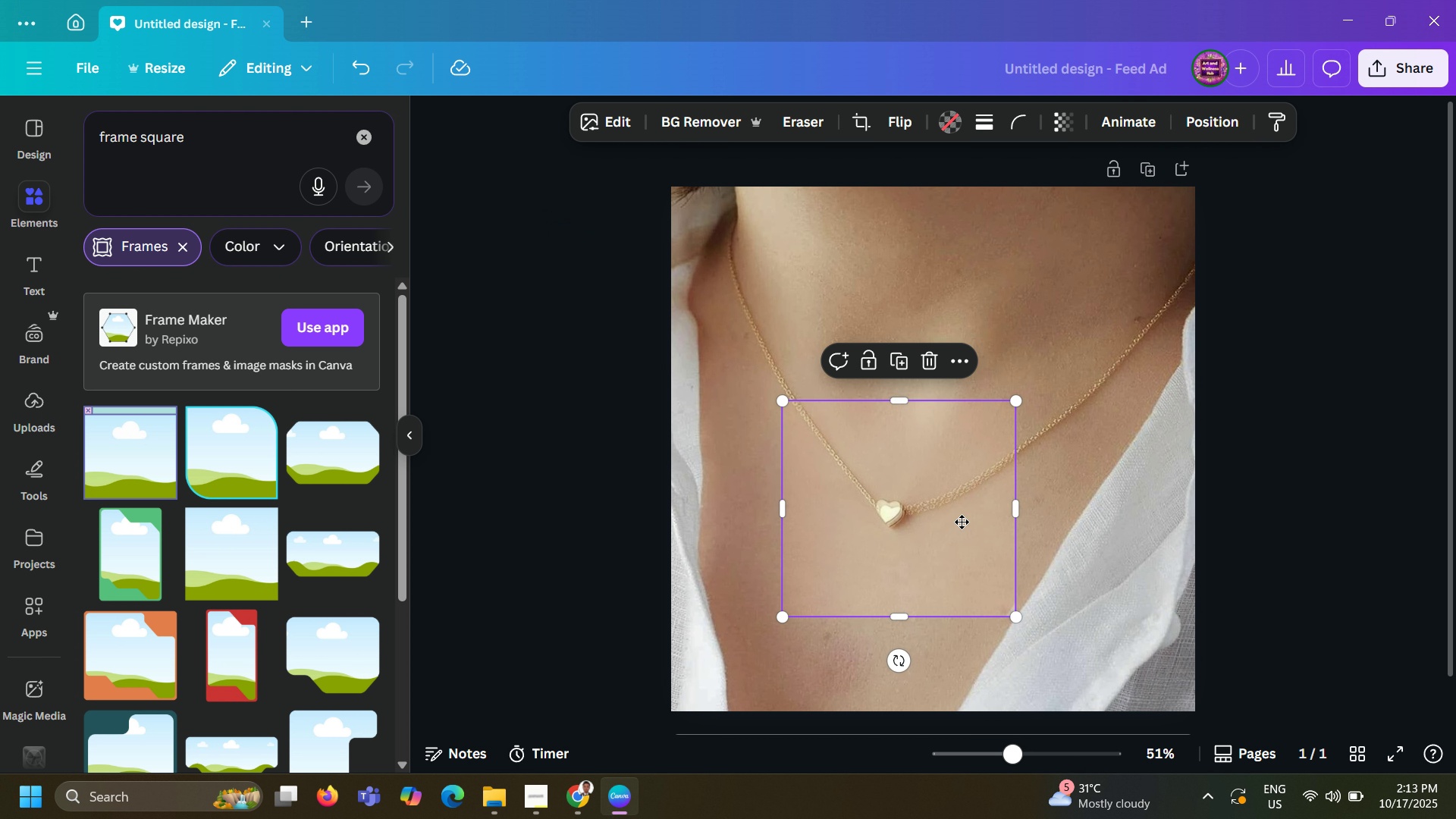 
key(ArrowRight)
 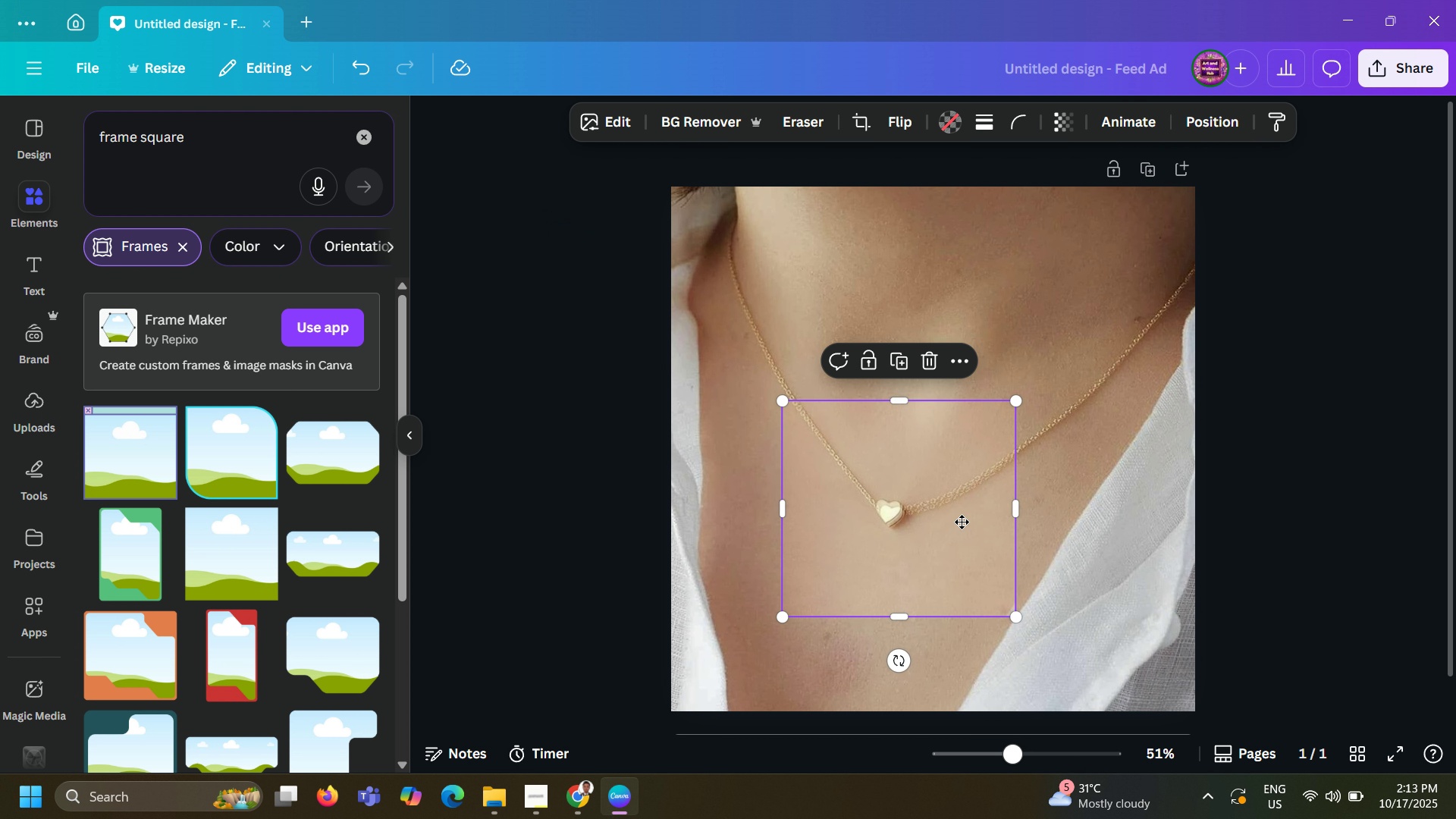 
key(ArrowRight)
 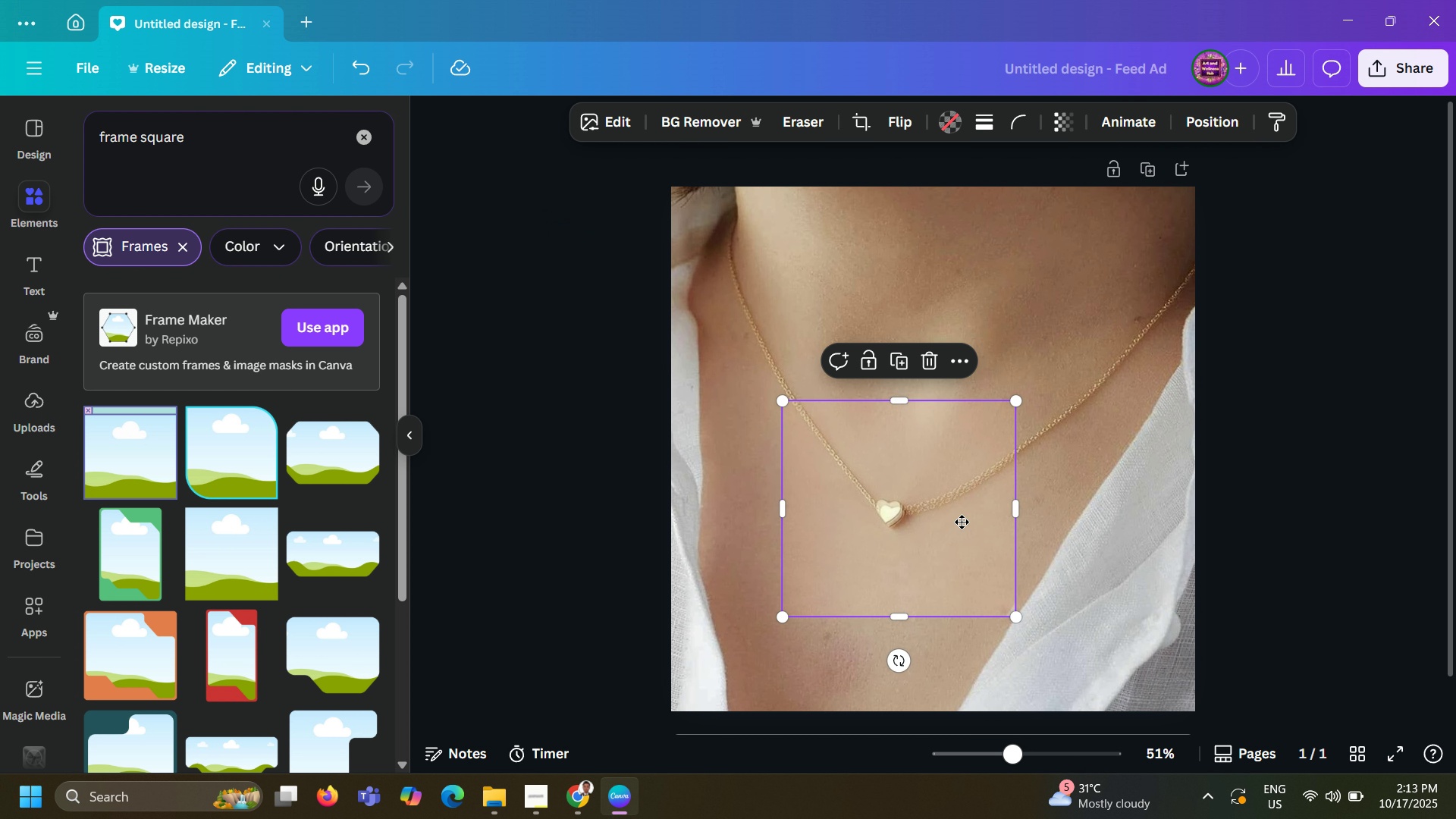 
key(ArrowRight)
 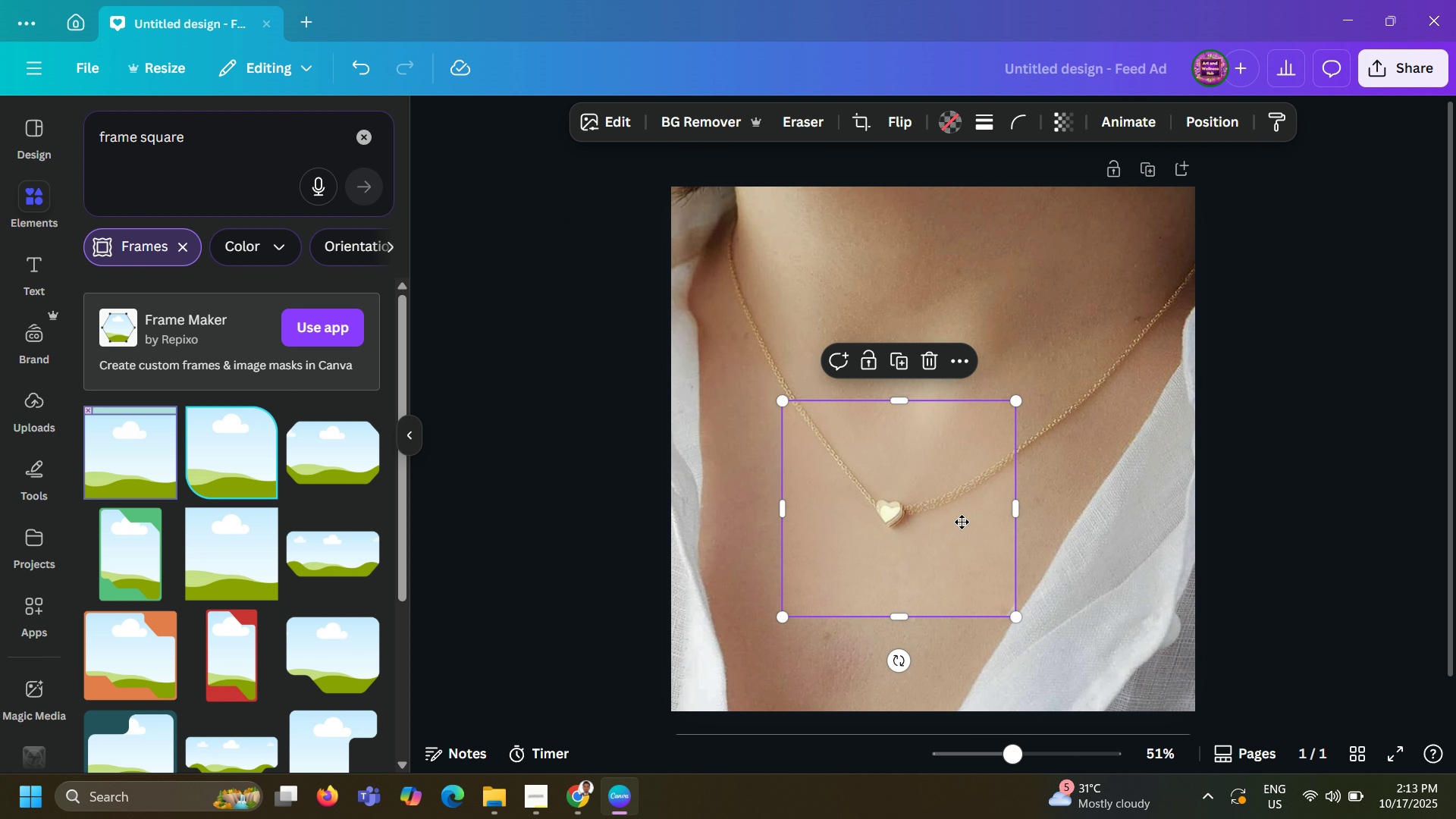 
key(ArrowRight)
 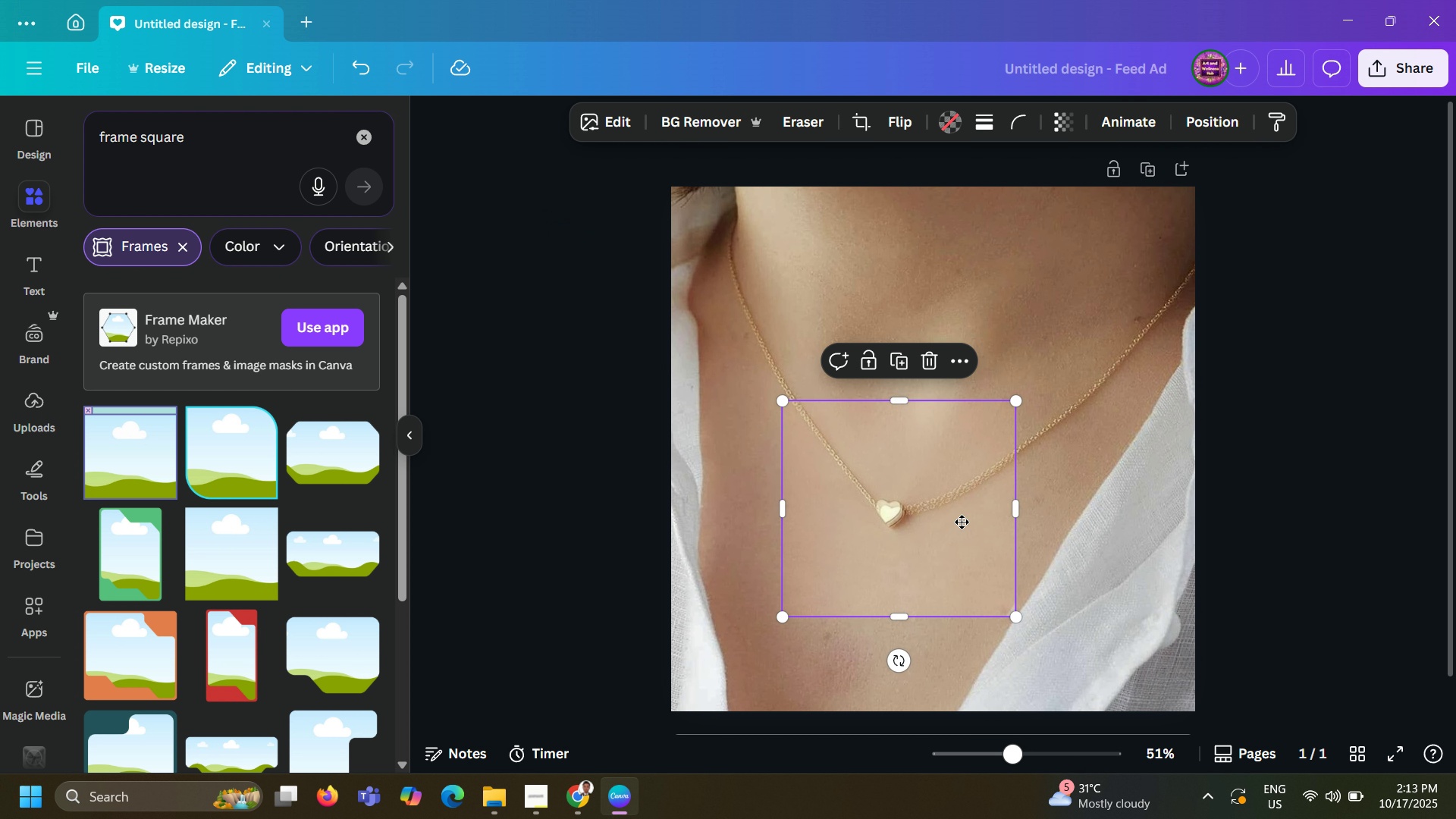 
key(ArrowRight)
 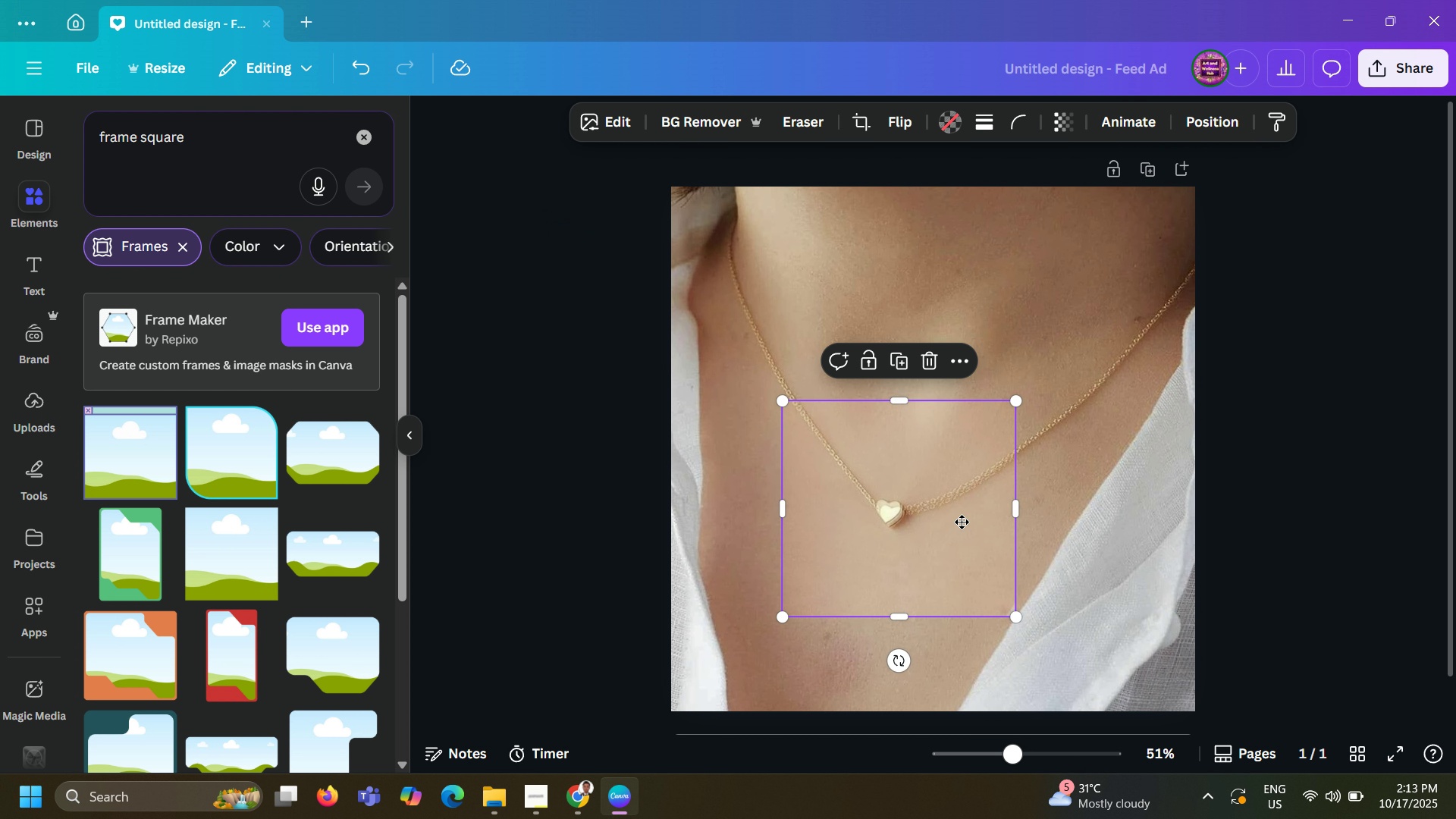 
key(ArrowRight)
 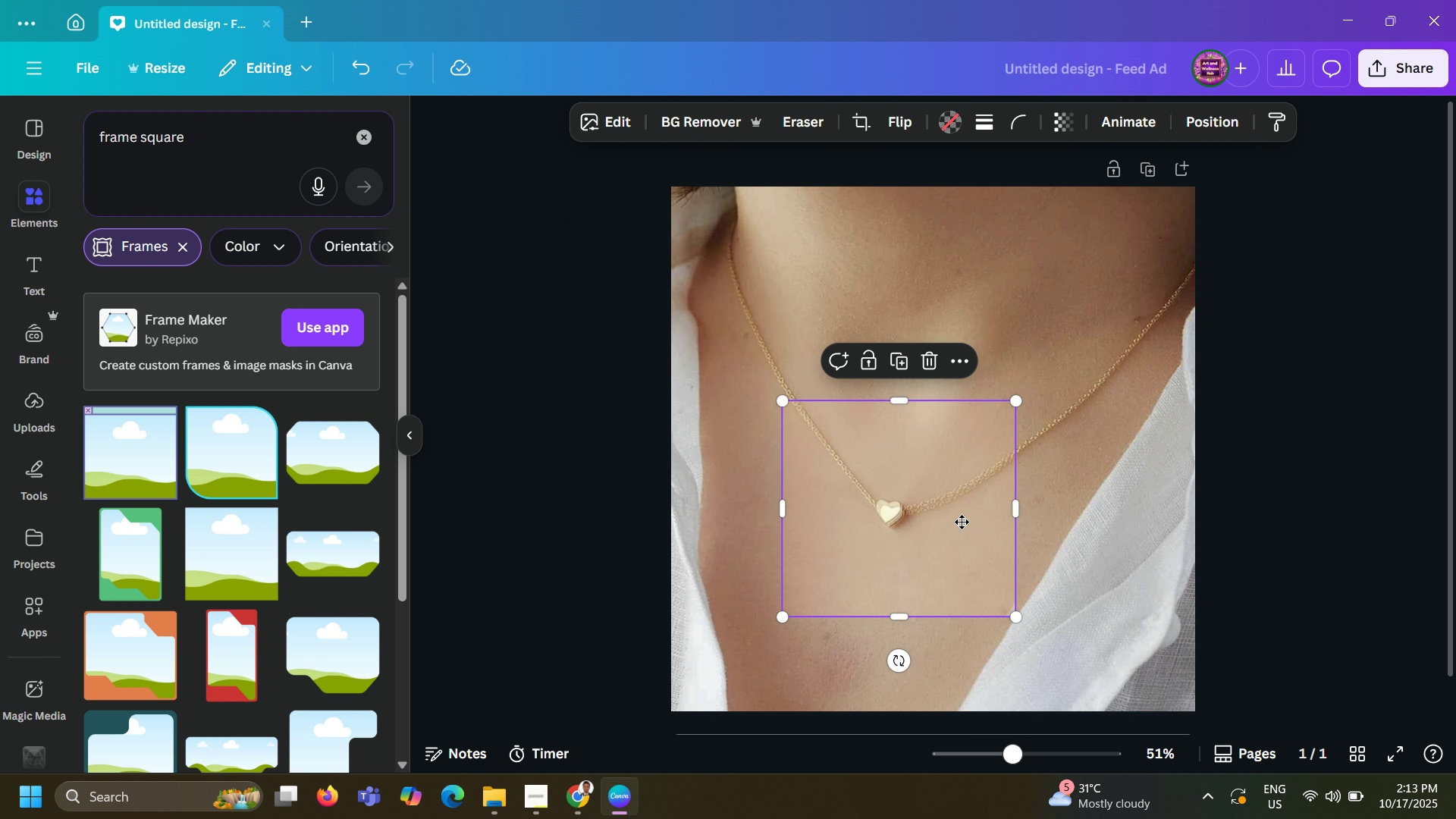 
hold_key(key=ArrowDown, duration=0.43)
 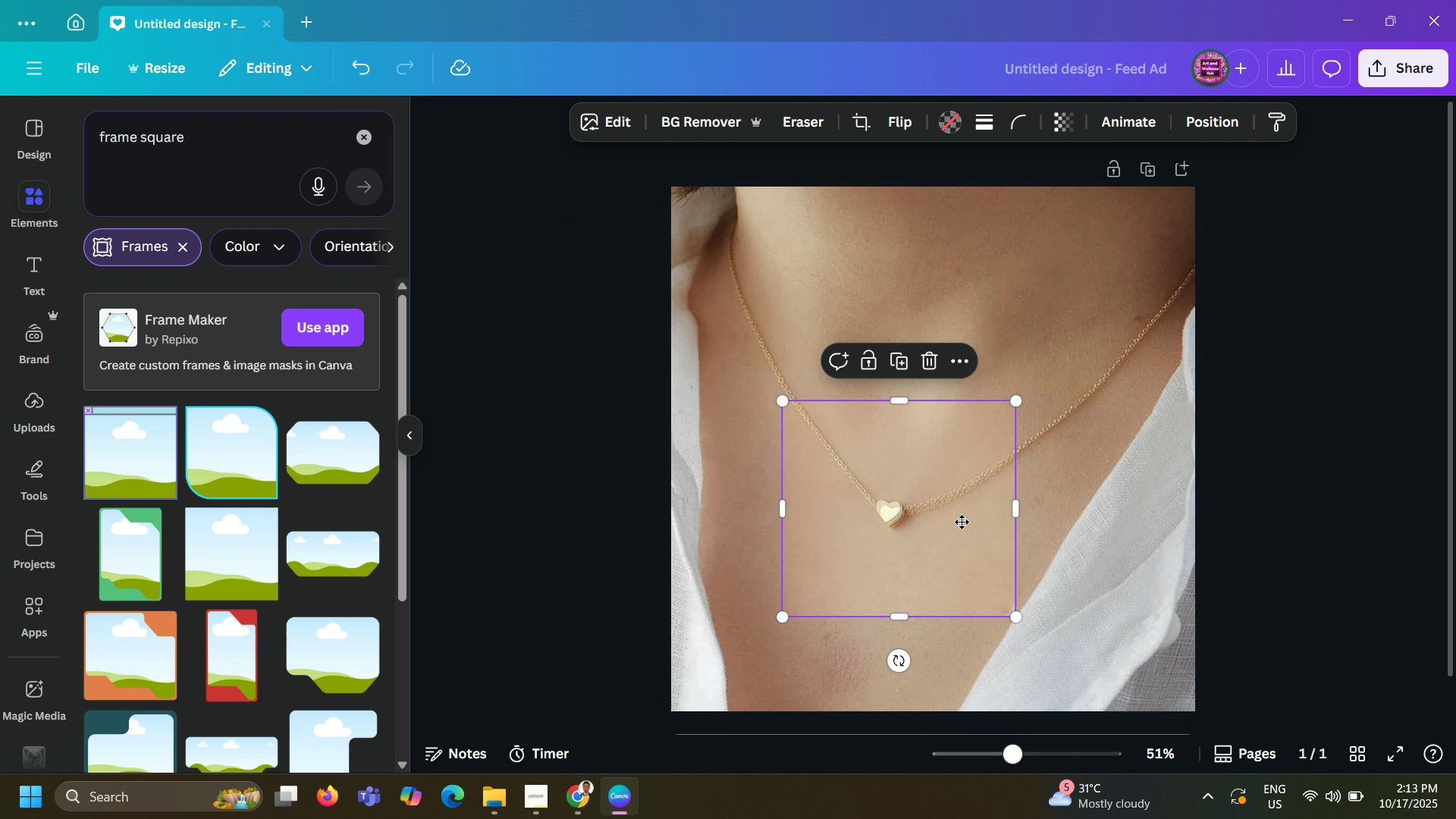 
hold_key(key=ArrowDown, duration=1.14)
 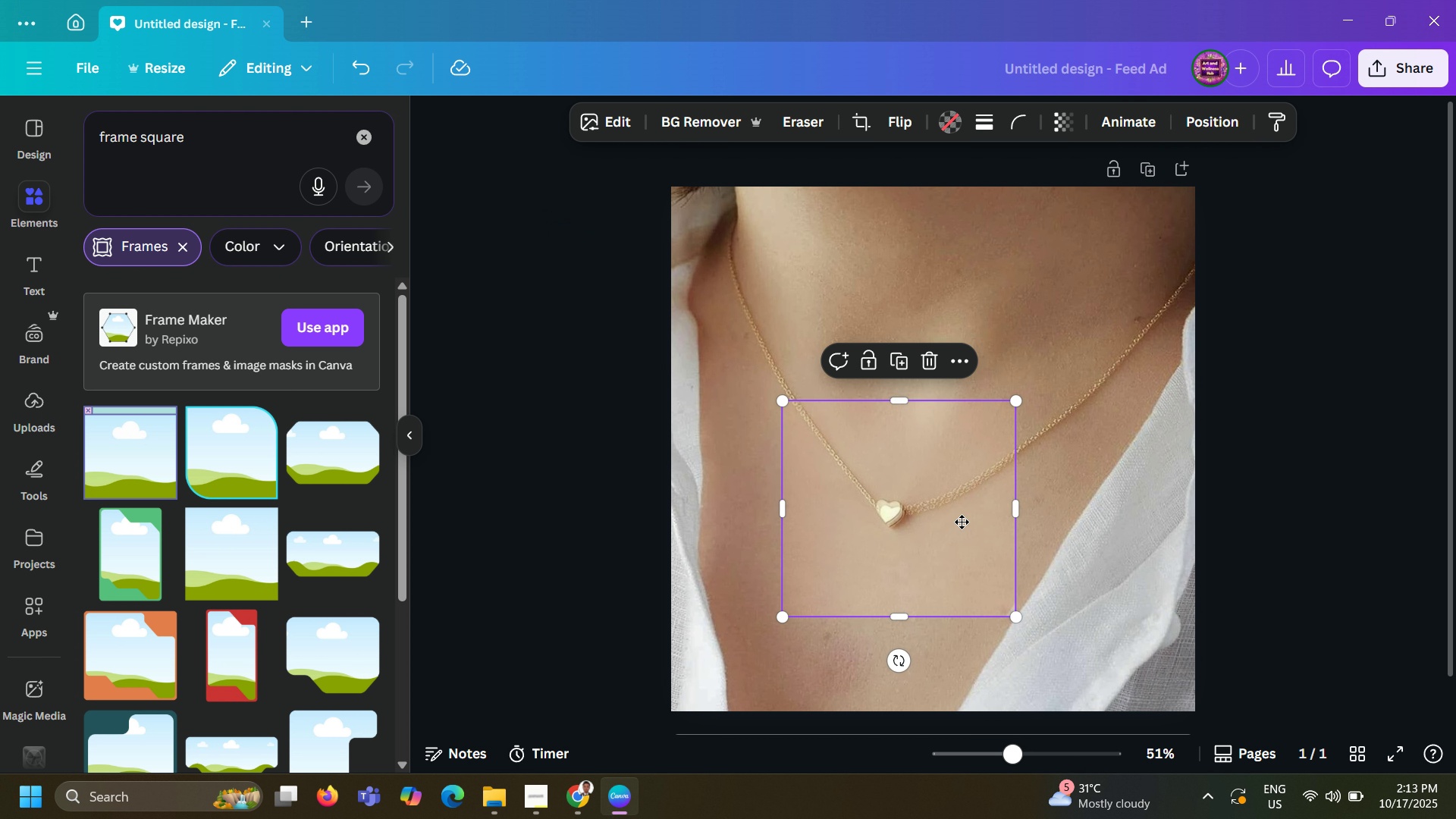 
double_click([962, 522])
 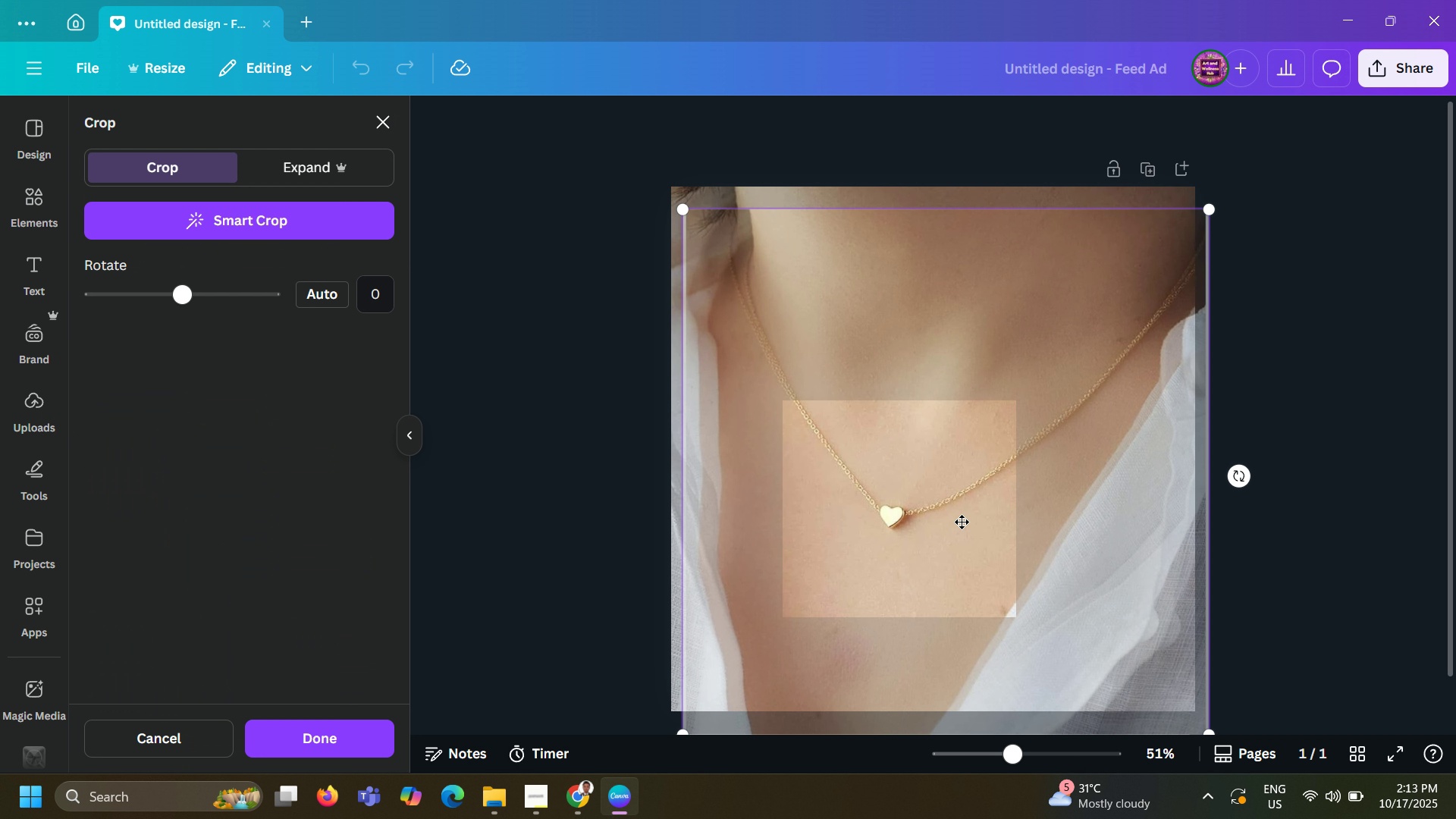 
triple_click([962, 522])
 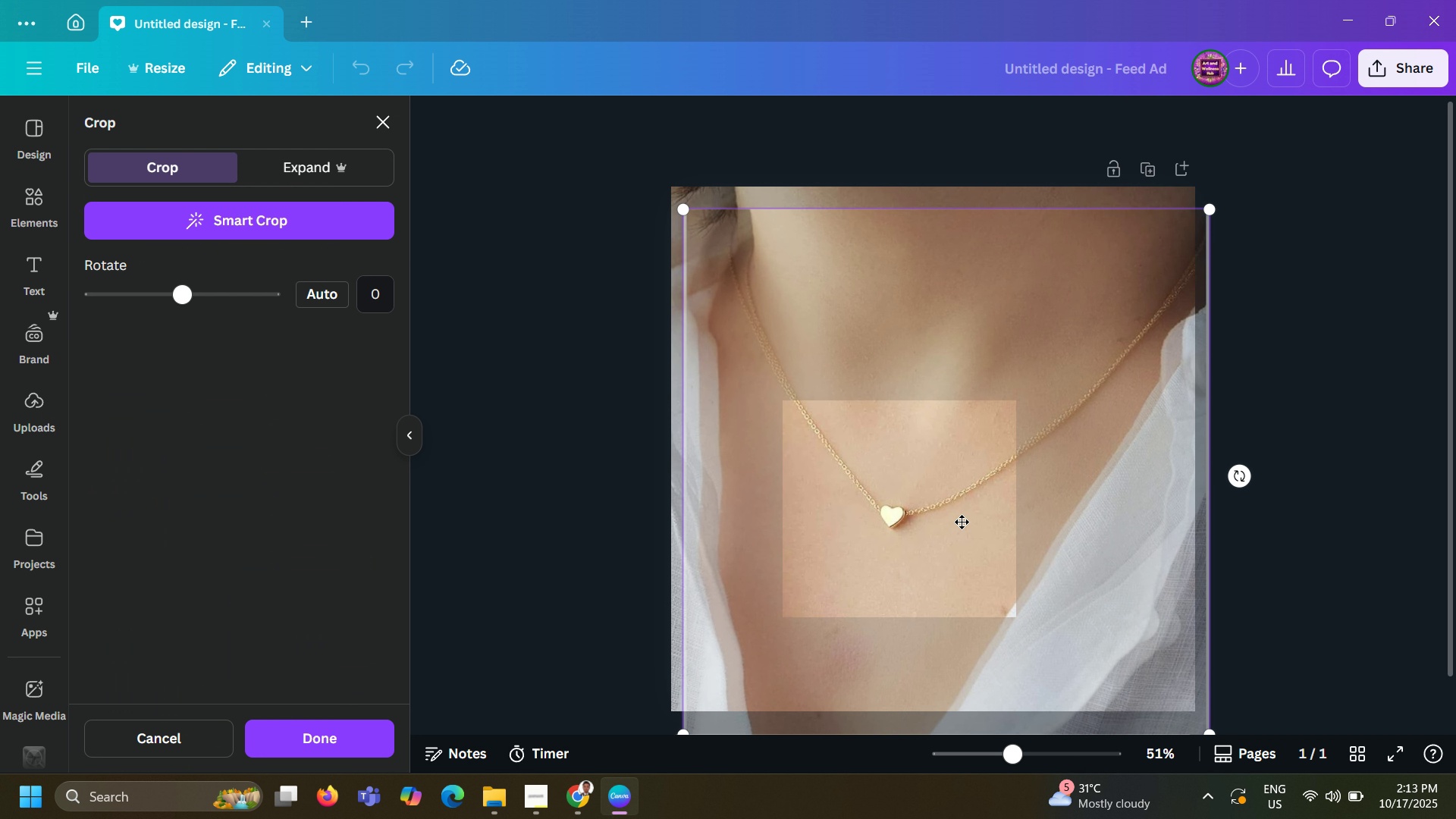 
key(ArrowRight)
 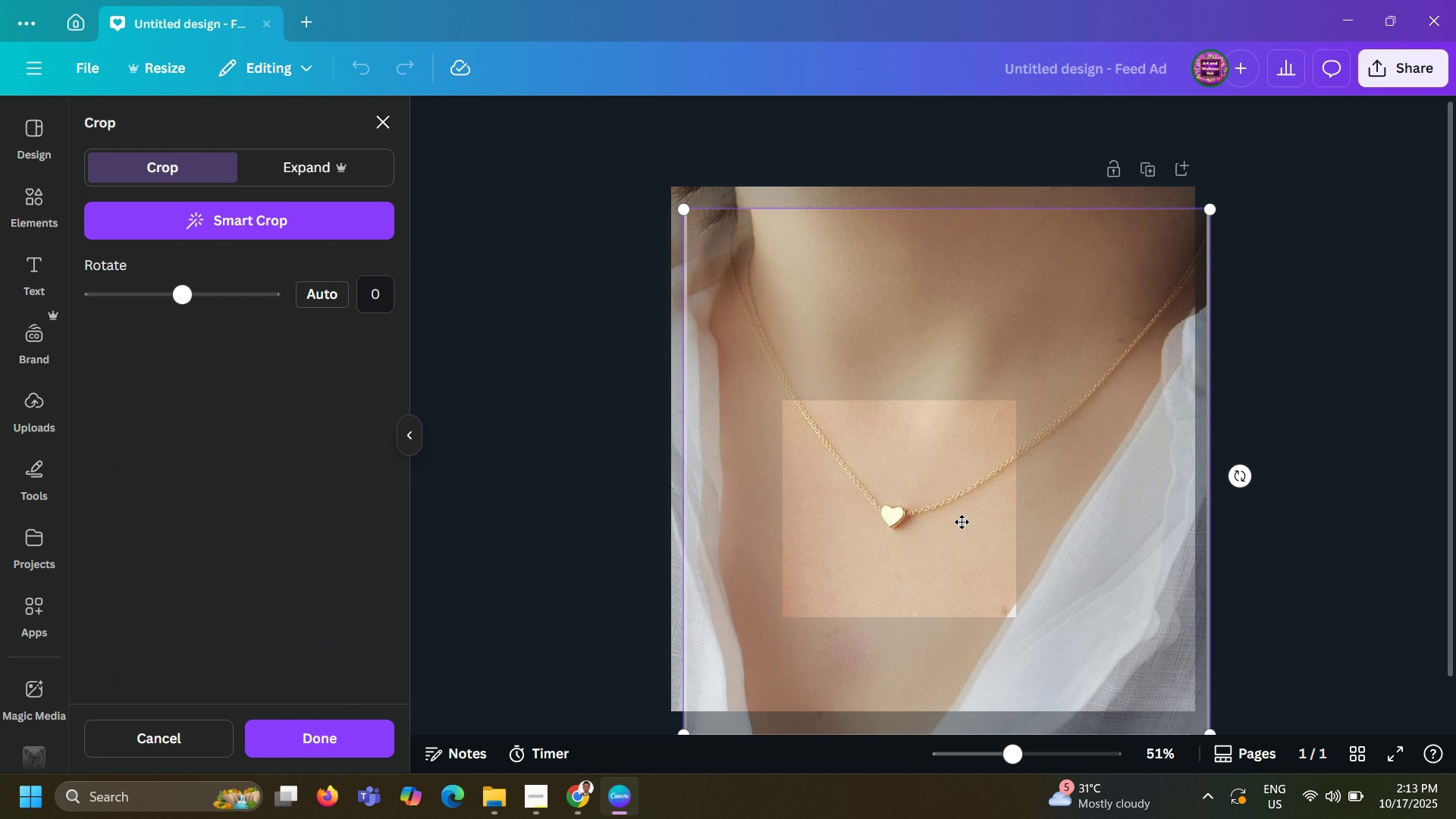 
key(ArrowRight)
 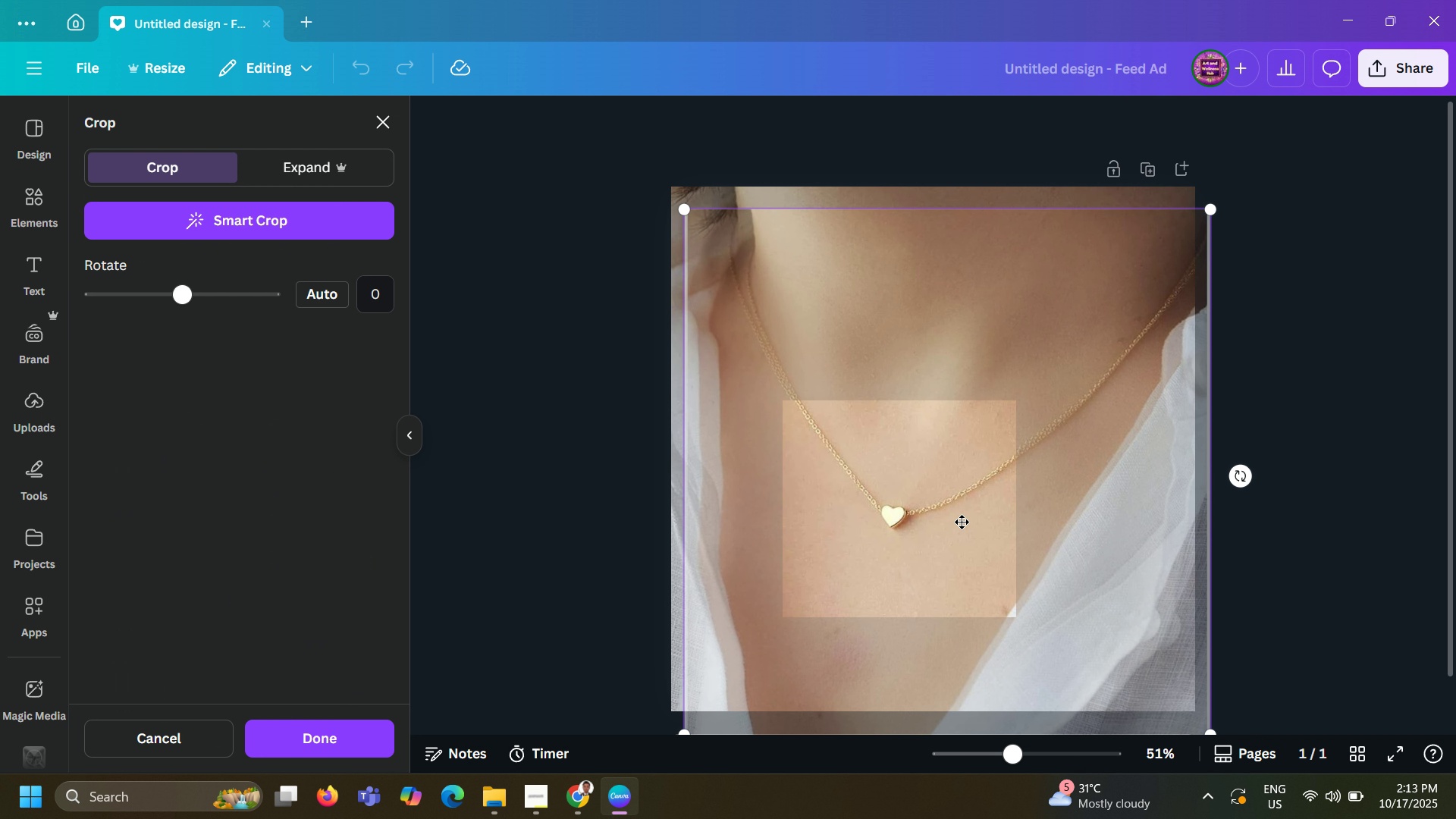 
key(ArrowRight)
 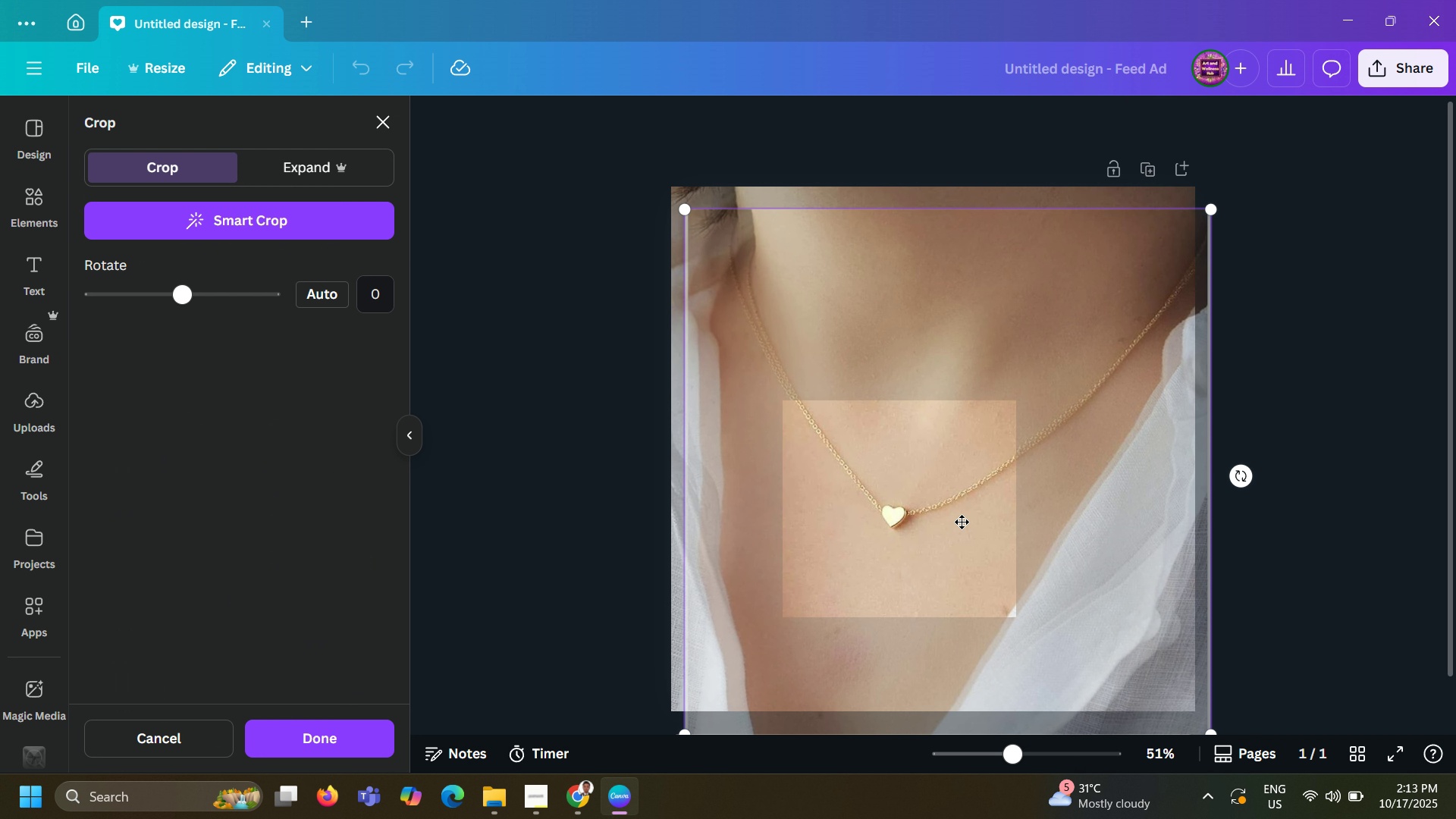 
key(ArrowRight)
 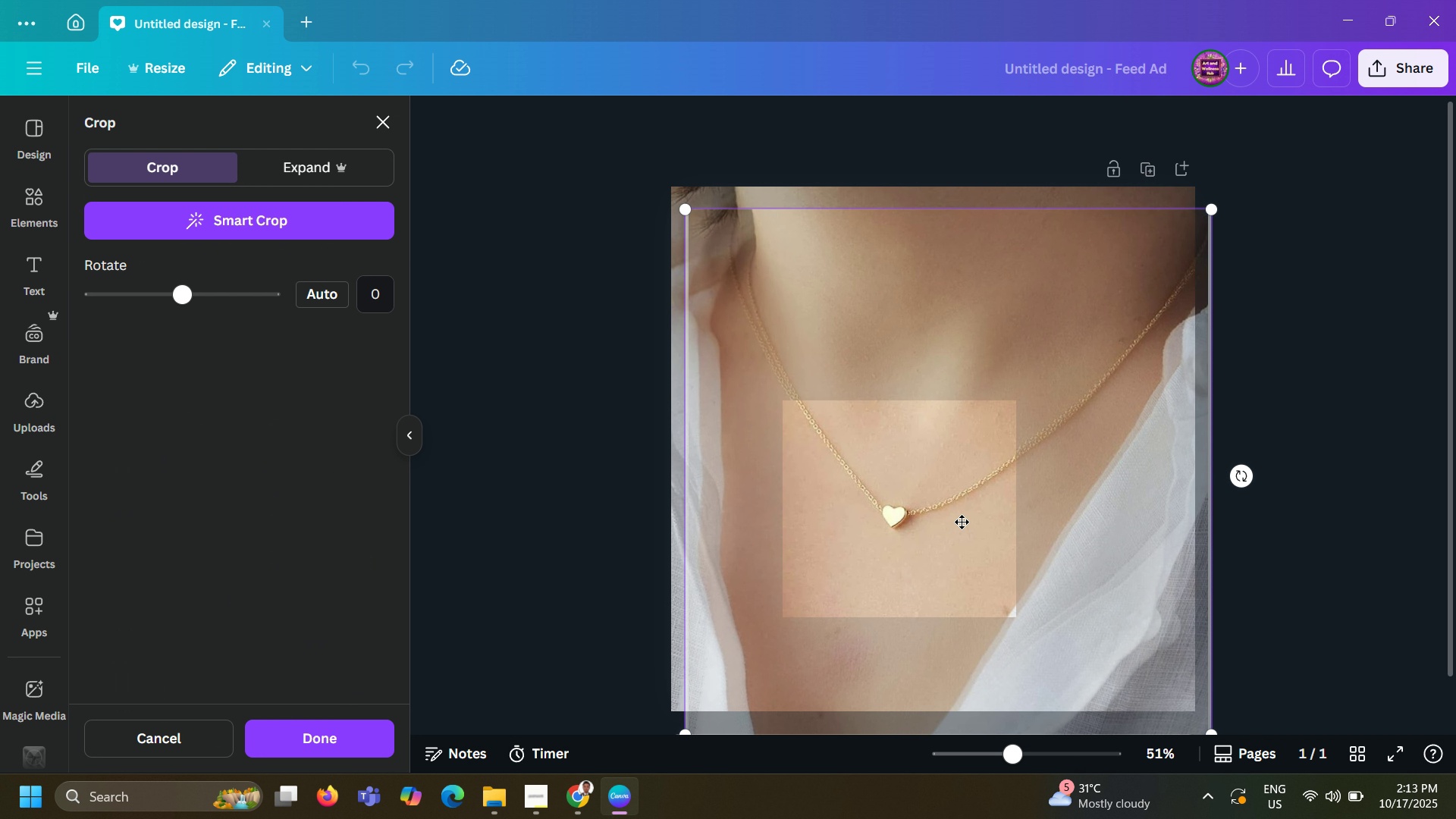 
key(ArrowRight)
 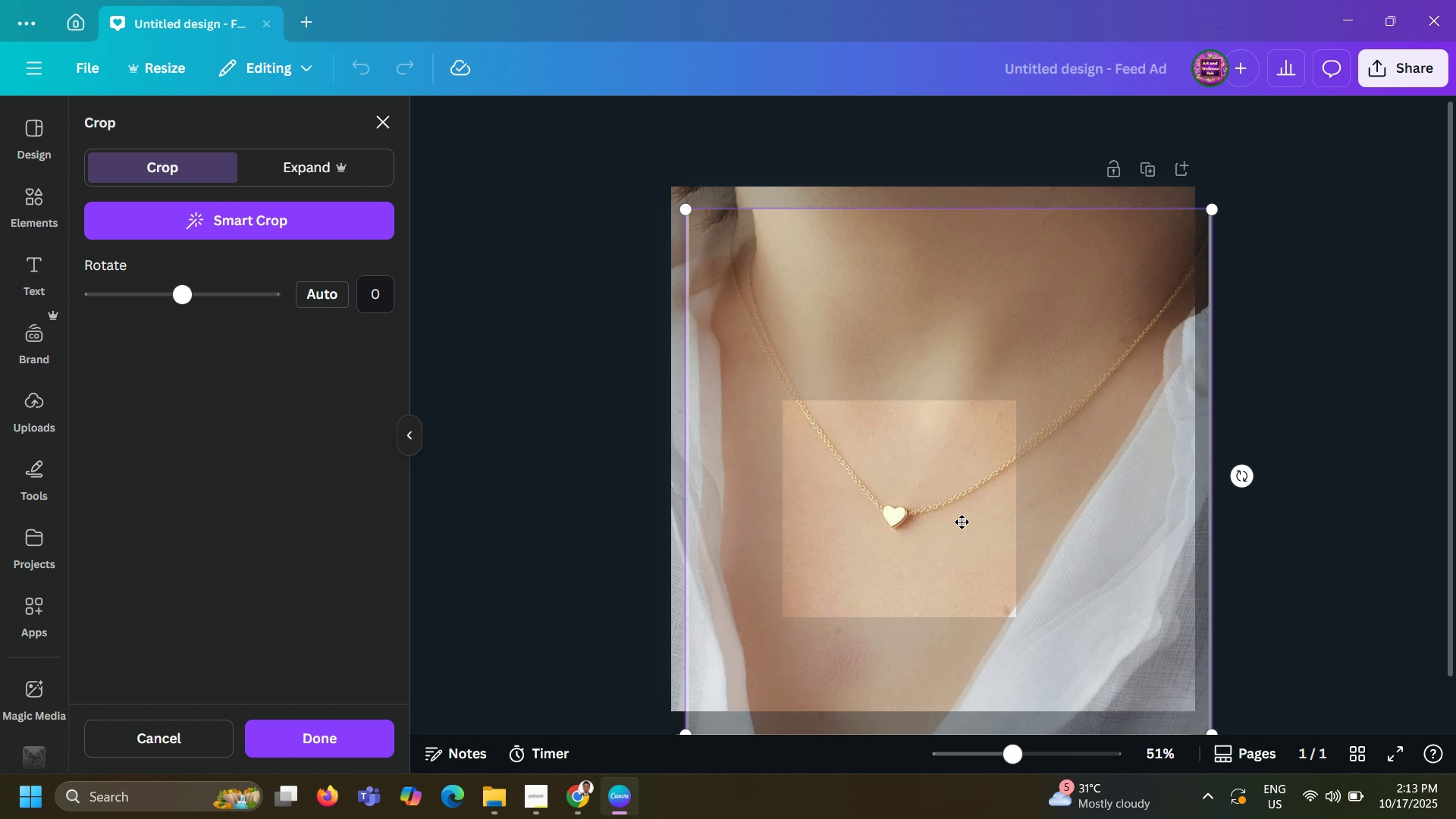 
key(ArrowRight)
 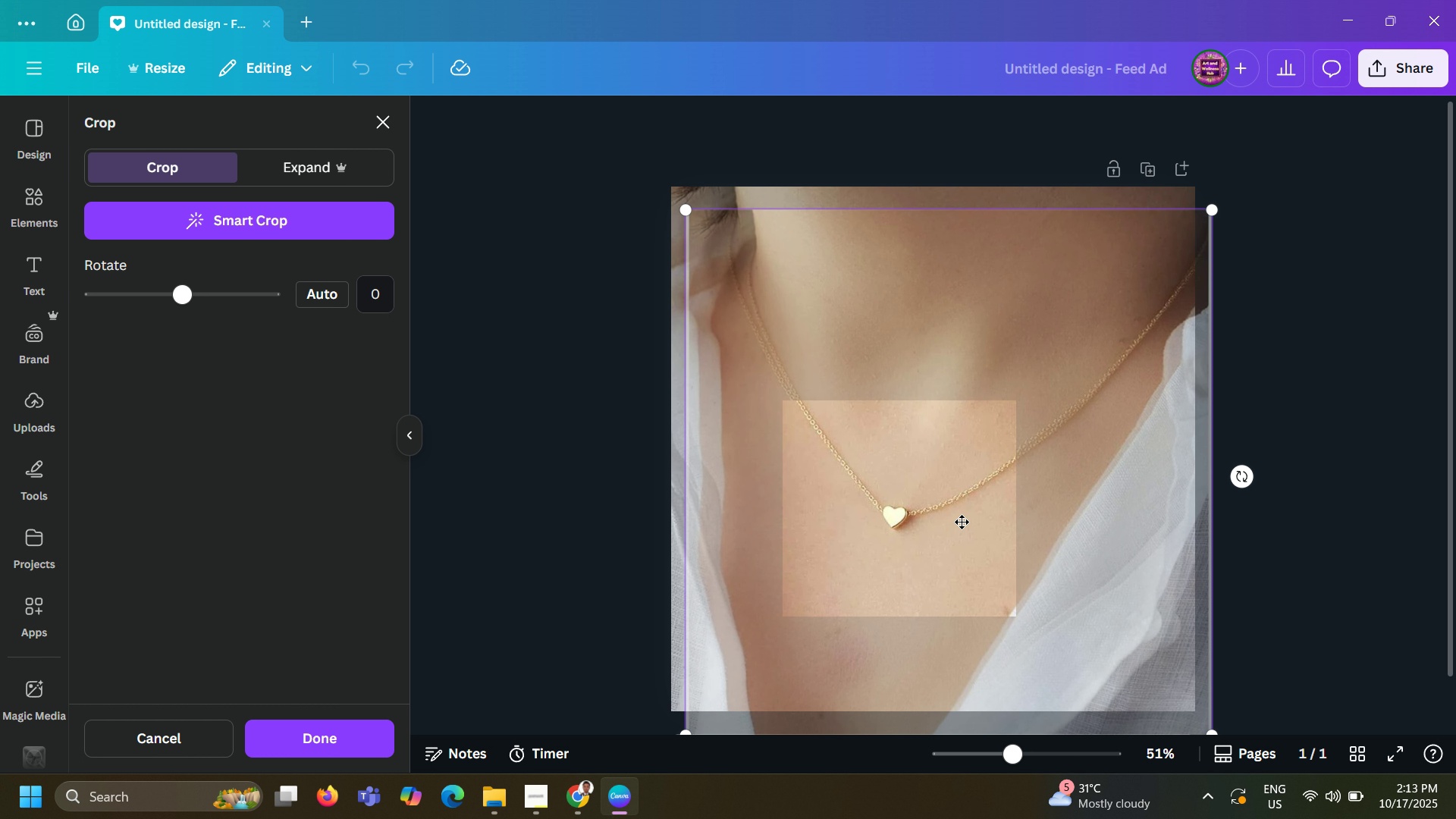 
key(ArrowDown)
 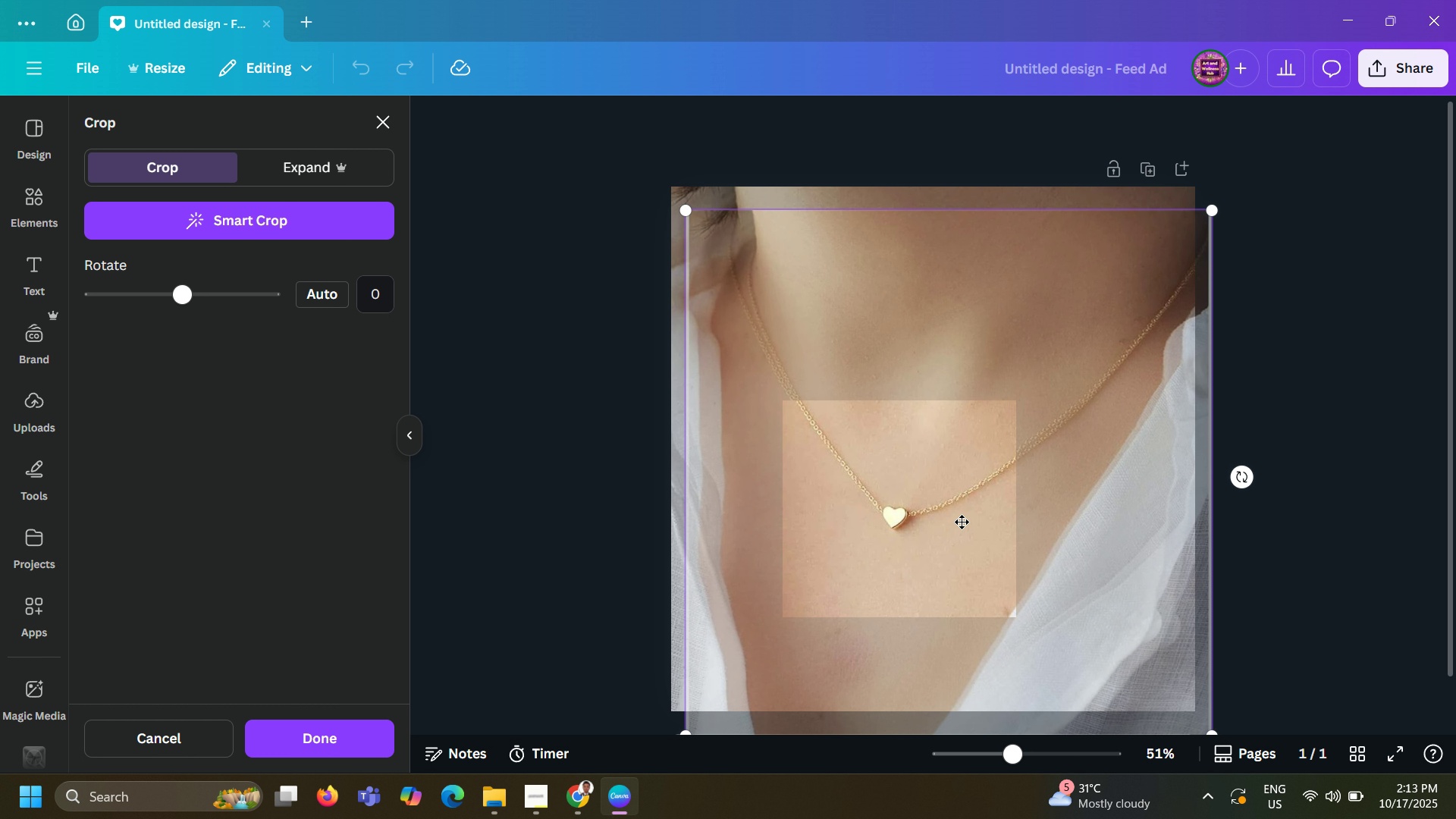 
key(ArrowDown)
 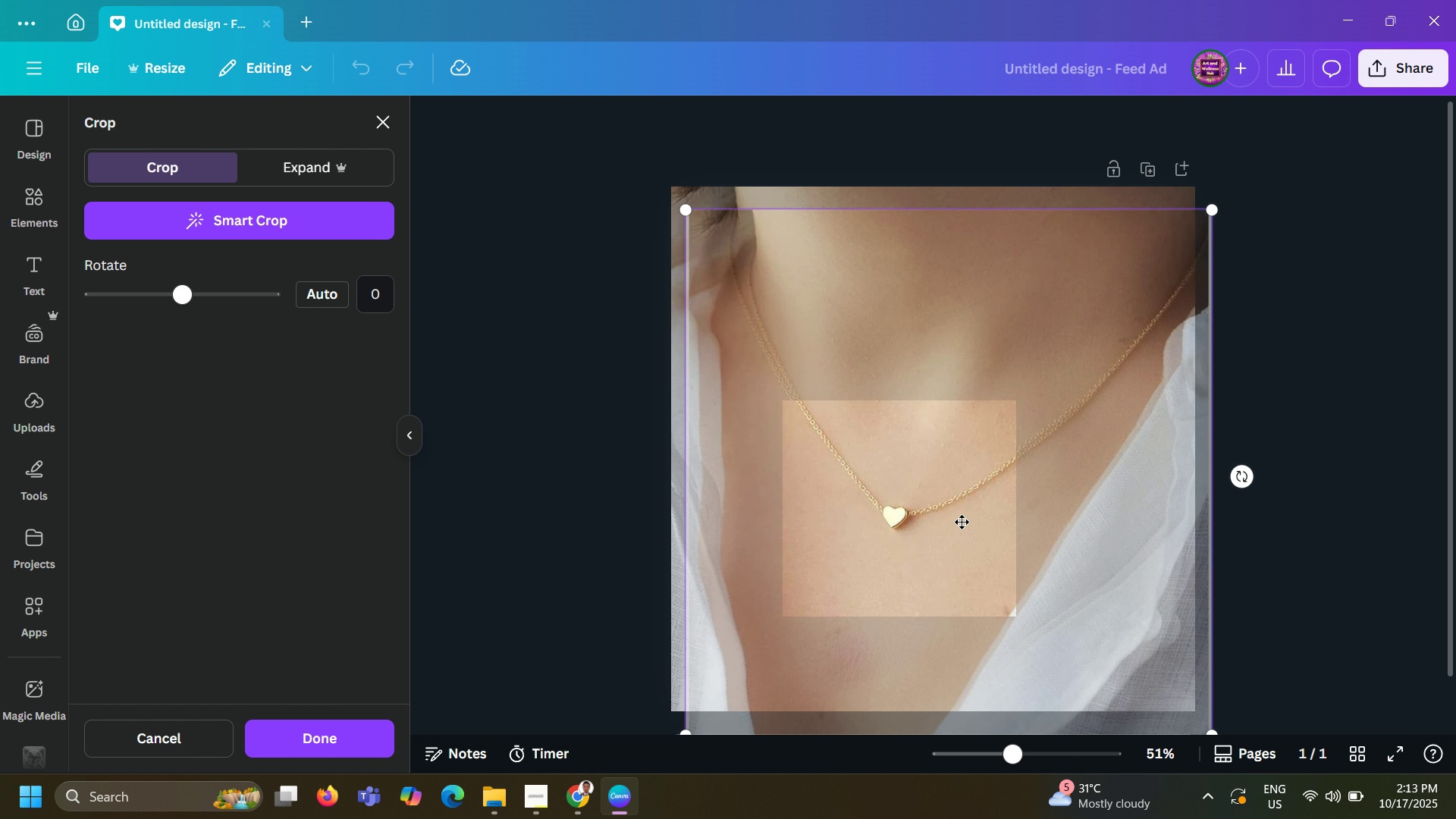 
key(ArrowUp)
 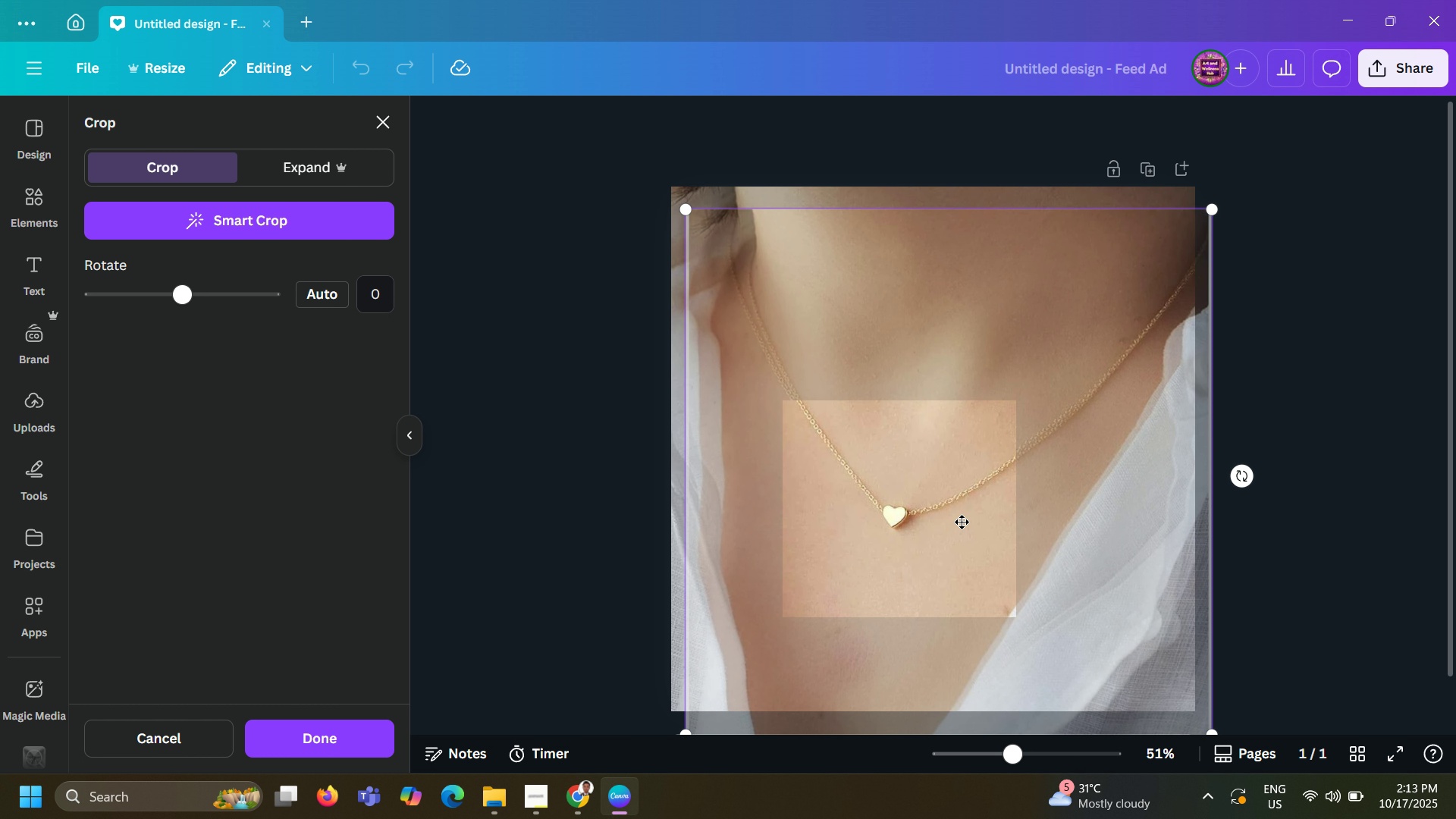 
key(ArrowUp)
 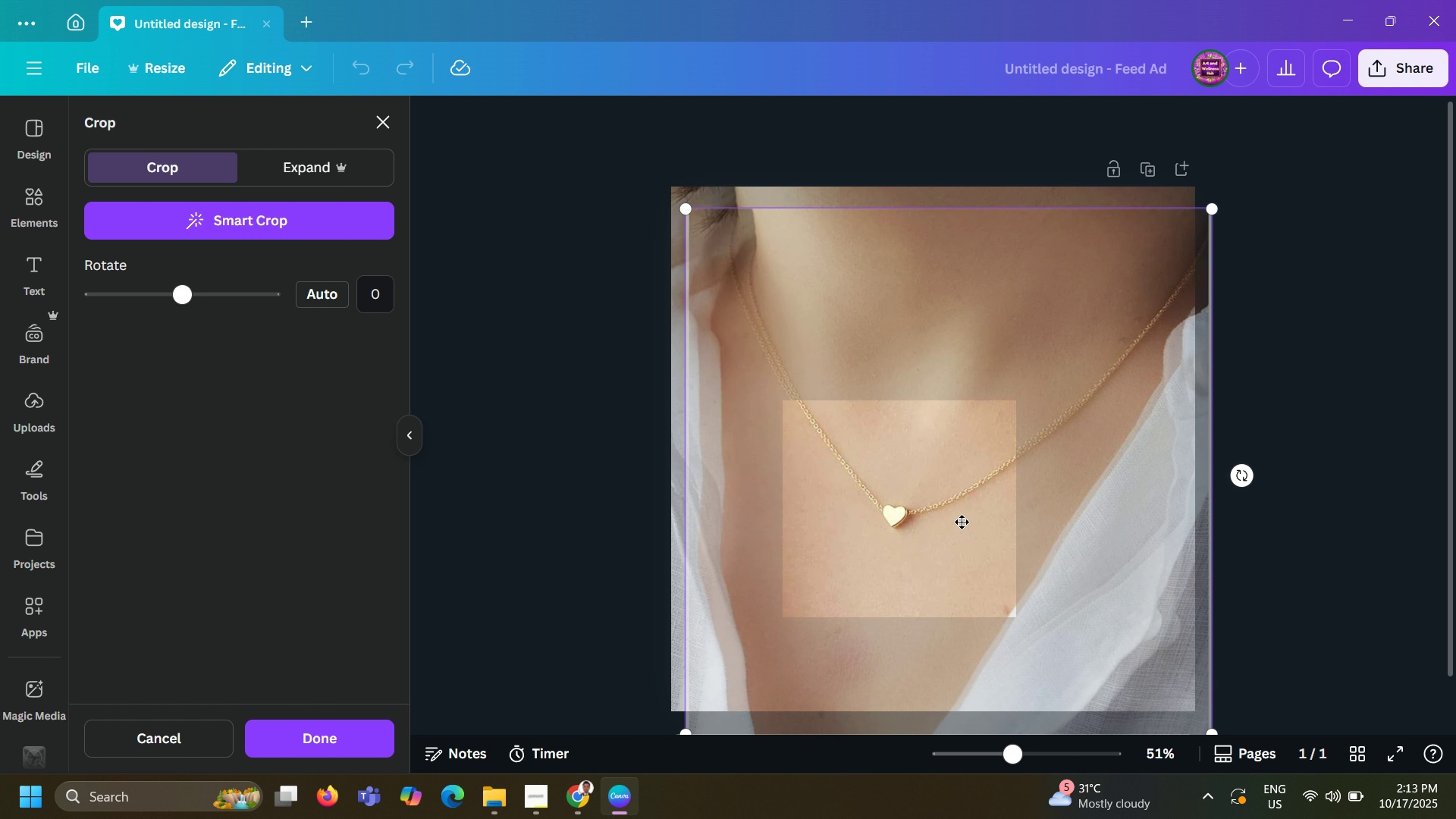 
key(ArrowUp)
 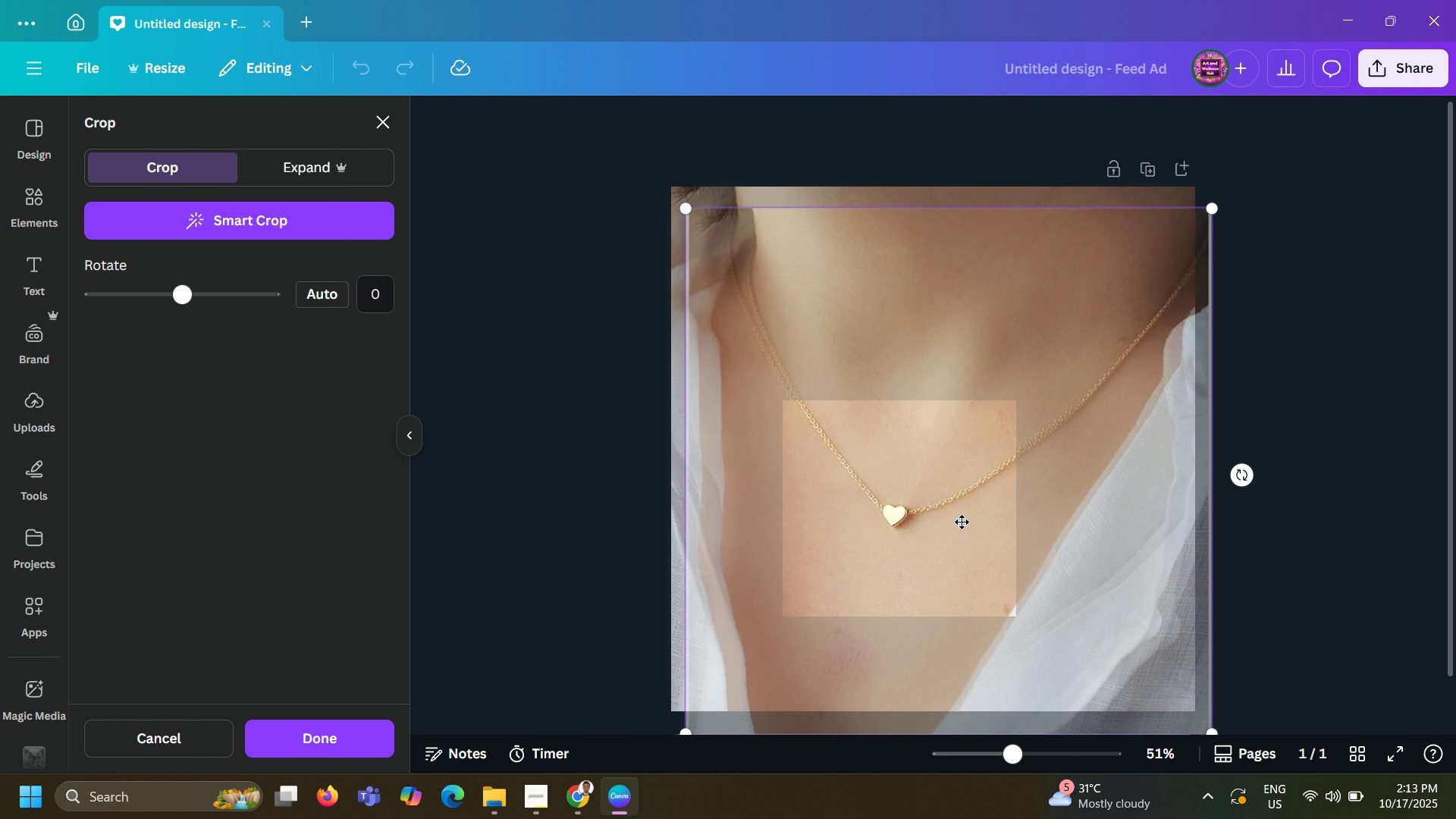 
key(ArrowUp)
 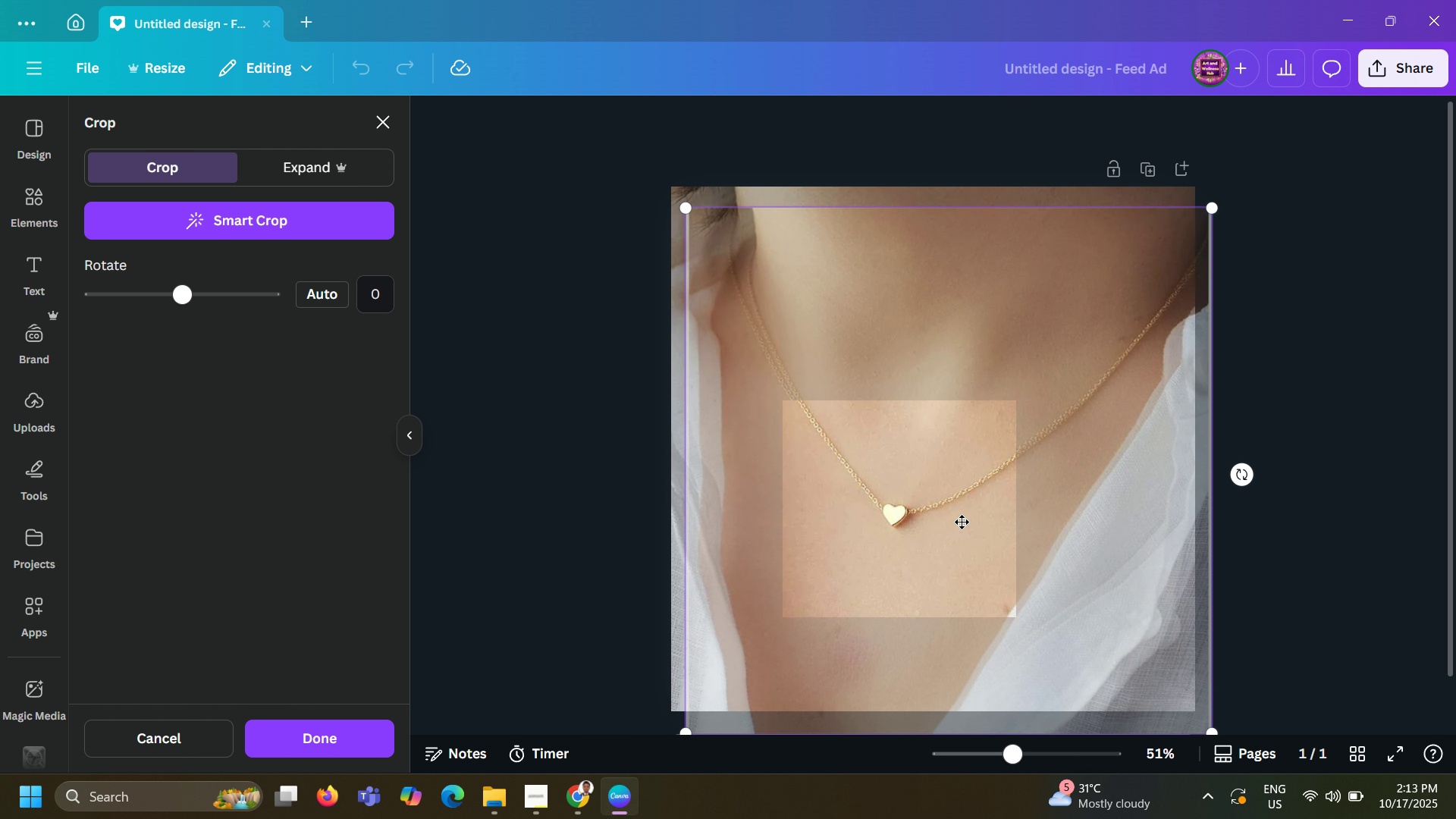 
key(ArrowUp)
 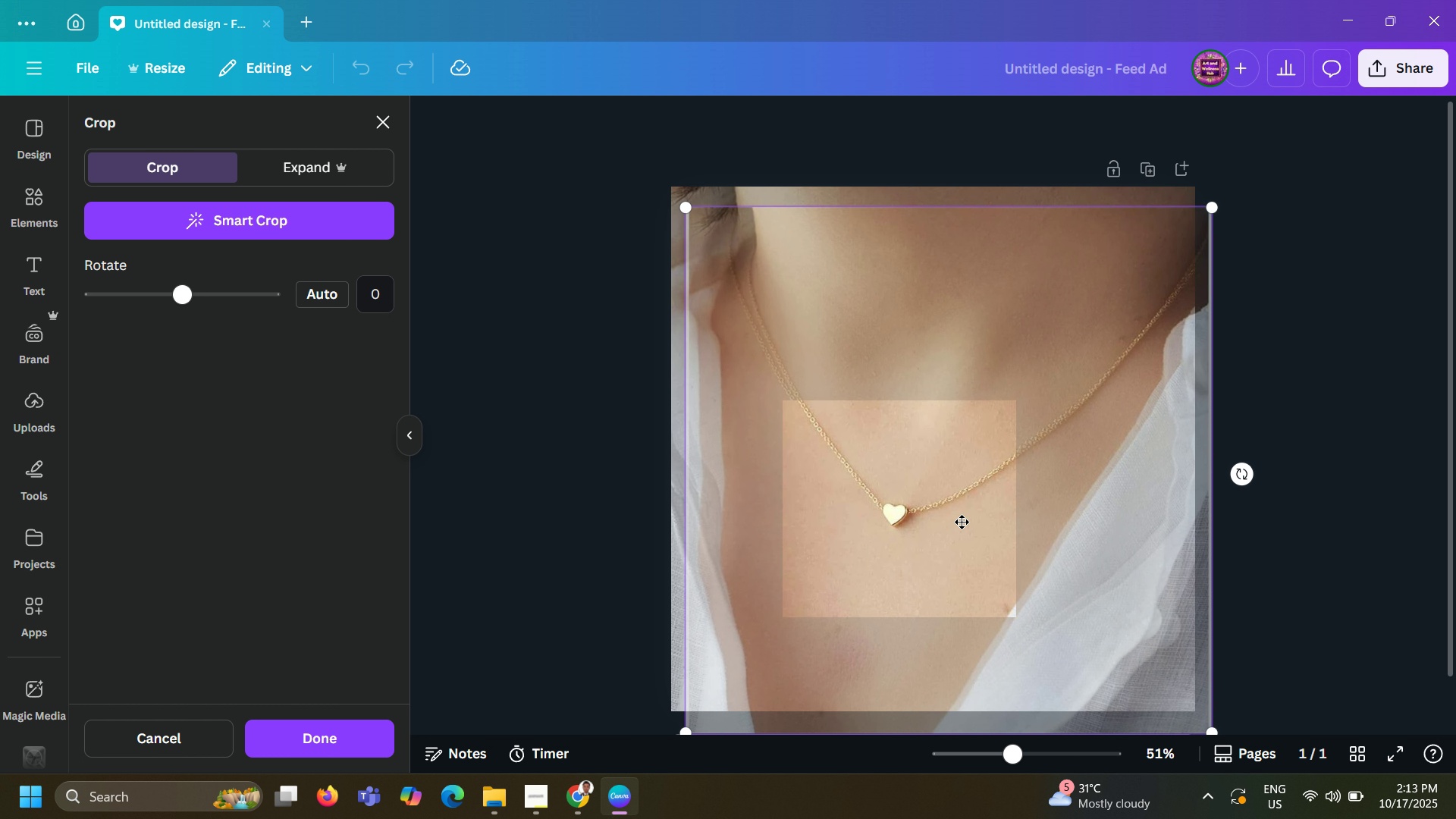 
key(ArrowUp)
 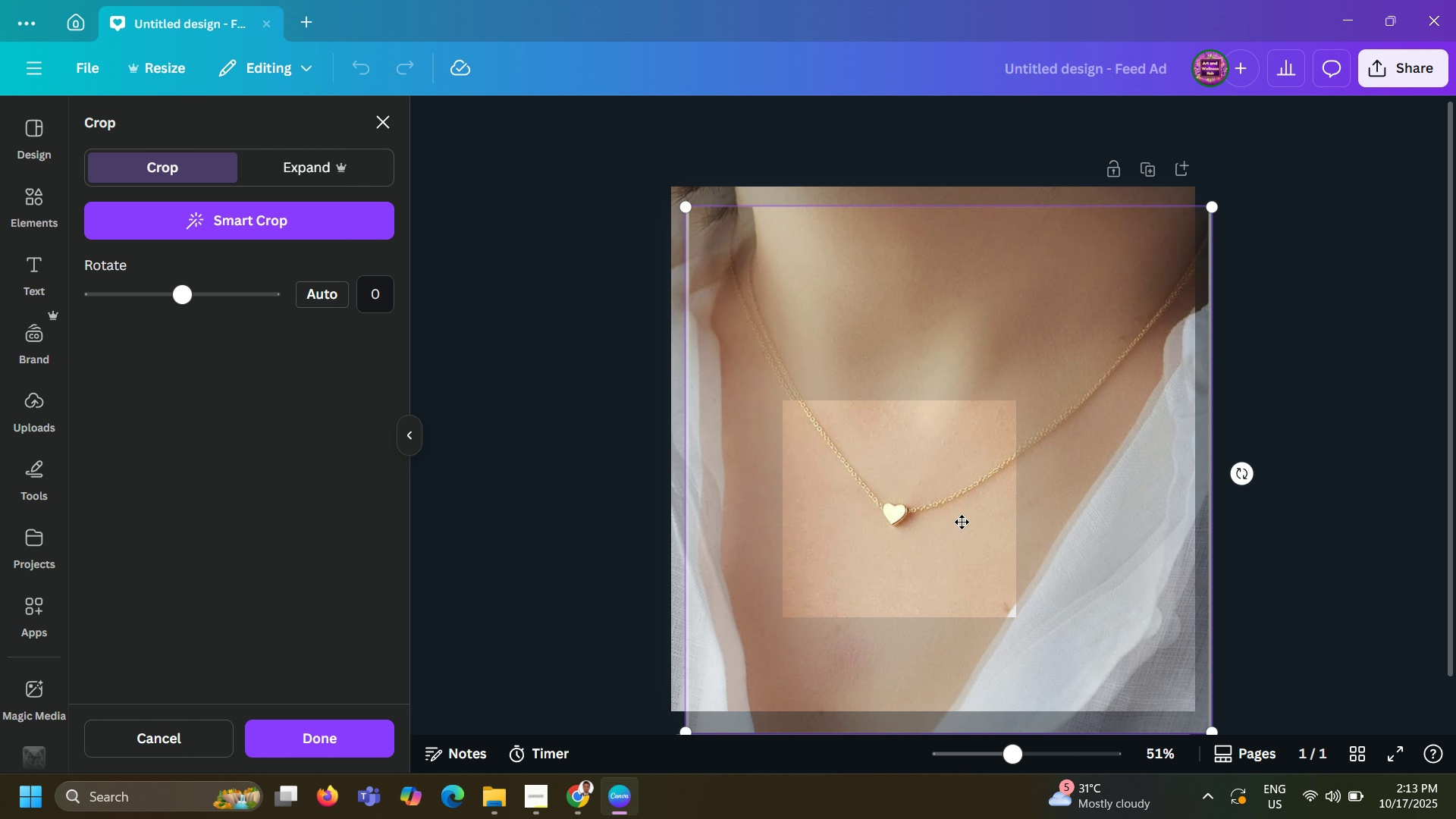 
key(ArrowUp)
 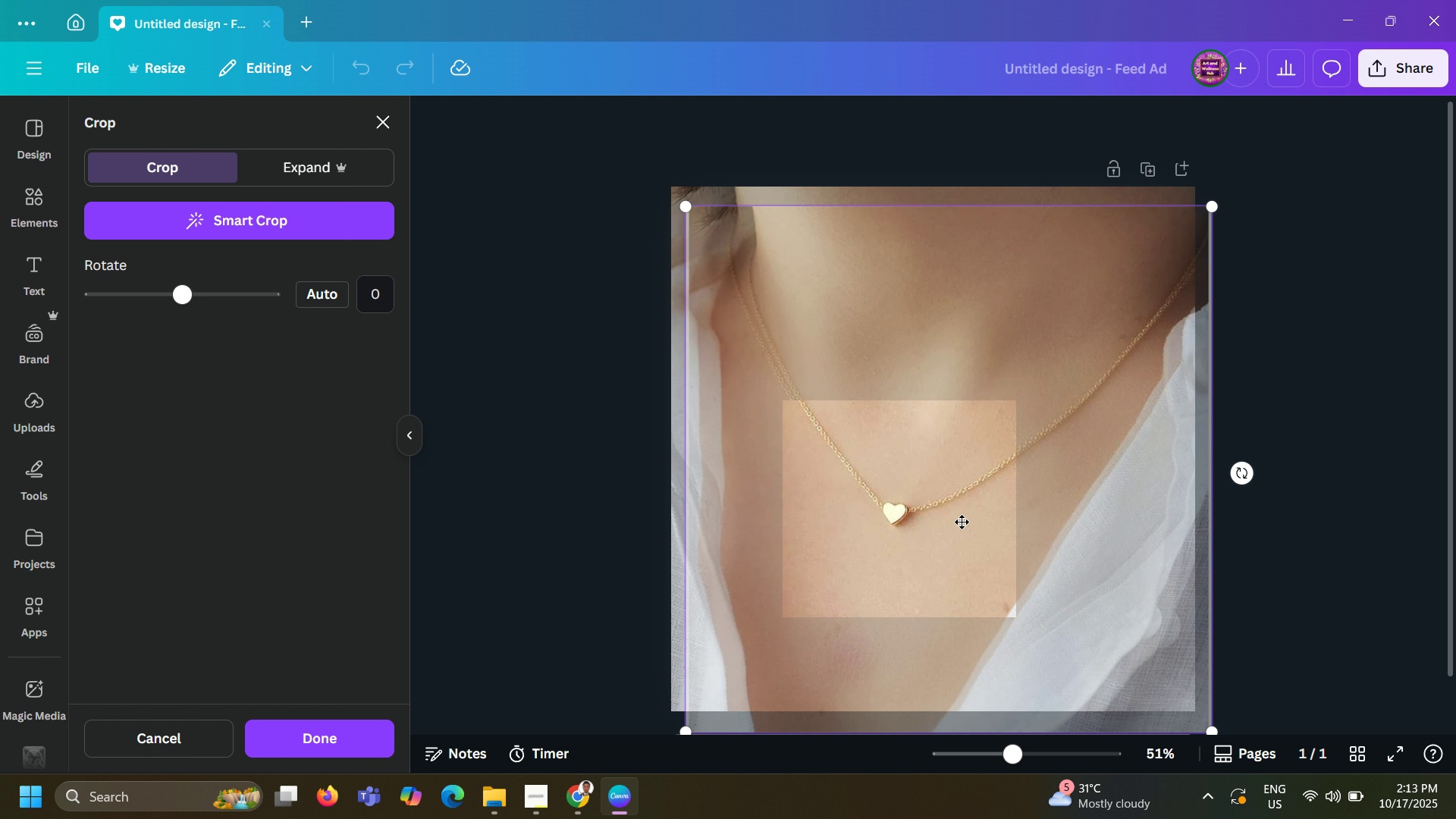 
key(ArrowUp)
 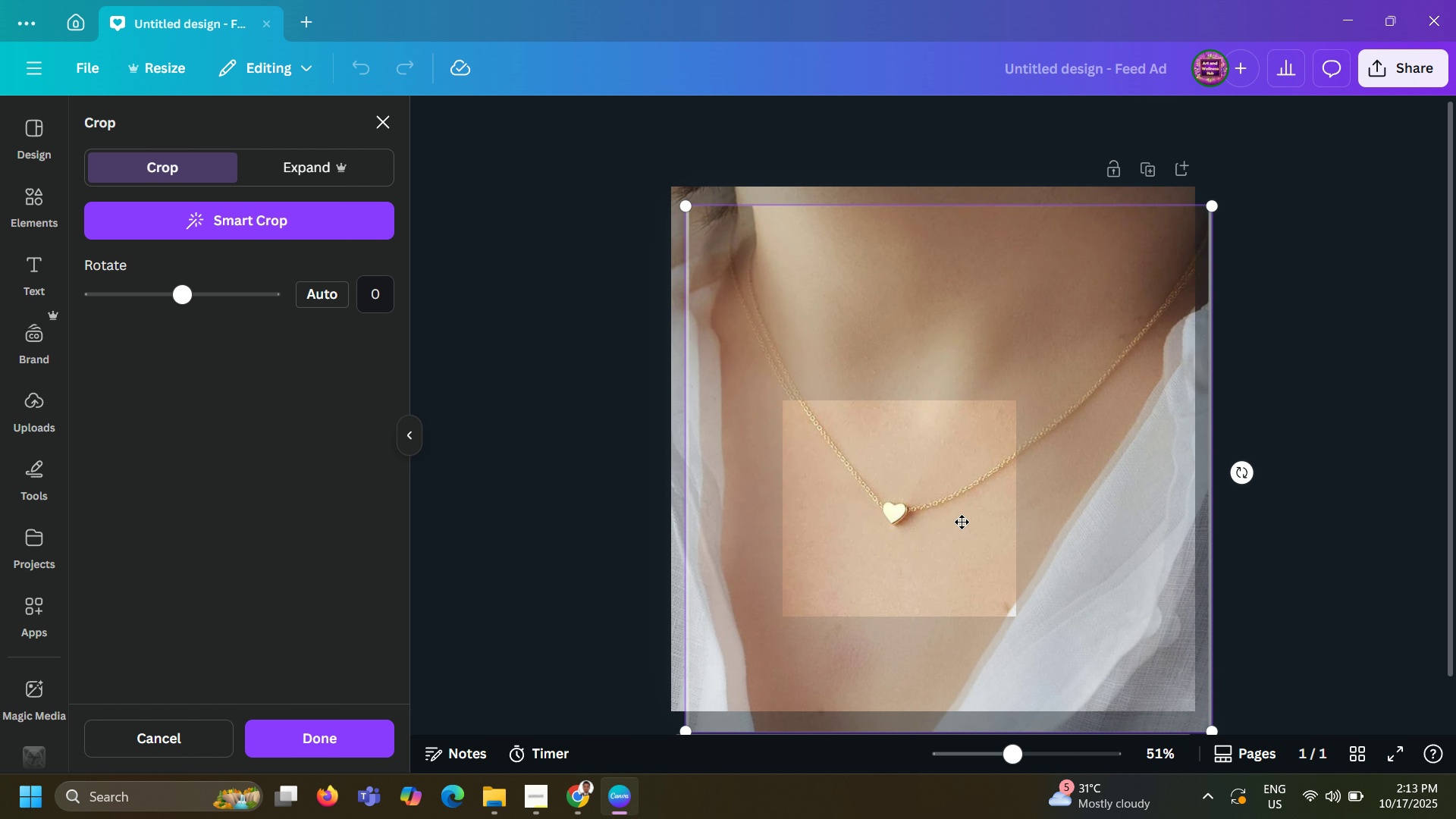 
key(ArrowUp)
 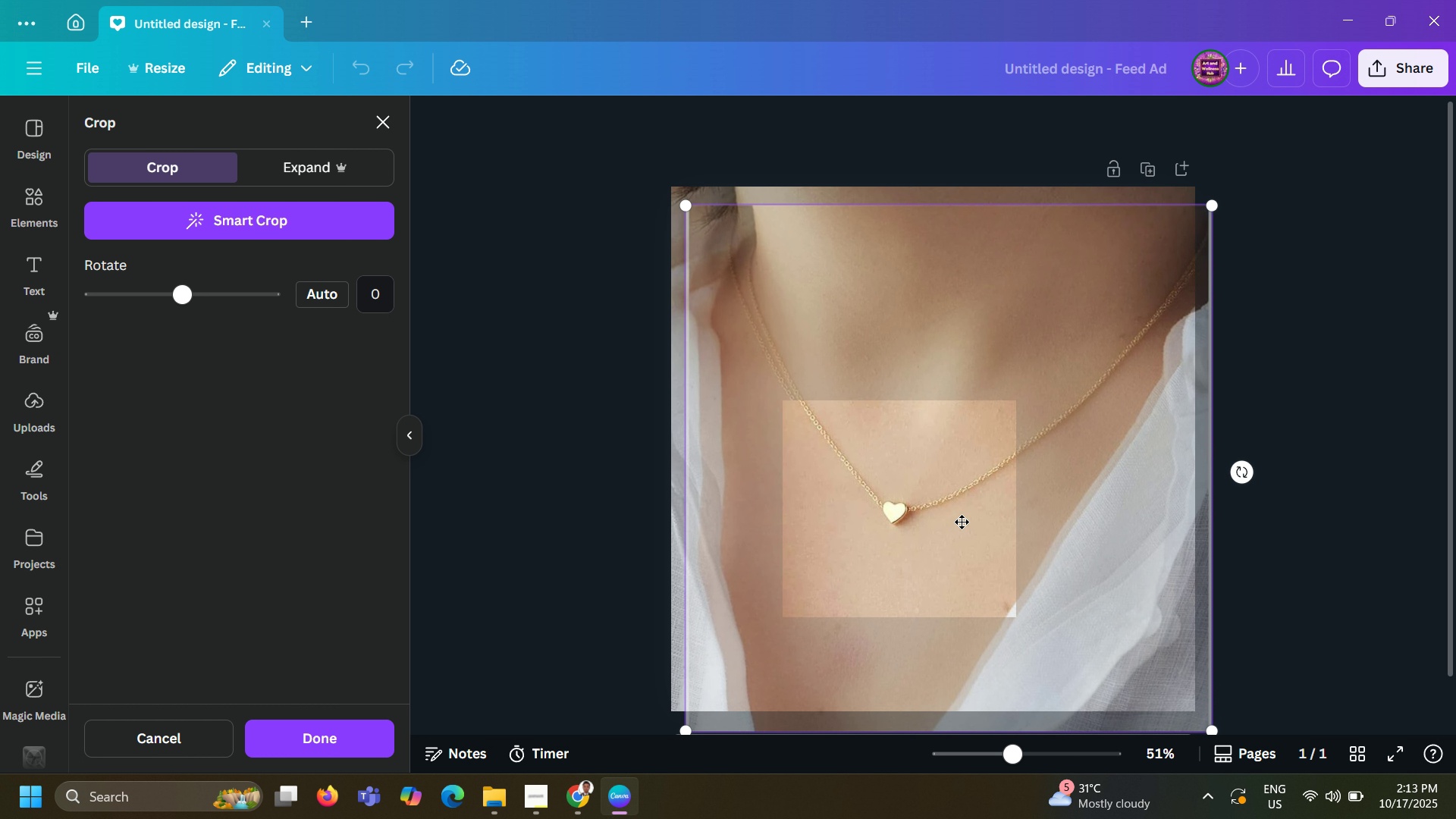 
key(ArrowUp)
 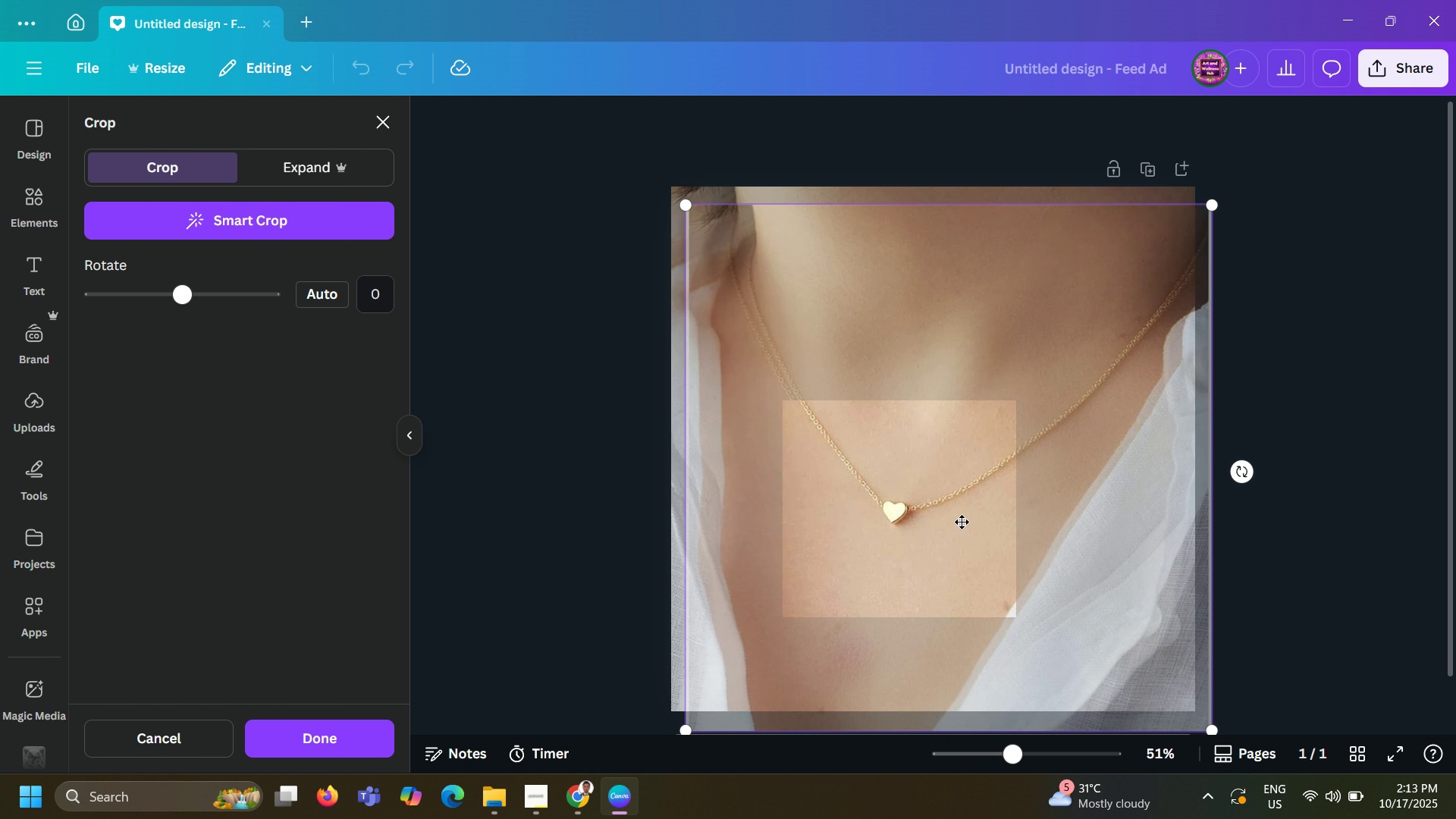 
key(ArrowUp)
 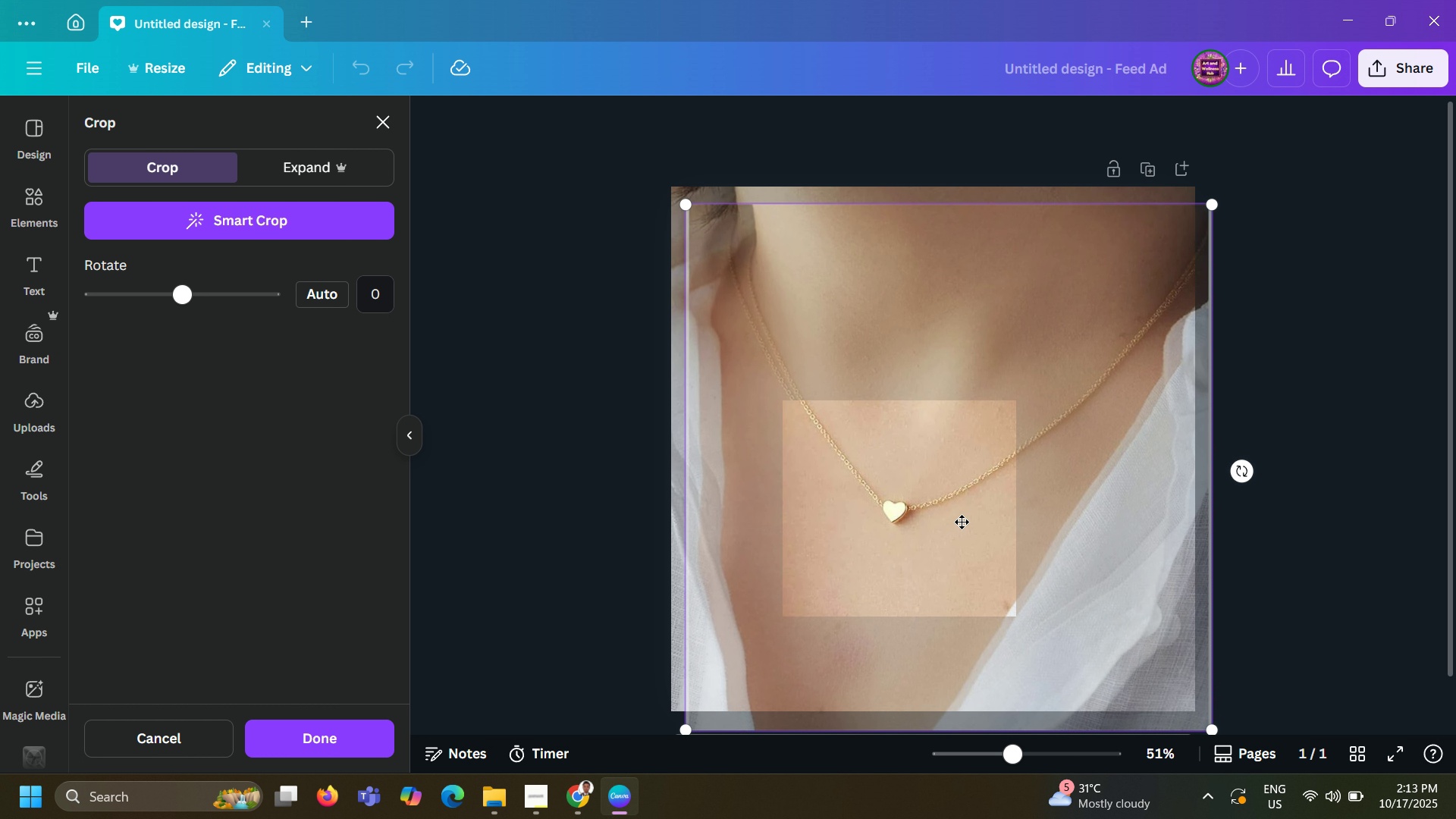 
key(ArrowUp)
 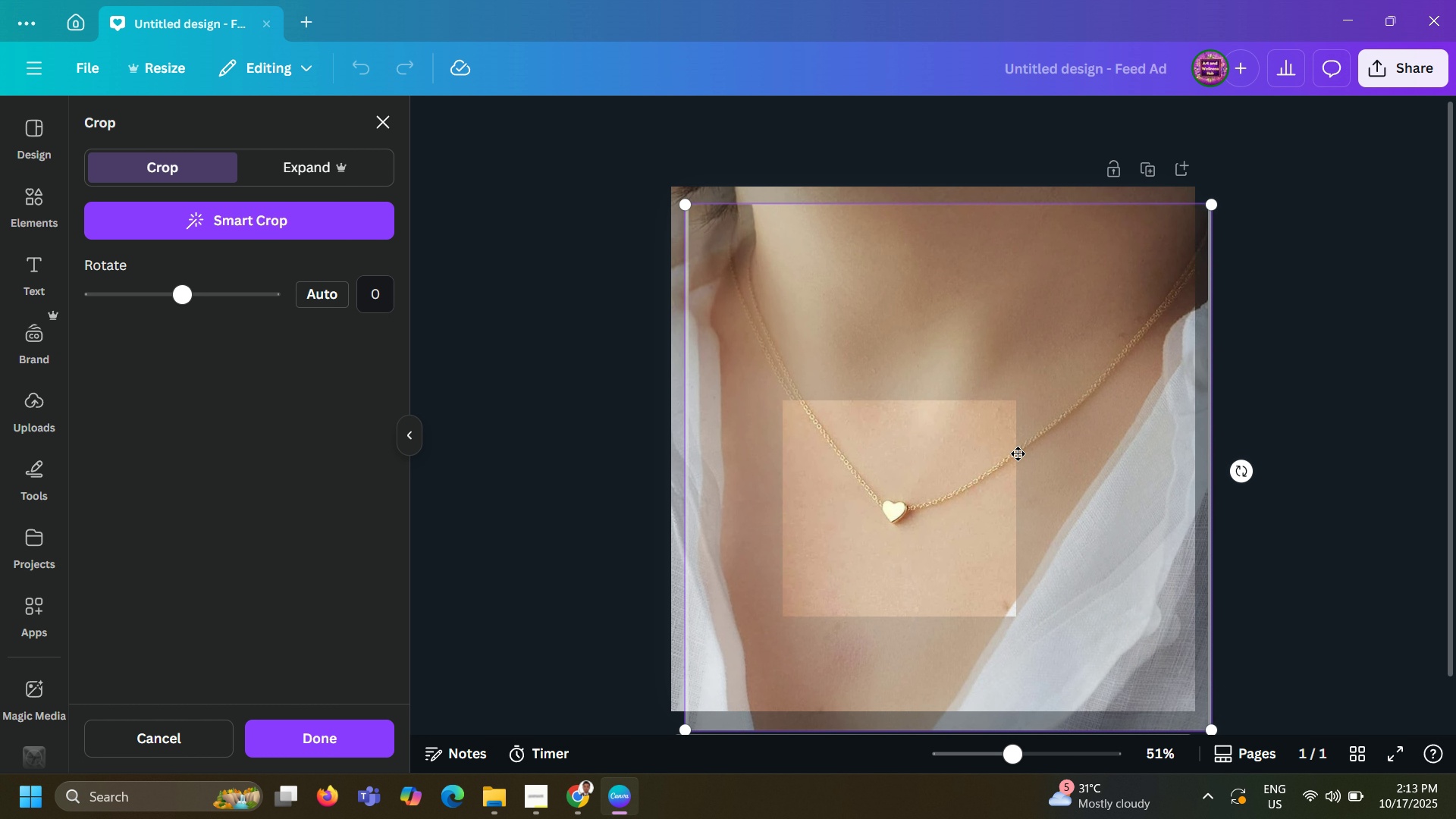 
key(ArrowLeft)
 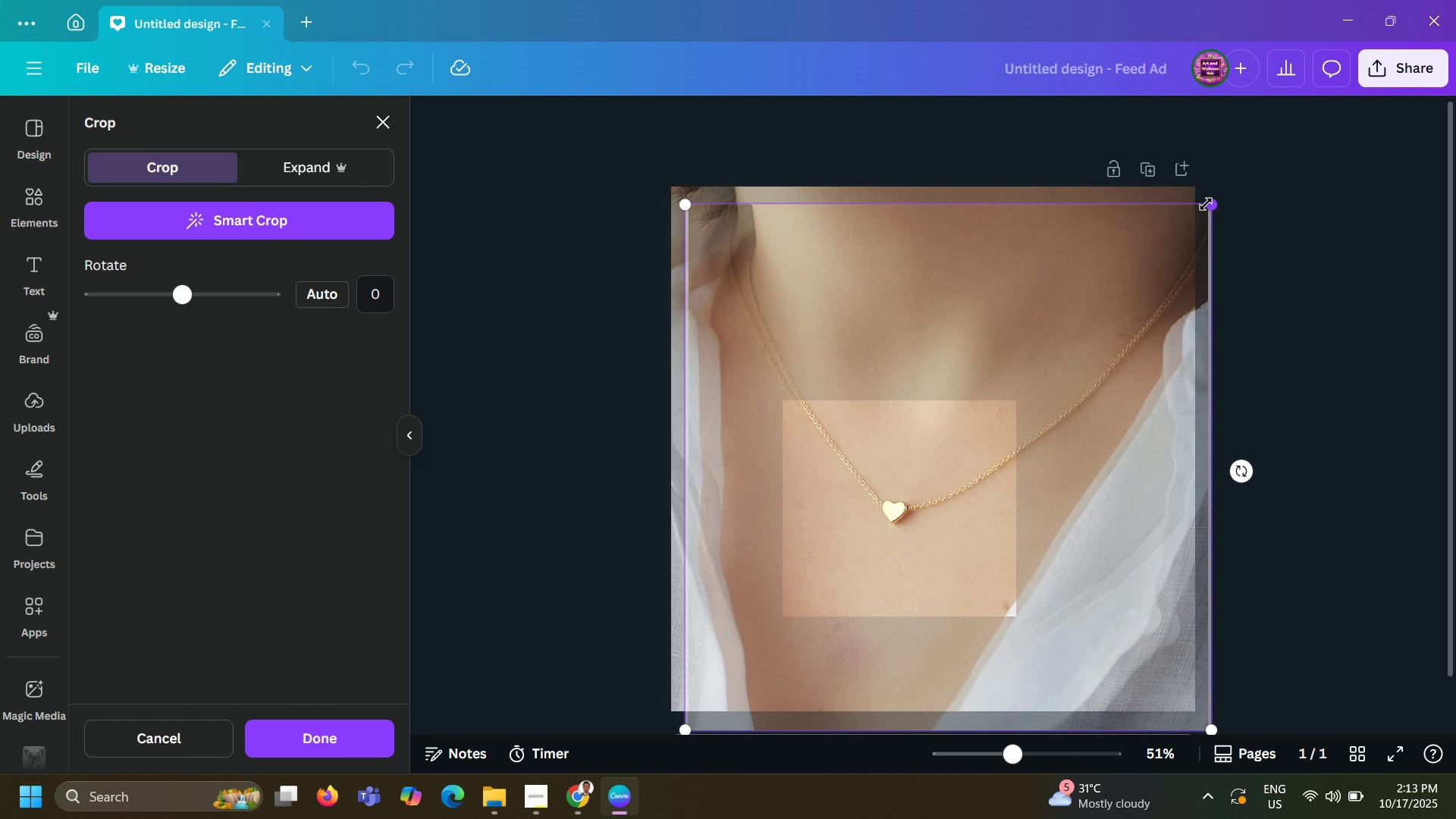 
left_click_drag(start_coordinate=[1204, 209], to_coordinate=[1223, 228])
 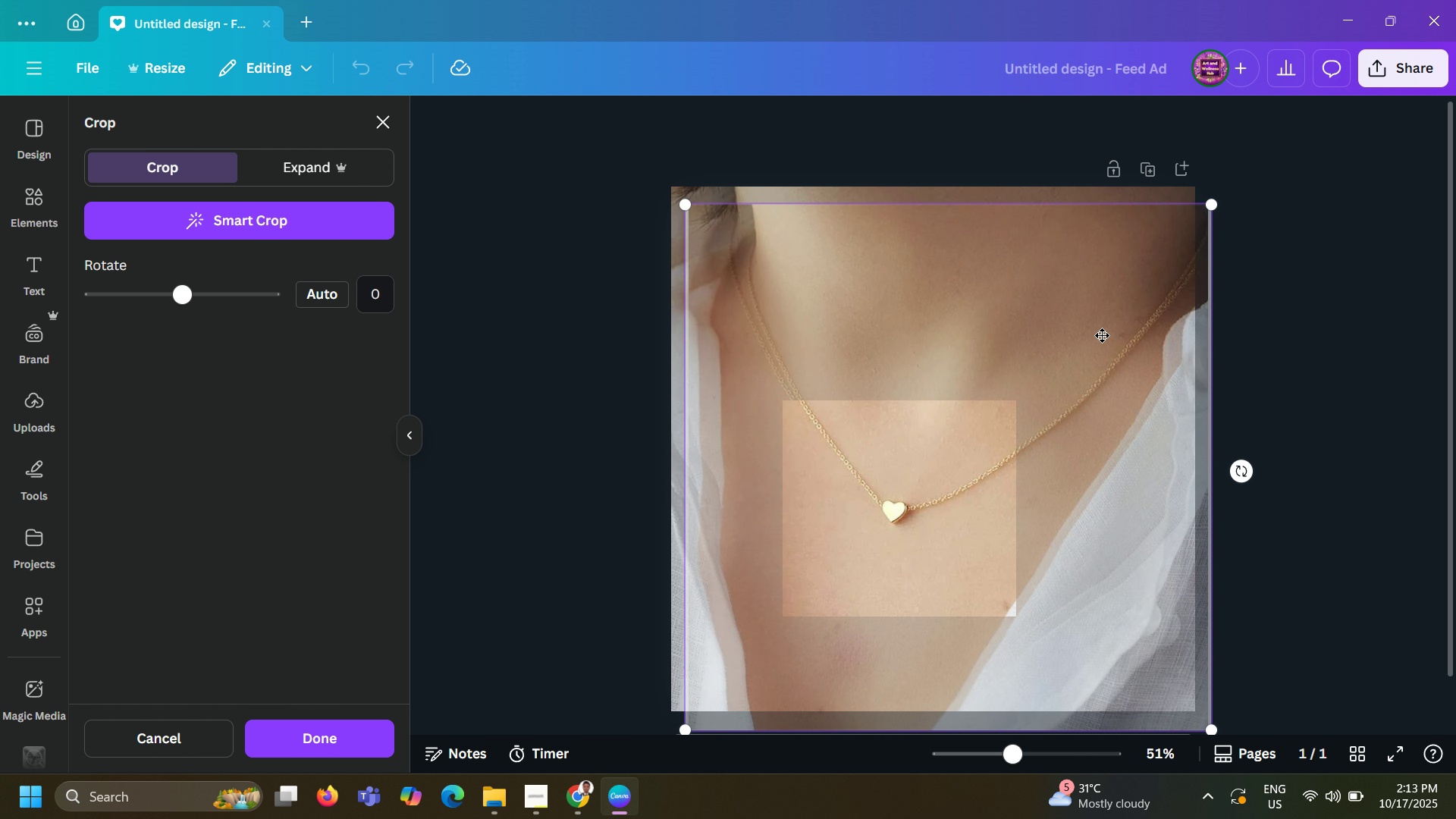 
left_click_drag(start_coordinate=[1104, 337], to_coordinate=[1082, 309])
 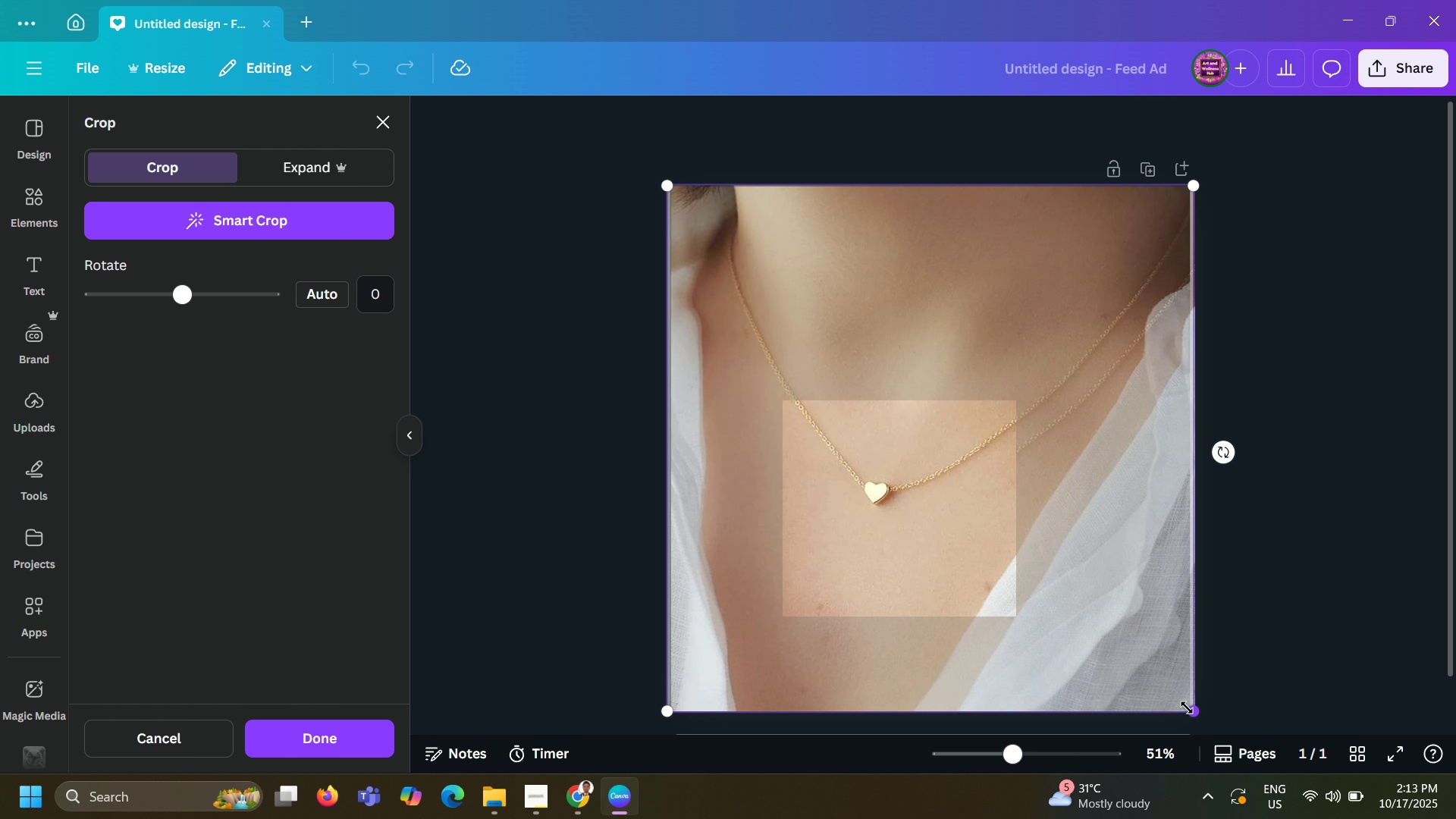 
left_click_drag(start_coordinate=[1187, 708], to_coordinate=[1232, 734])
 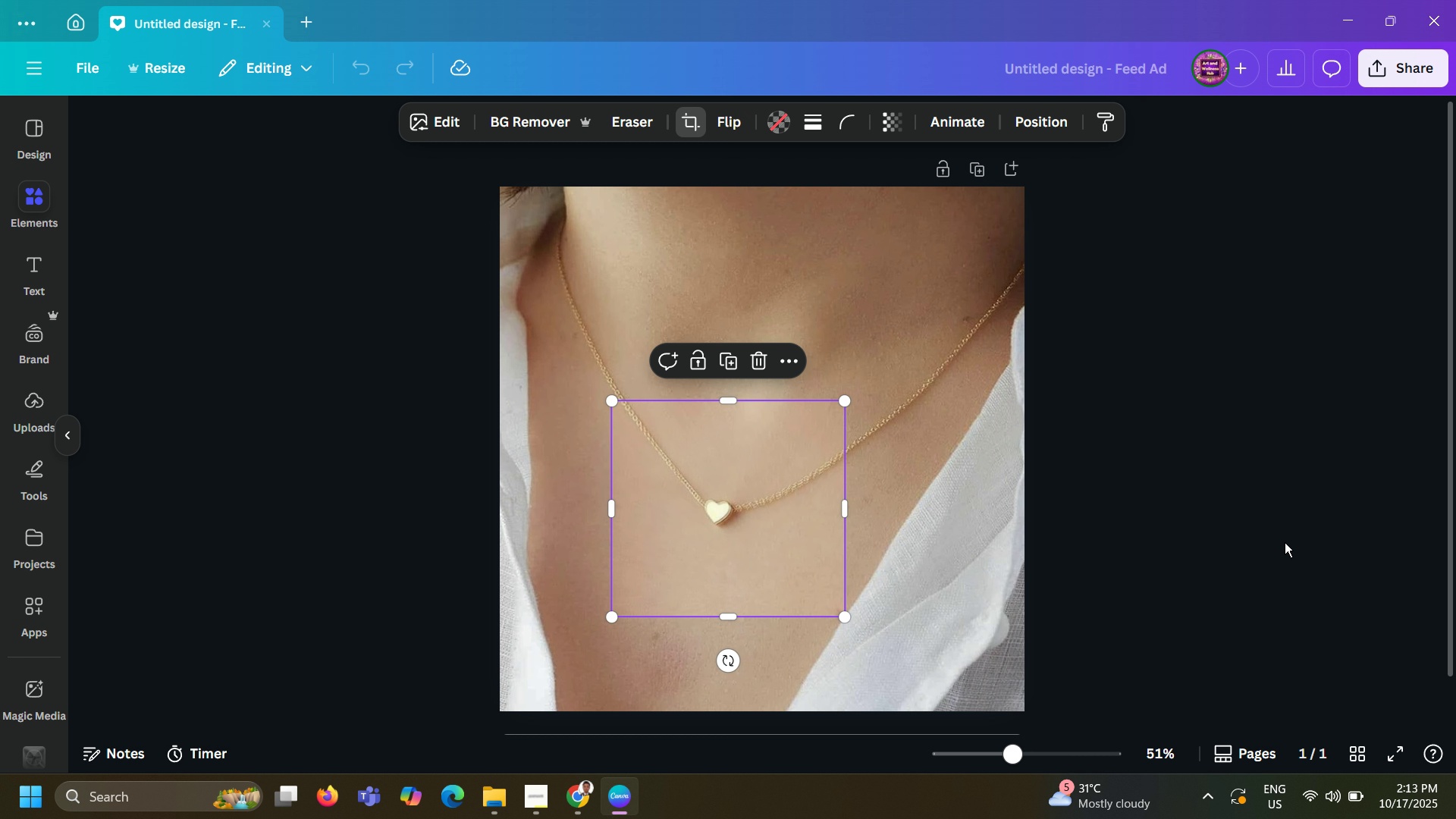 
left_click([1285, 542])
 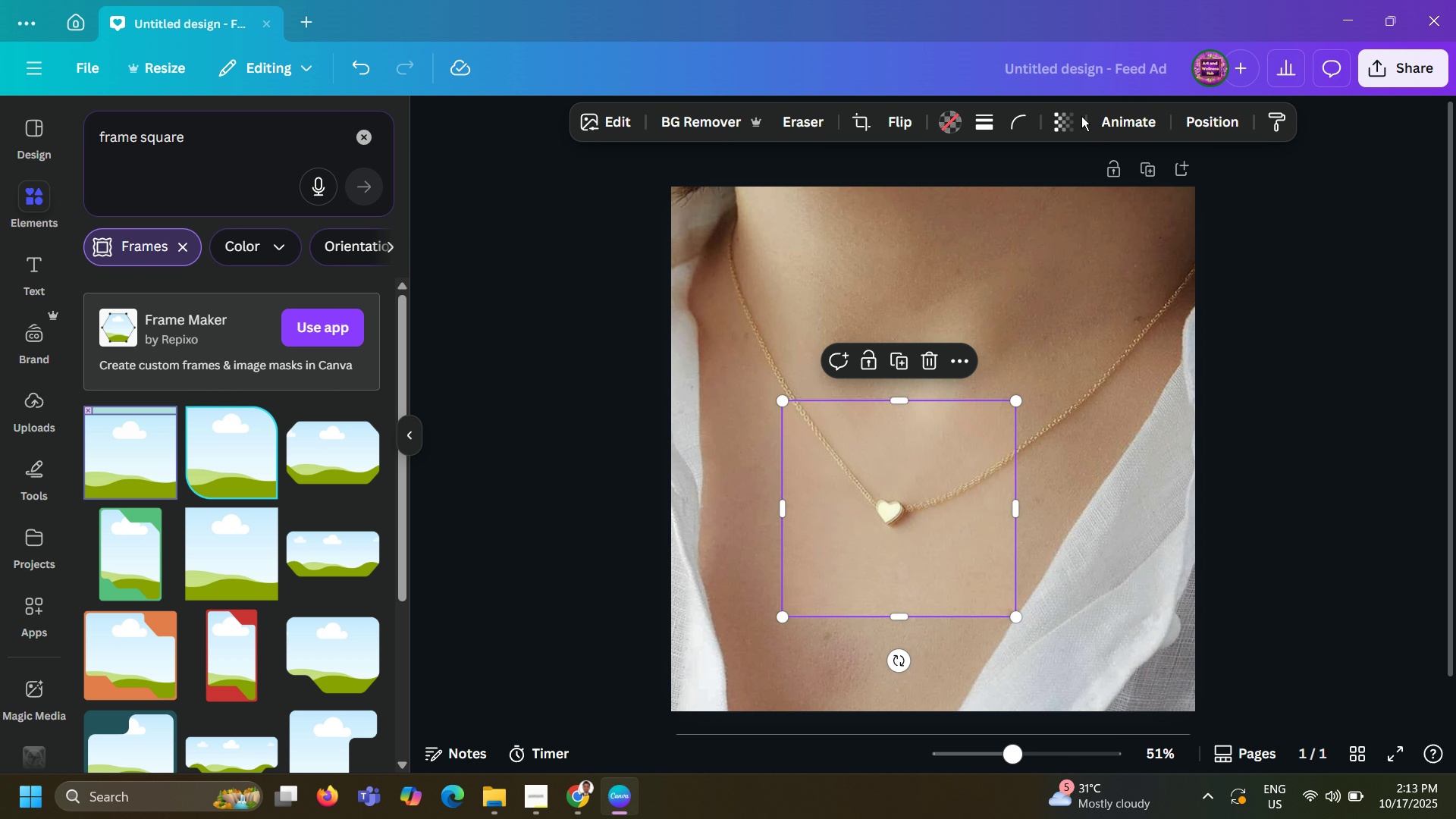 
left_click([1065, 116])
 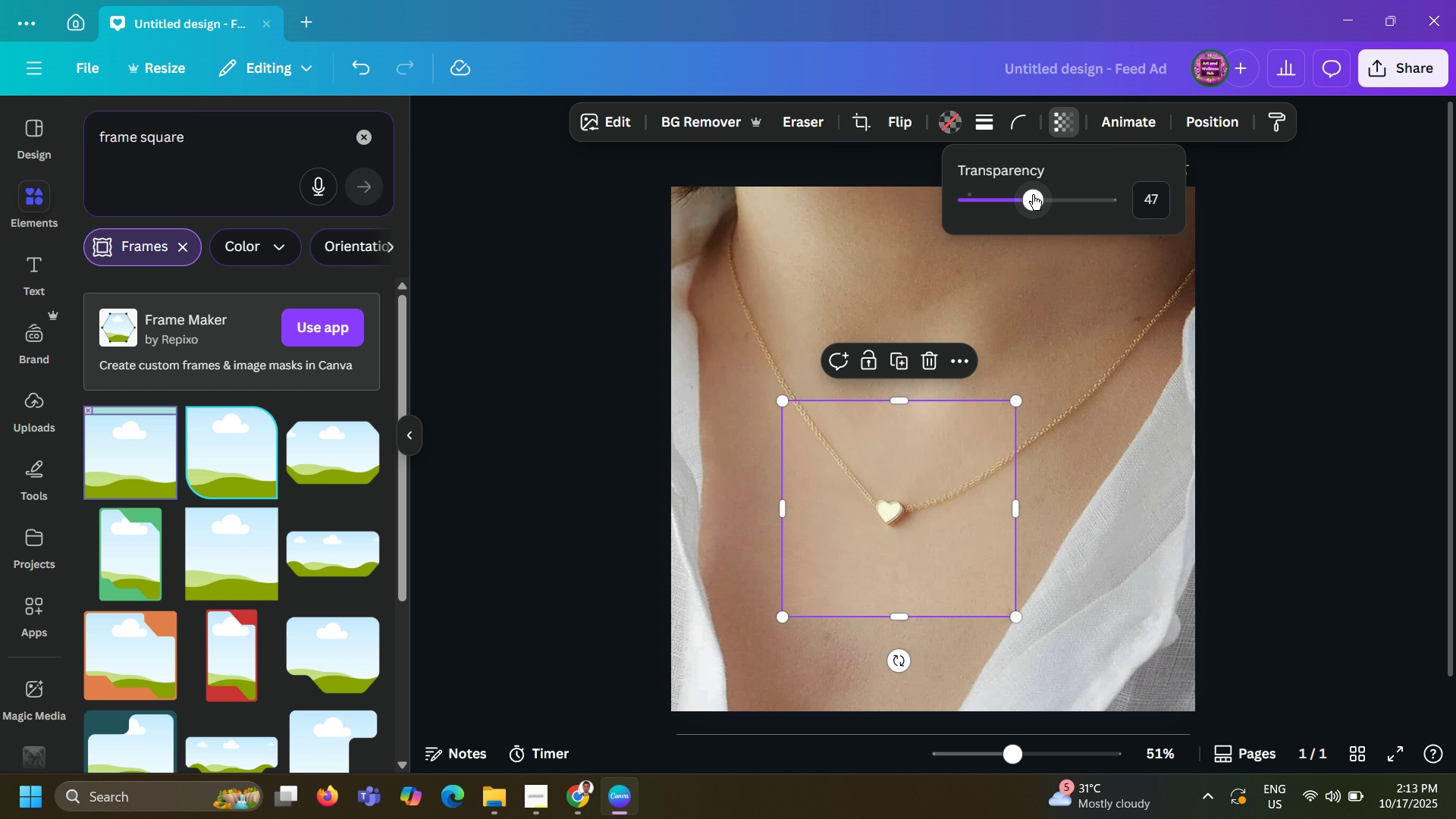 
left_click_drag(start_coordinate=[1035, 197], to_coordinate=[1241, 218])
 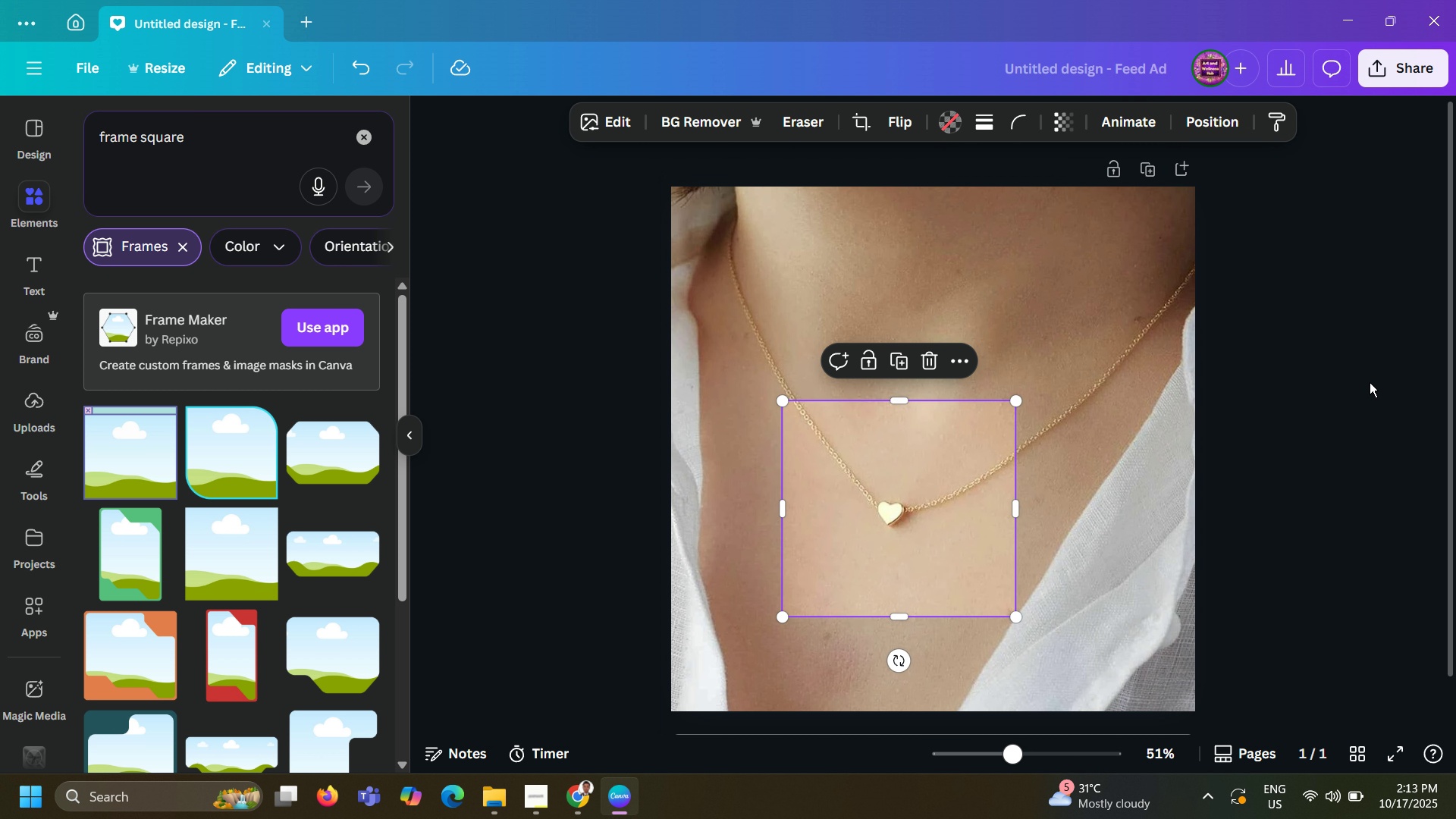 
left_click([1370, 382])
 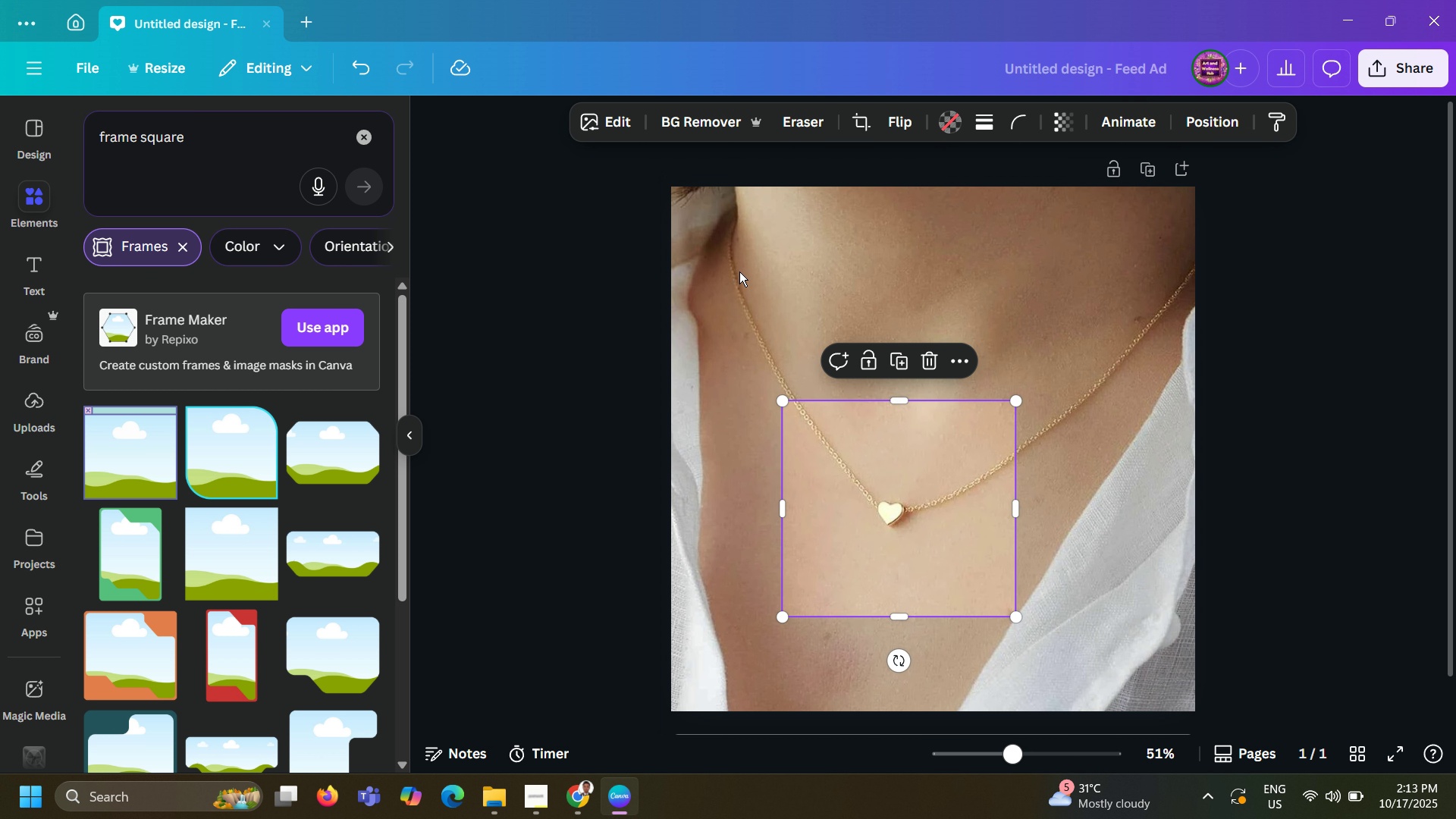 
left_click([739, 270])
 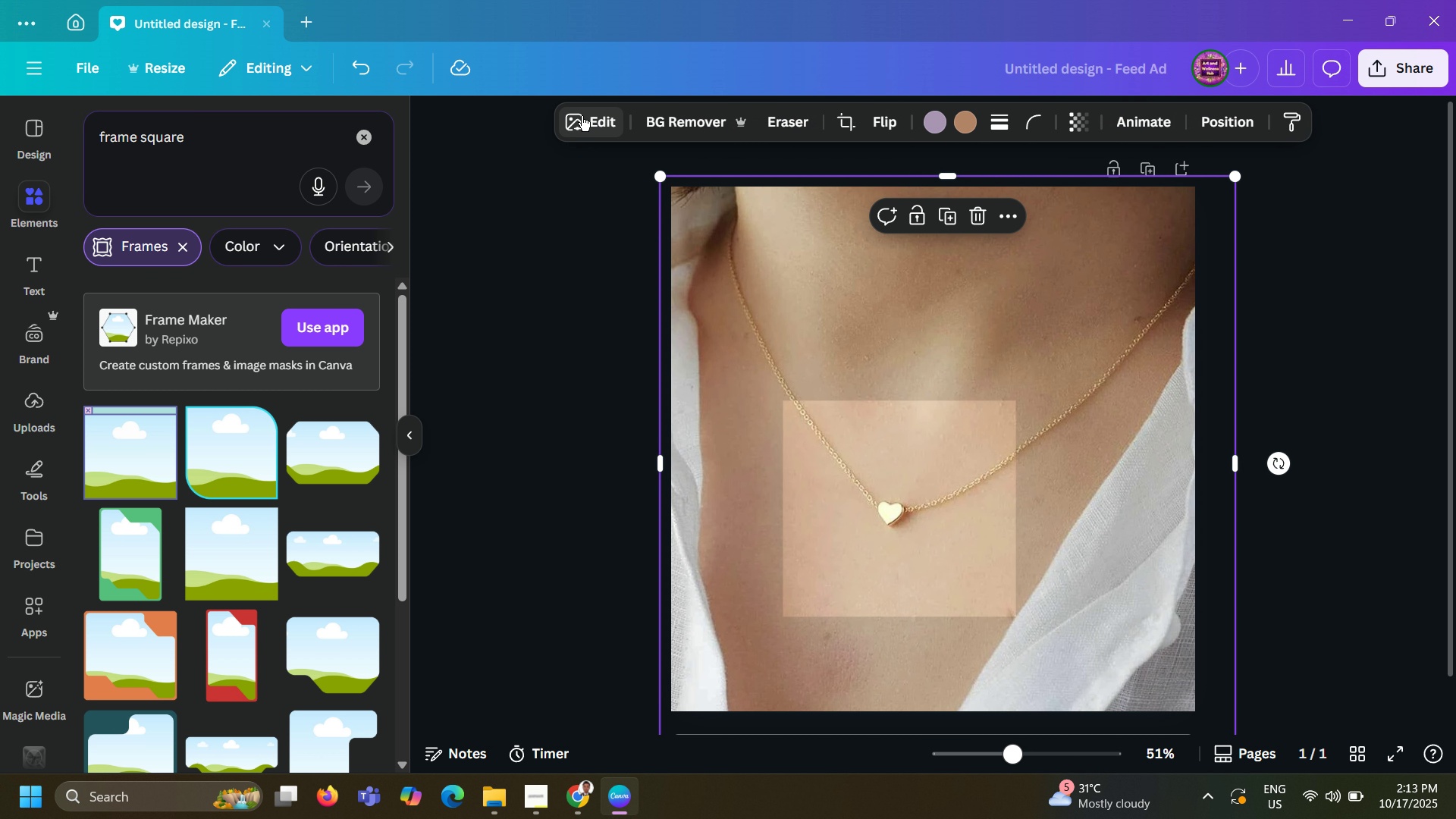 
left_click([582, 116])
 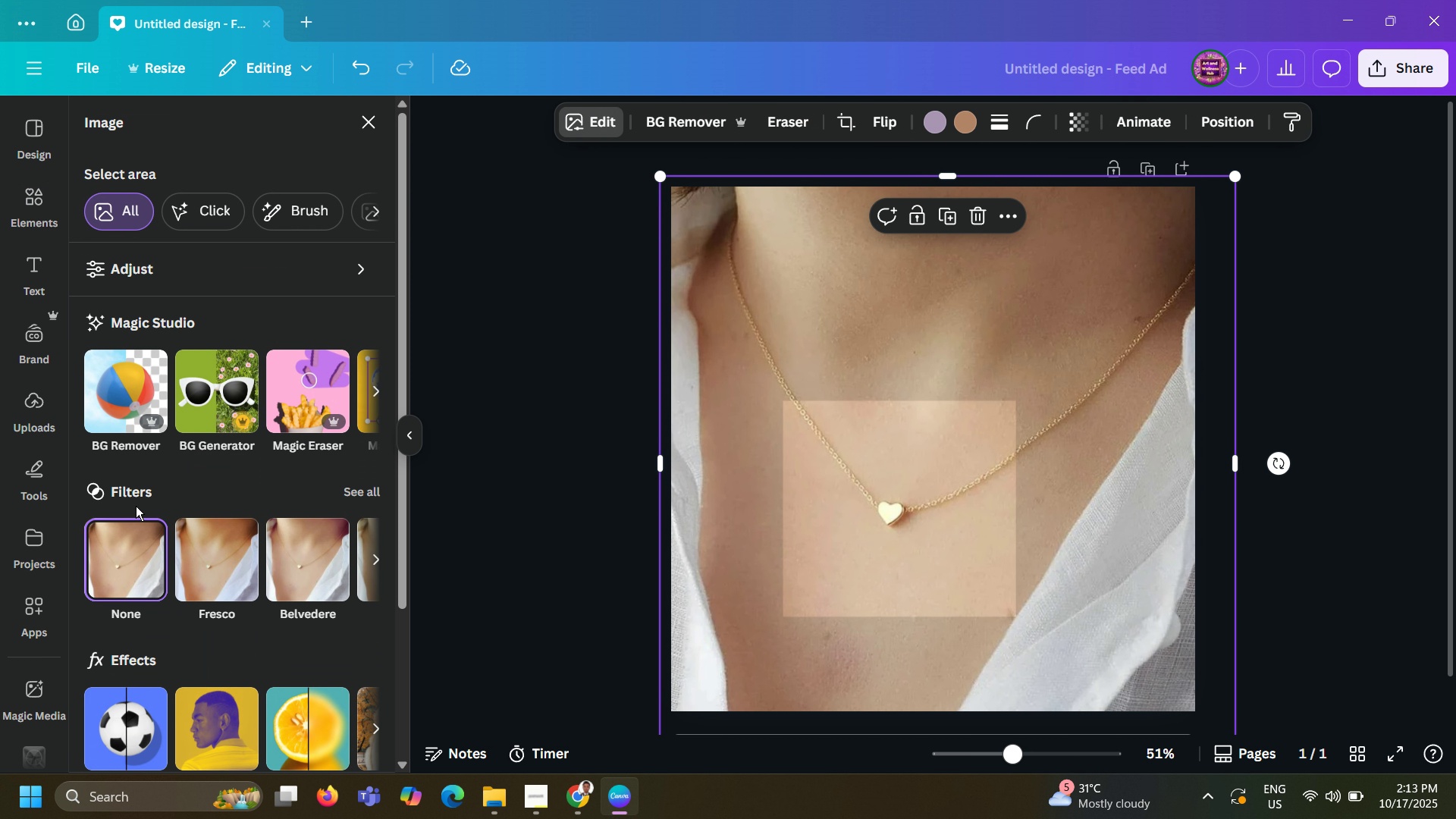 
scroll: coordinate [199, 546], scroll_direction: down, amount: 8.0
 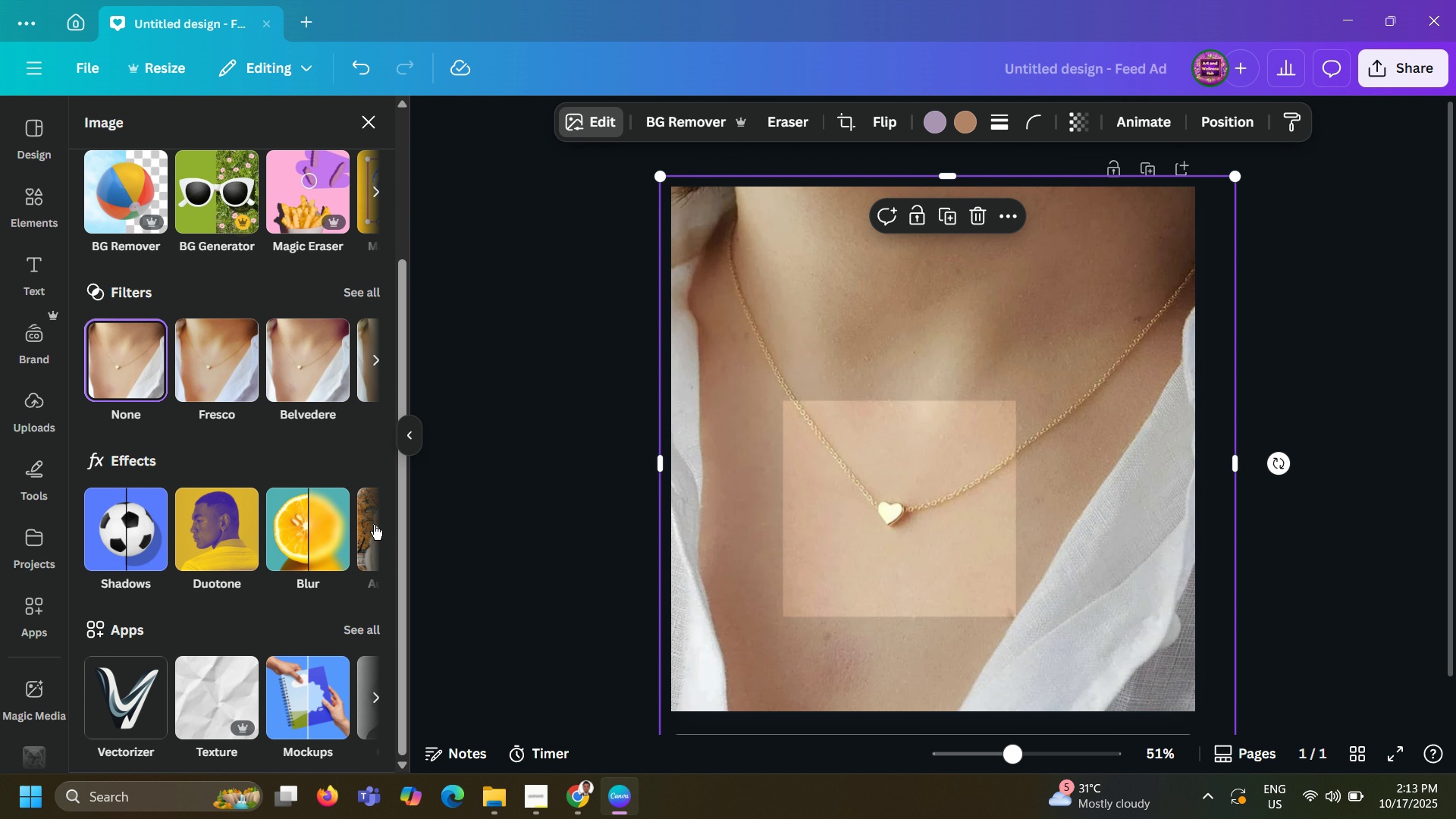 
left_click([374, 525])
 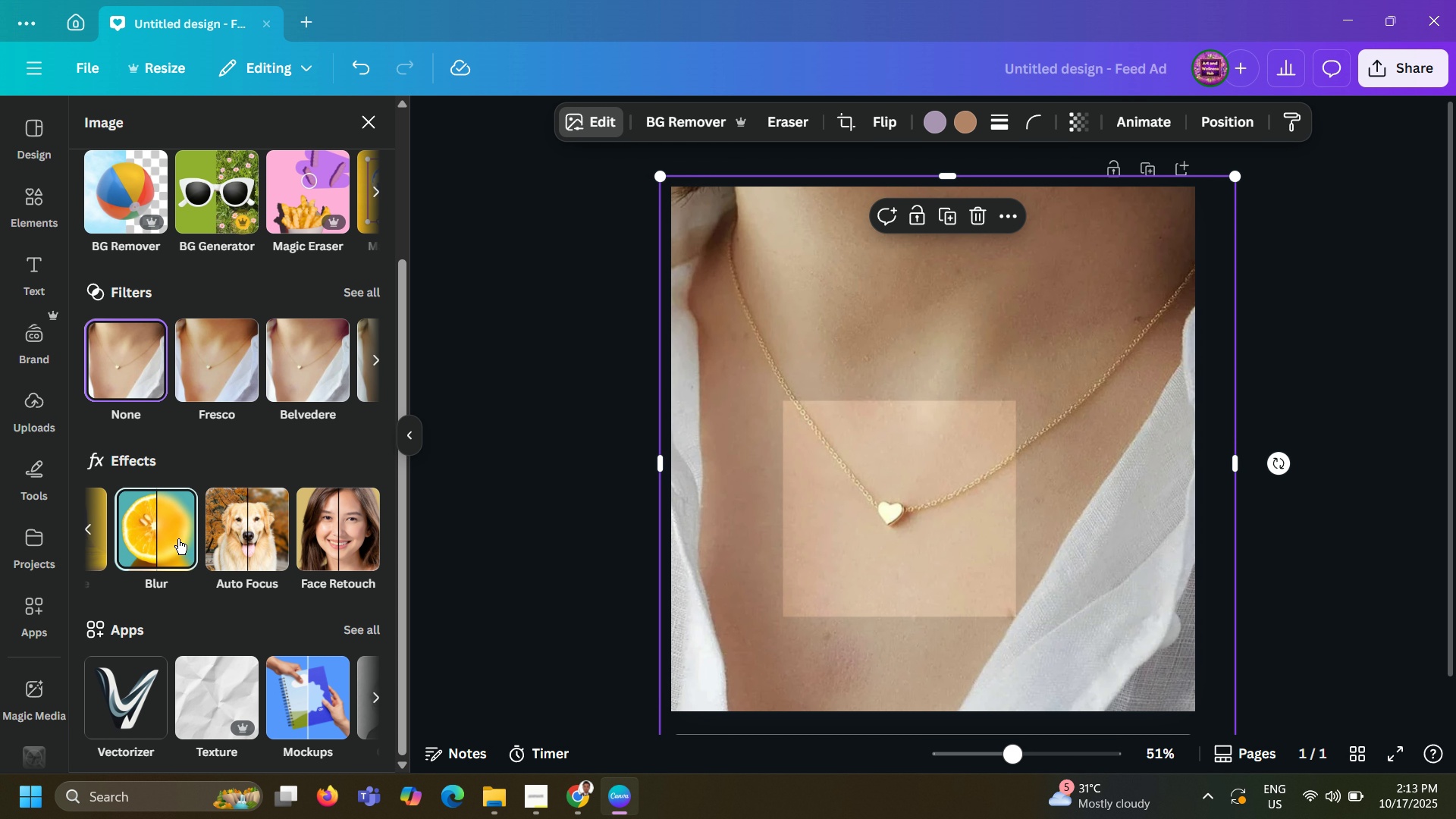 
left_click([178, 539])
 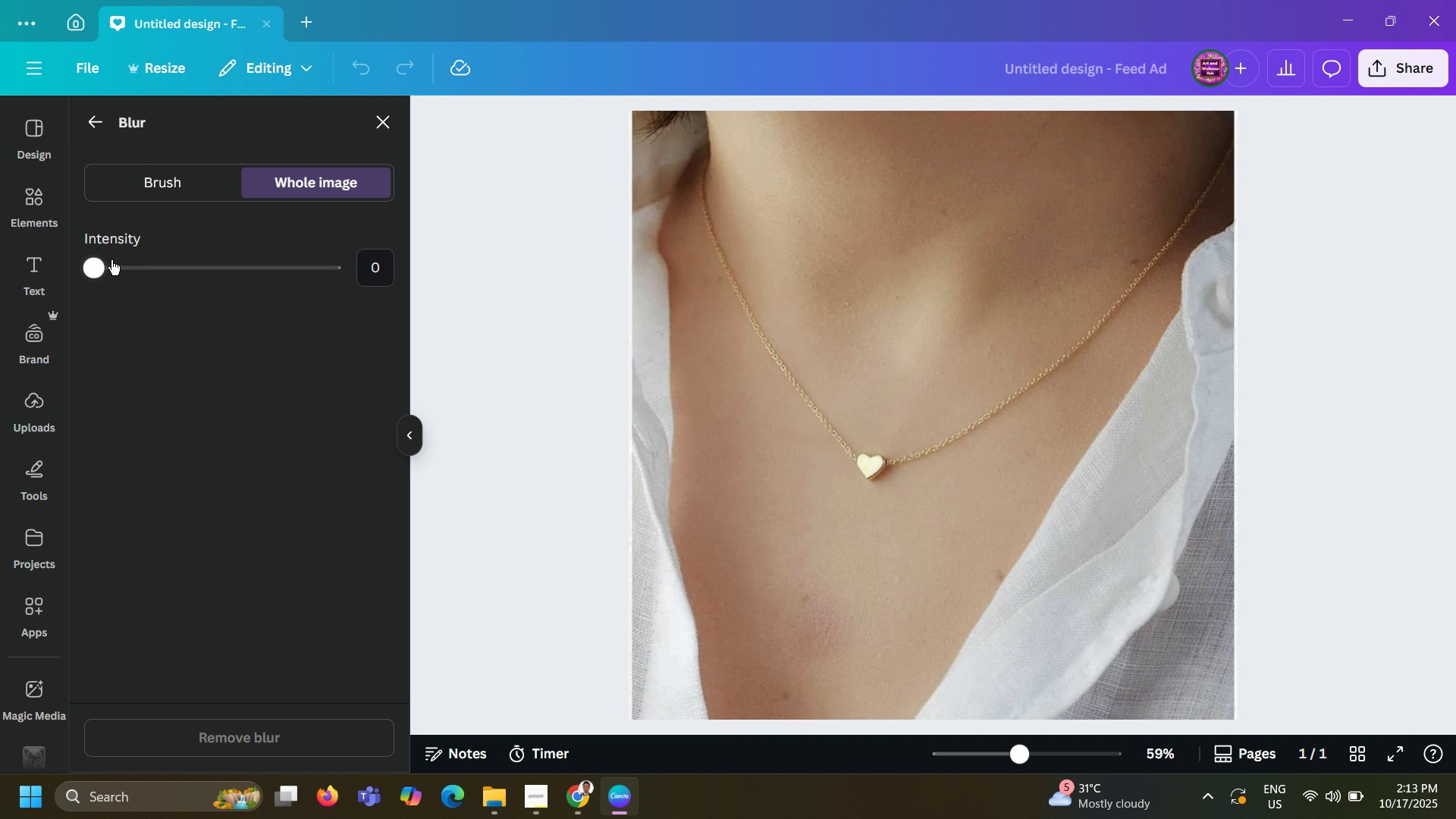 
left_click_drag(start_coordinate=[104, 265], to_coordinate=[206, 281])
 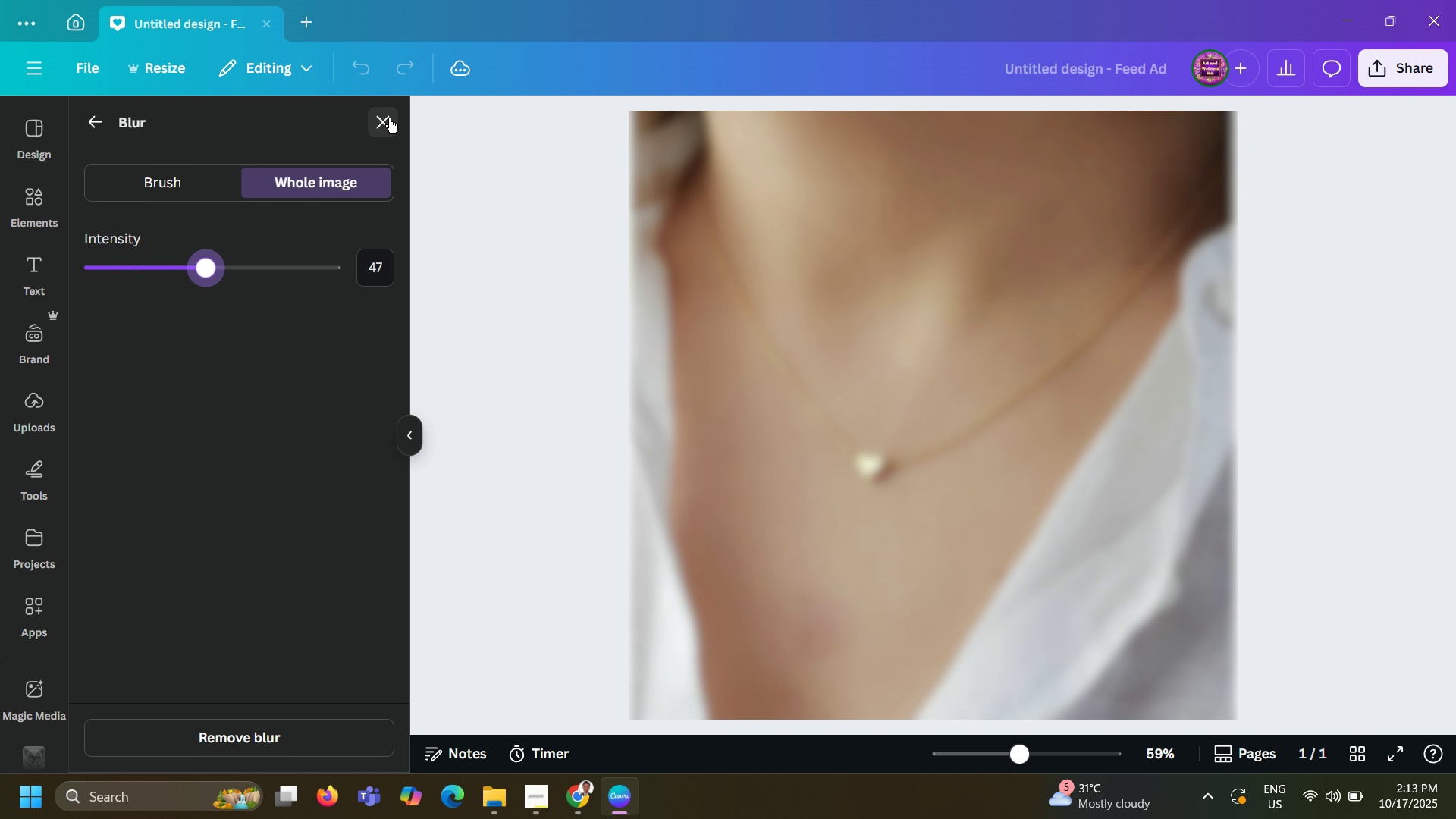 
left_click([389, 118])
 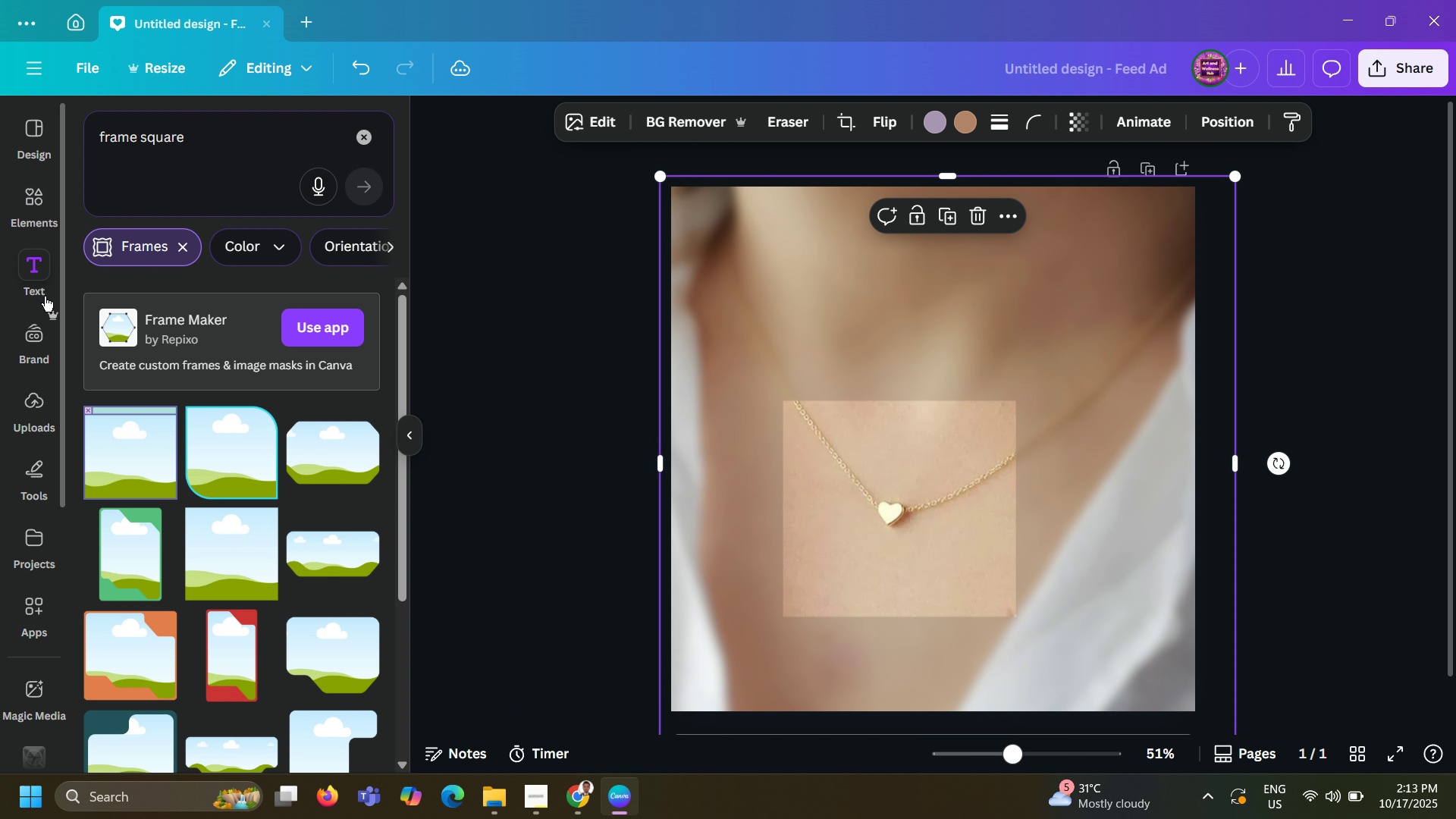 
left_click([45, 297])
 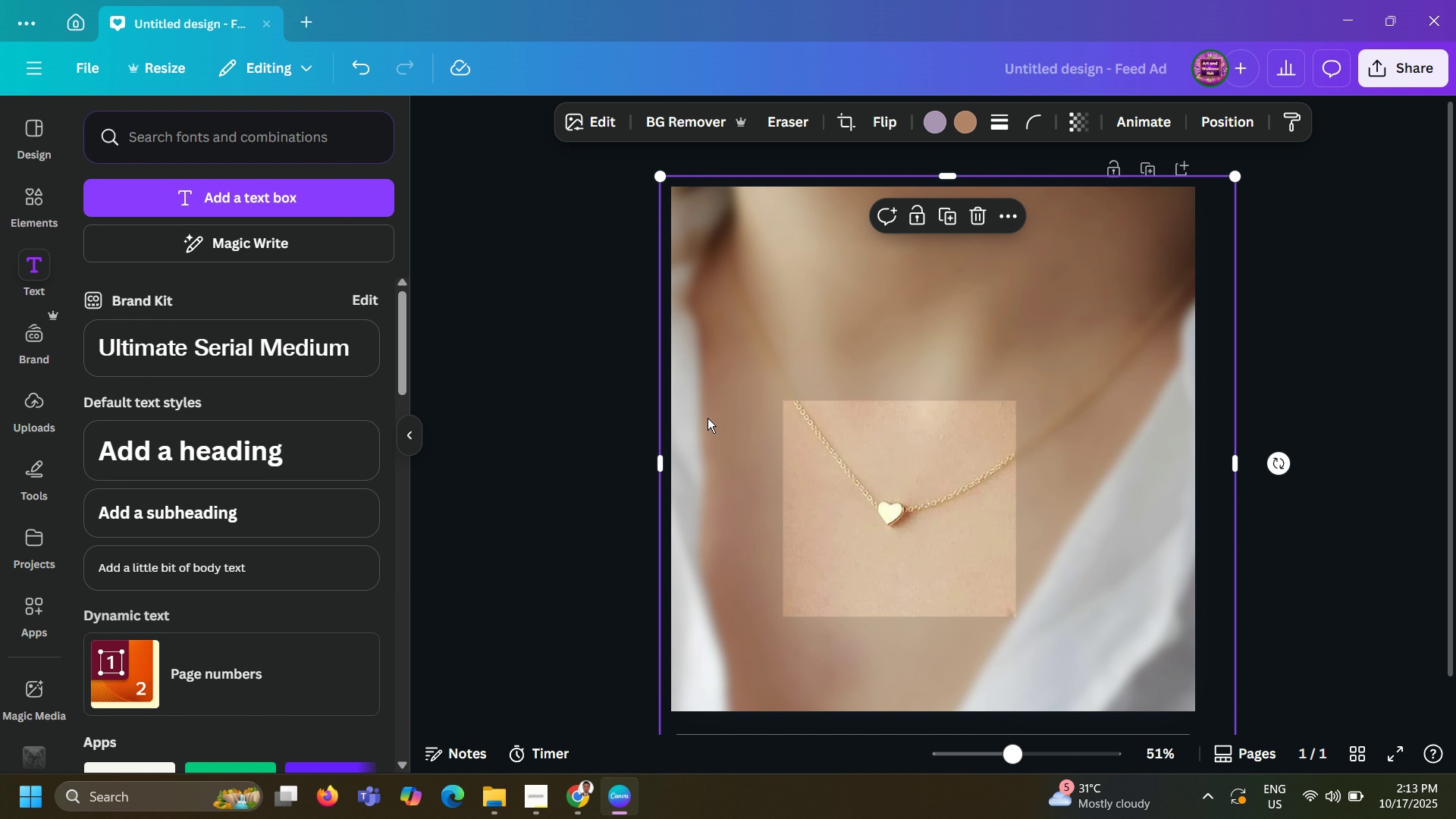 
left_click([934, 485])
 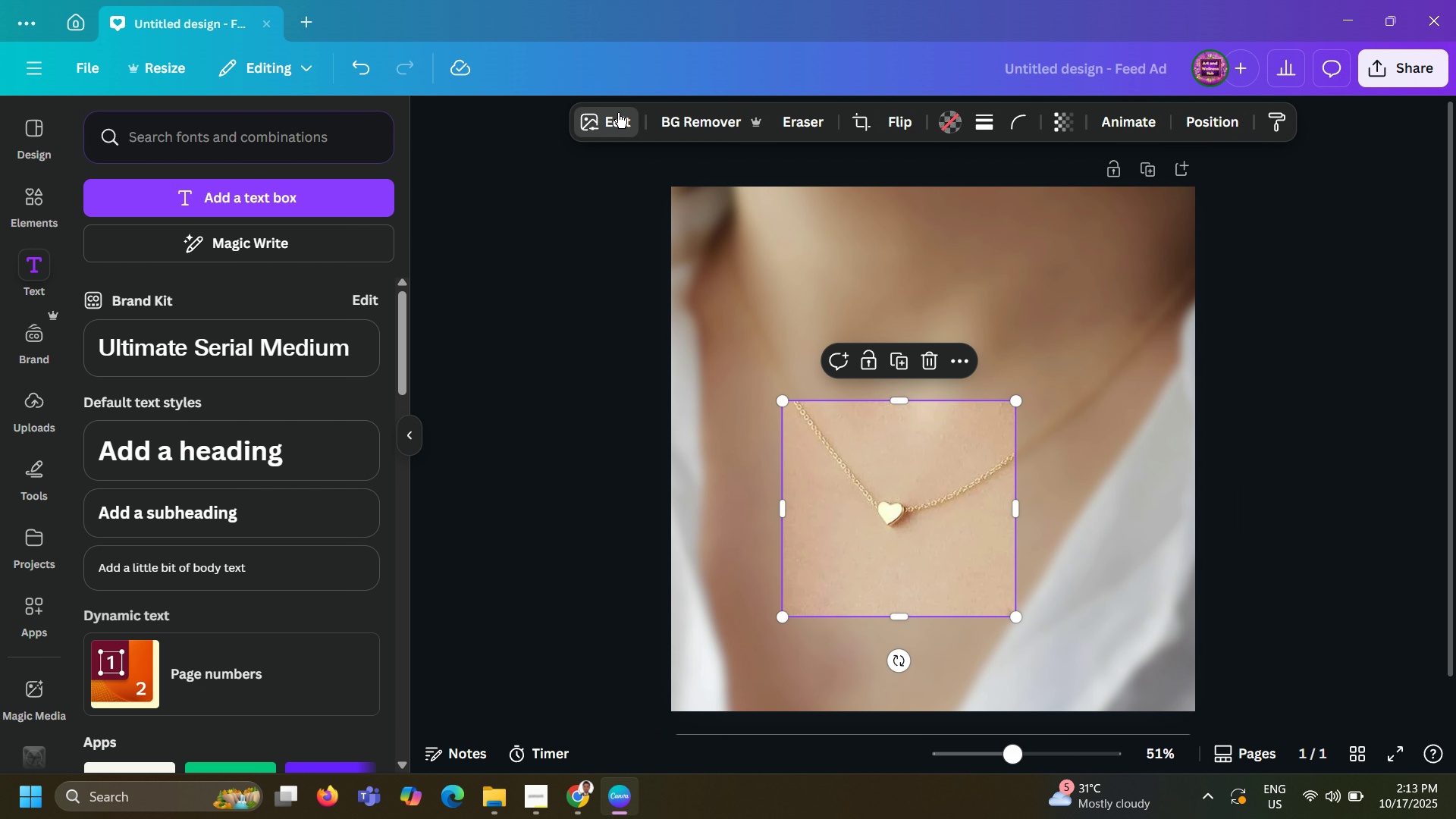 
left_click([618, 113])
 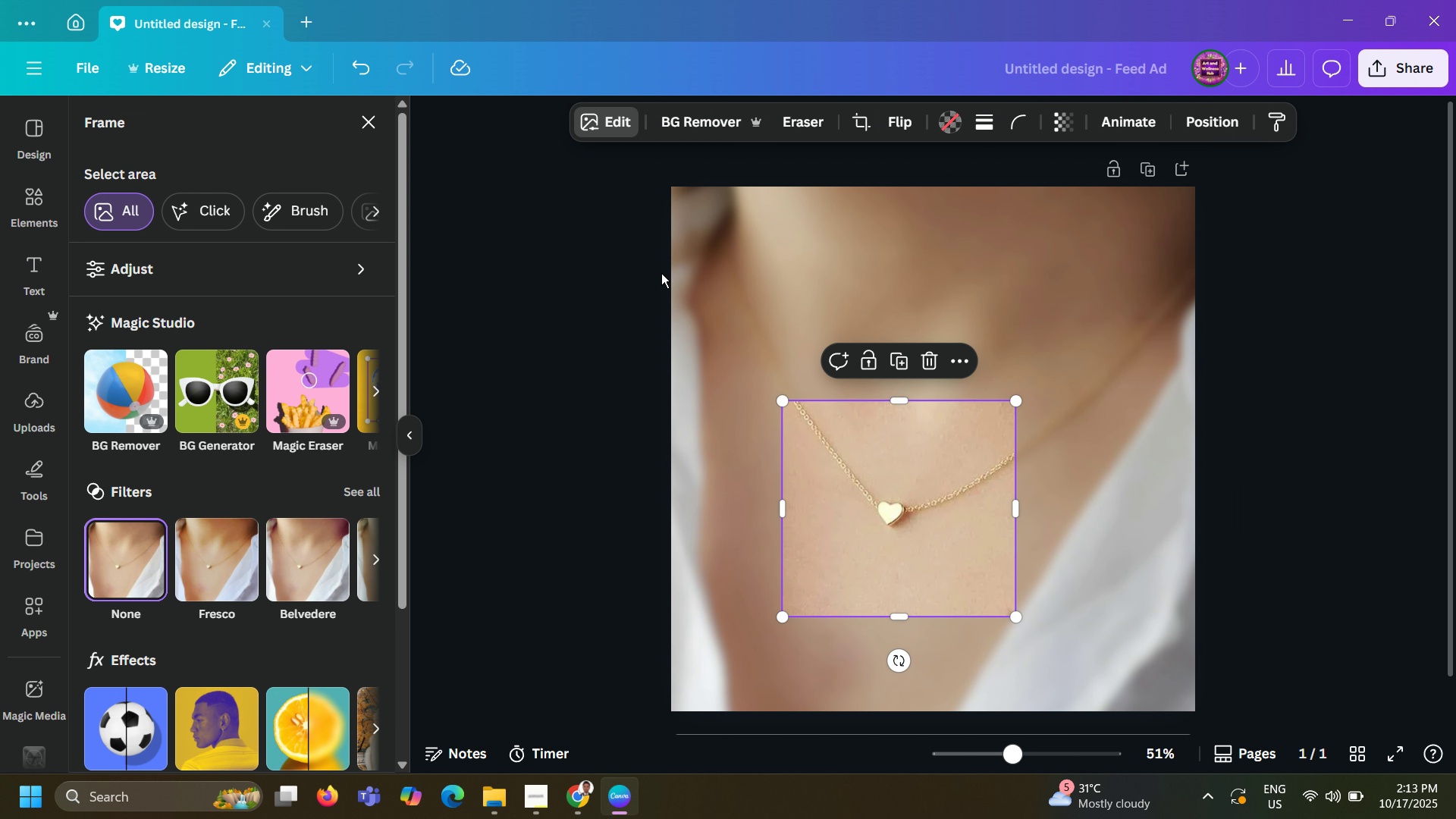 
double_click([743, 246])
 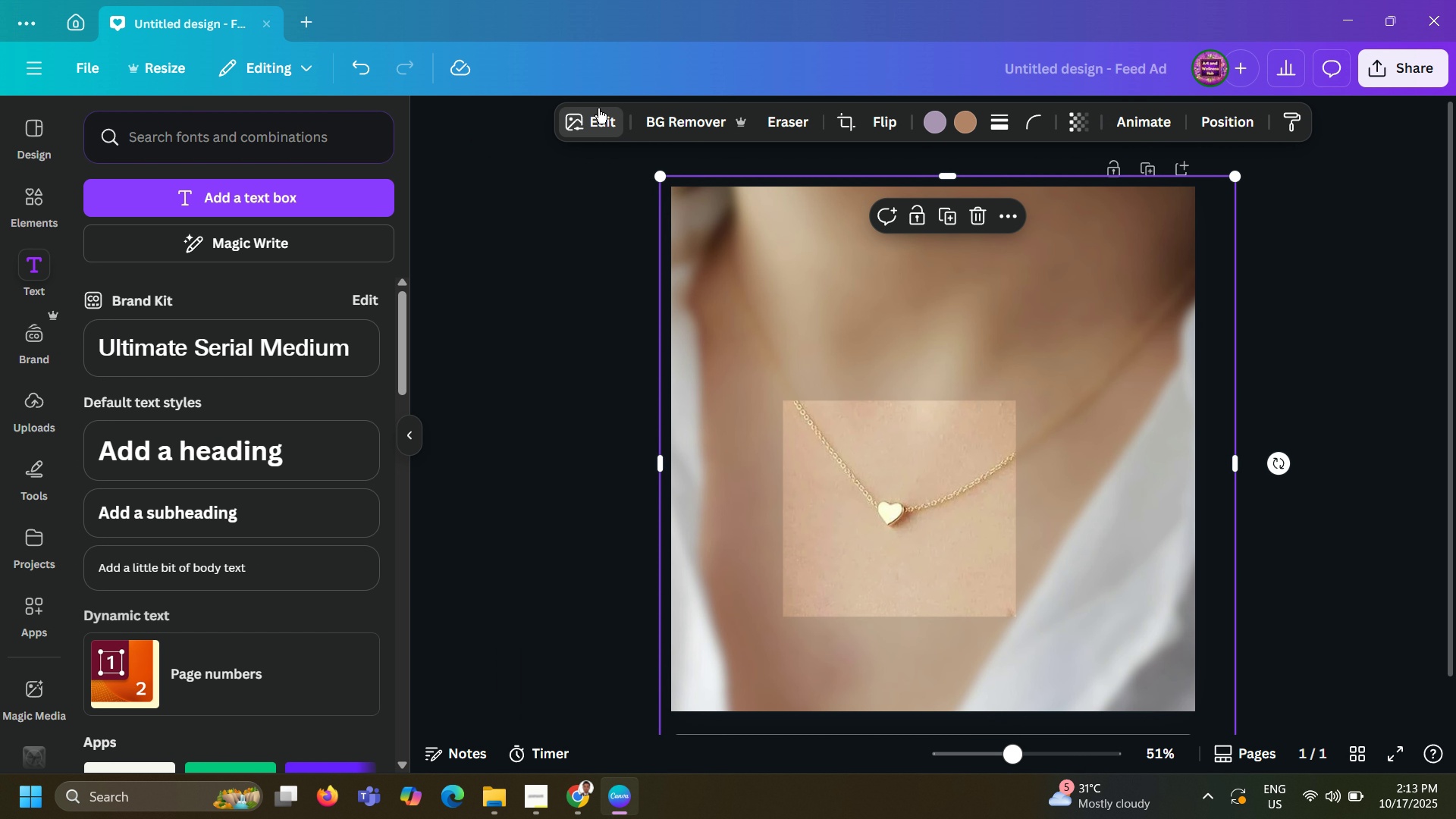 
left_click([598, 108])
 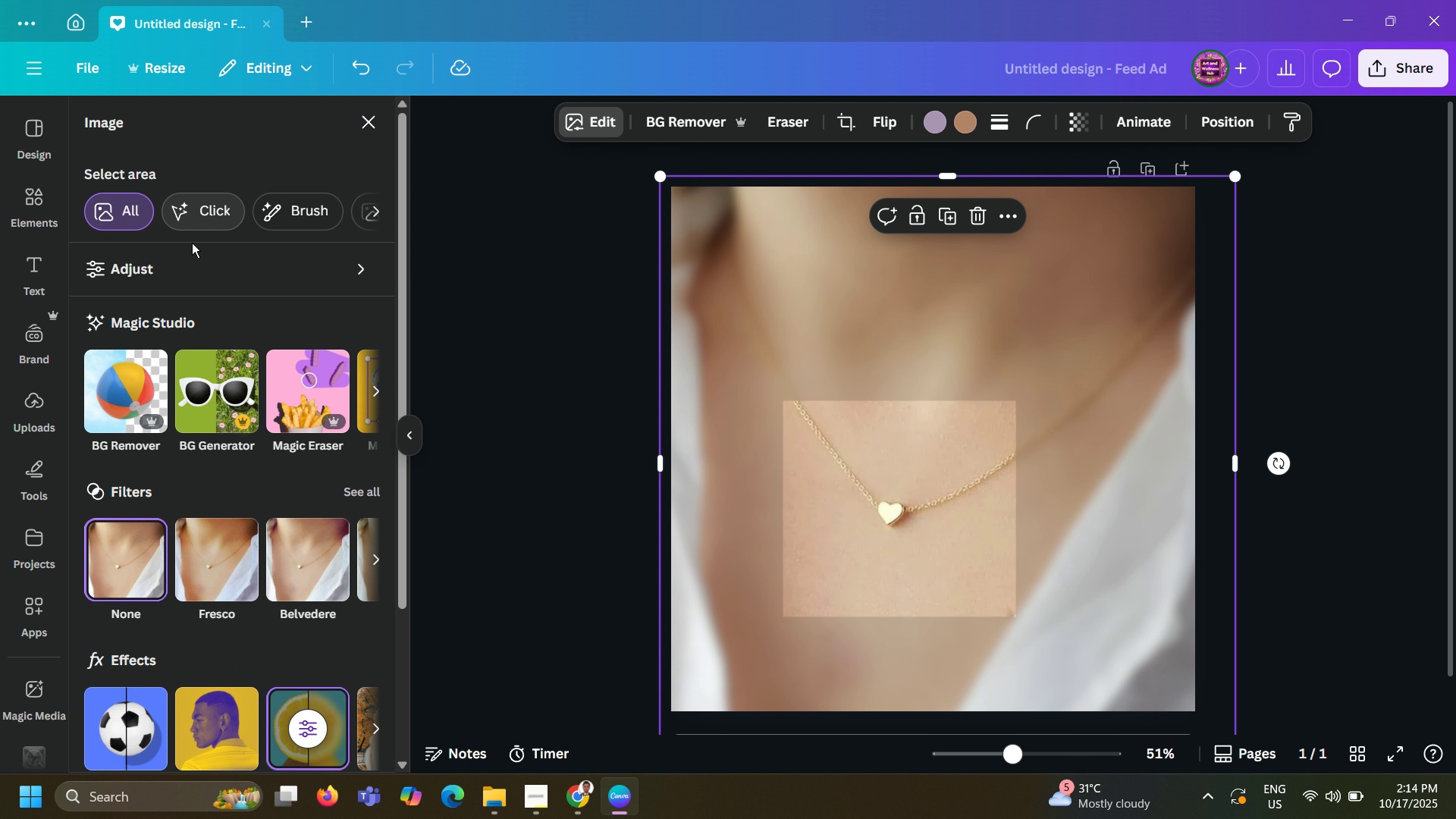 
left_click([190, 253])
 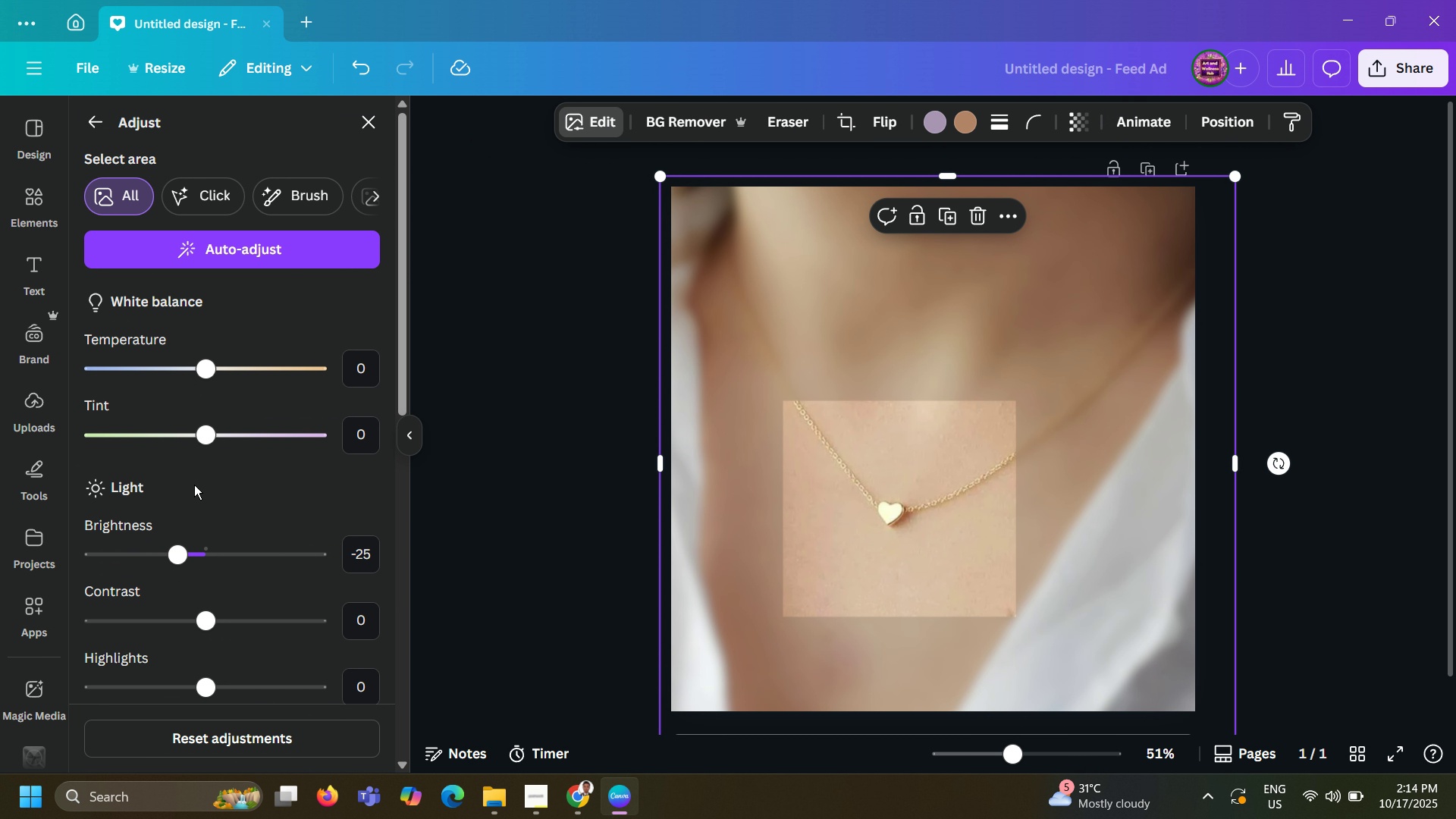 
scroll: coordinate [189, 520], scroll_direction: down, amount: 4.0
 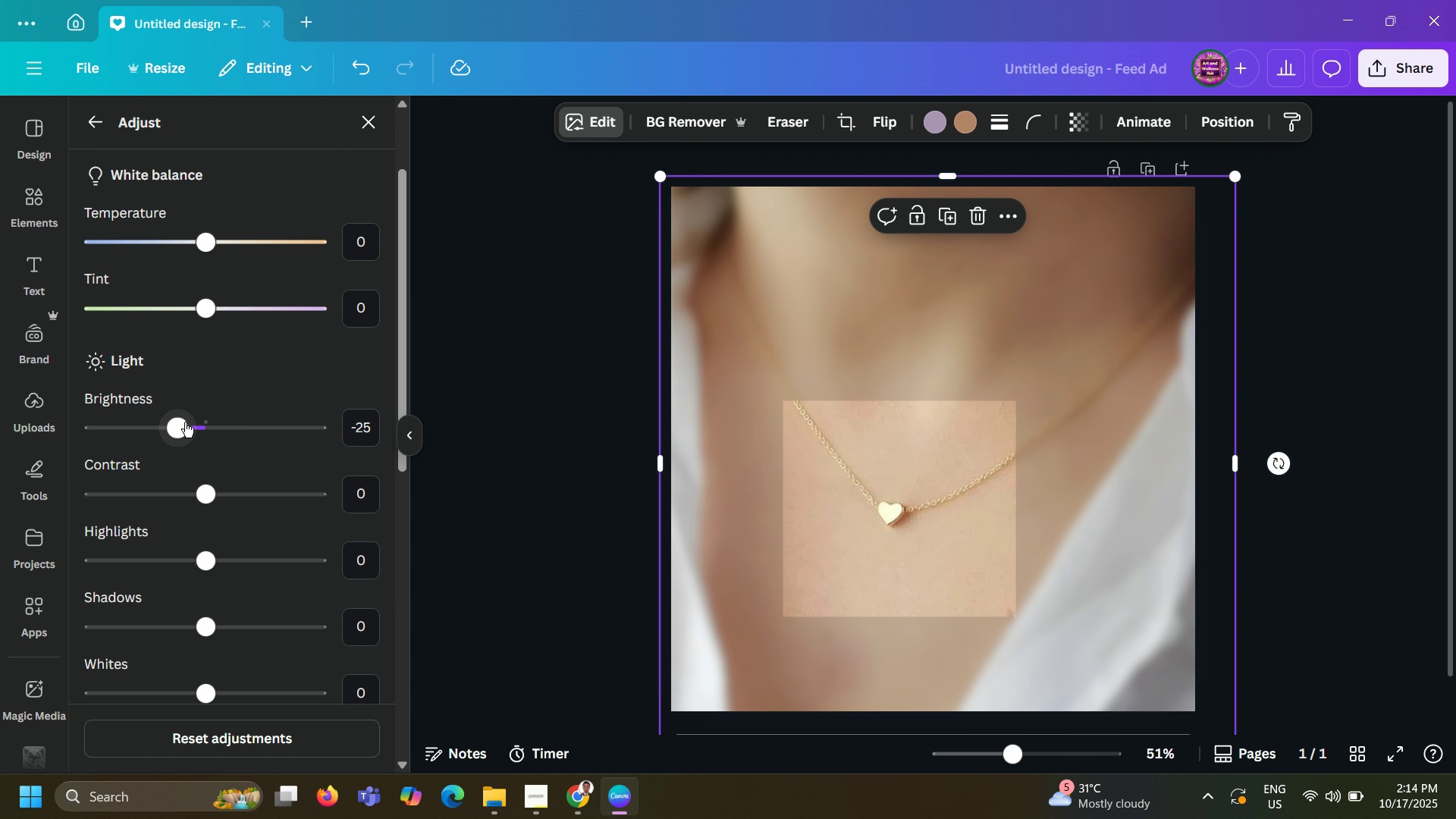 
left_click_drag(start_coordinate=[185, 422], to_coordinate=[208, 428])
 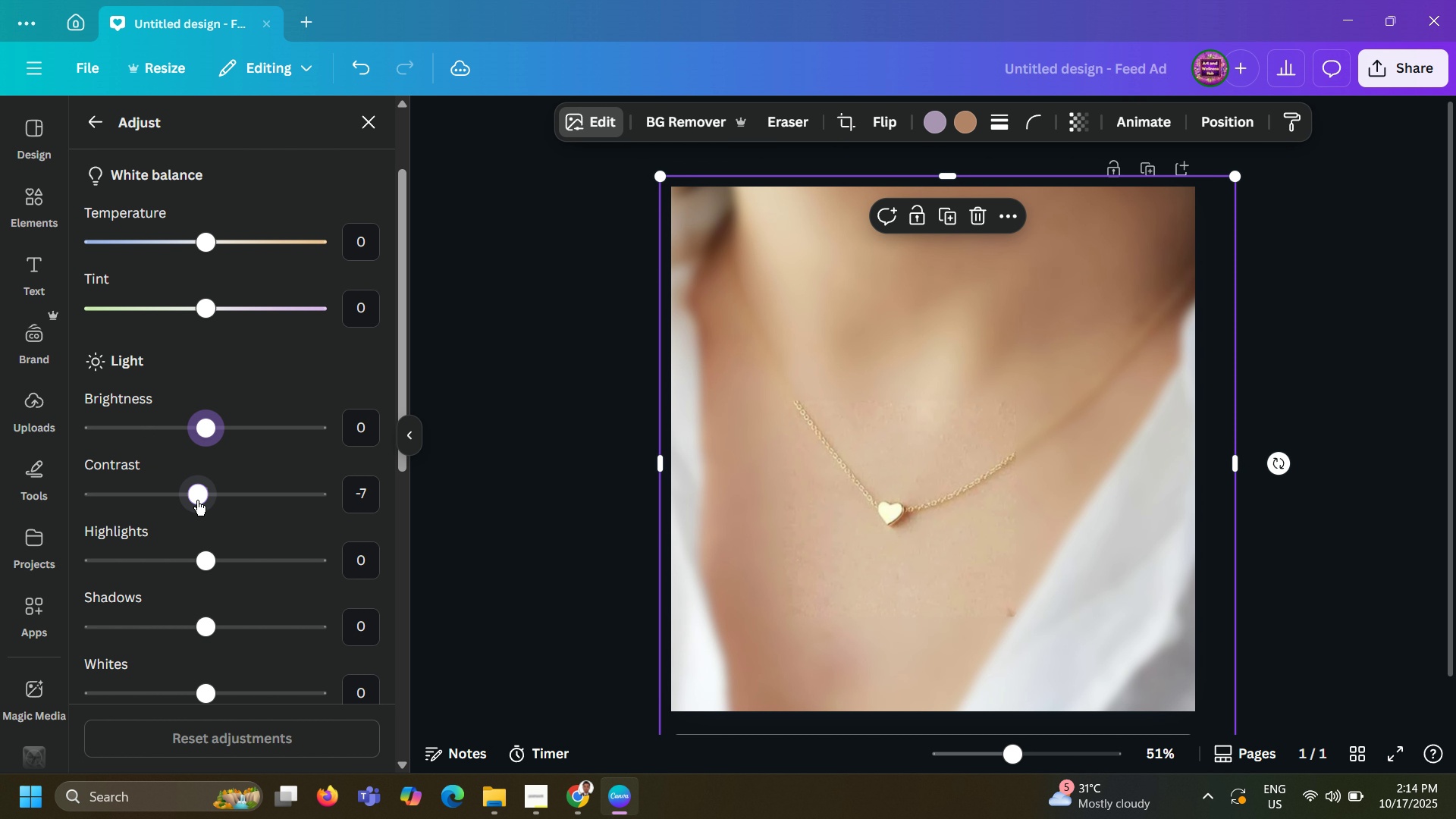 
left_click_drag(start_coordinate=[197, 500], to_coordinate=[130, 487])
 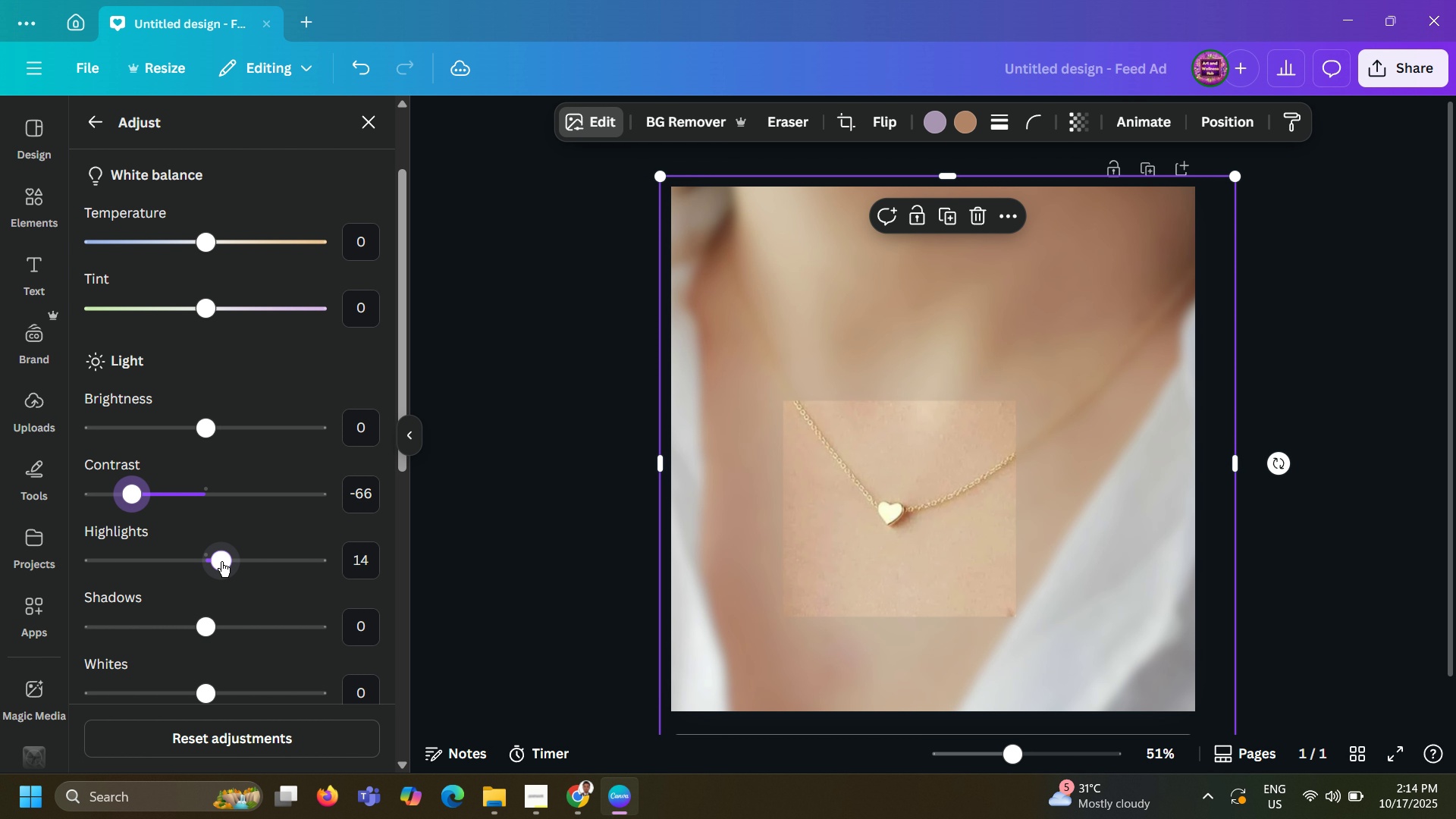 
left_click_drag(start_coordinate=[221, 562], to_coordinate=[293, 573])
 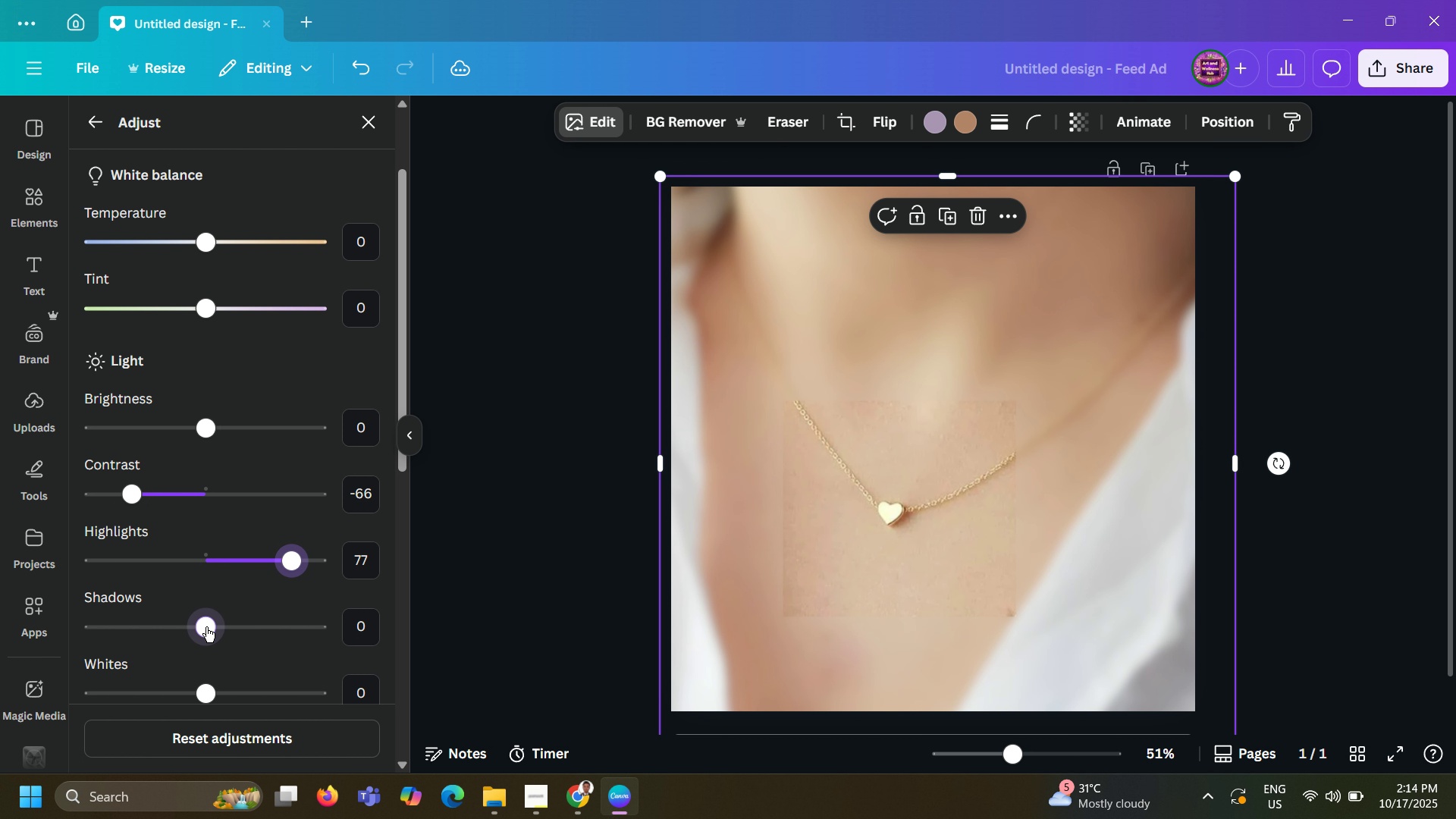 
left_click_drag(start_coordinate=[206, 627], to_coordinate=[163, 653])
 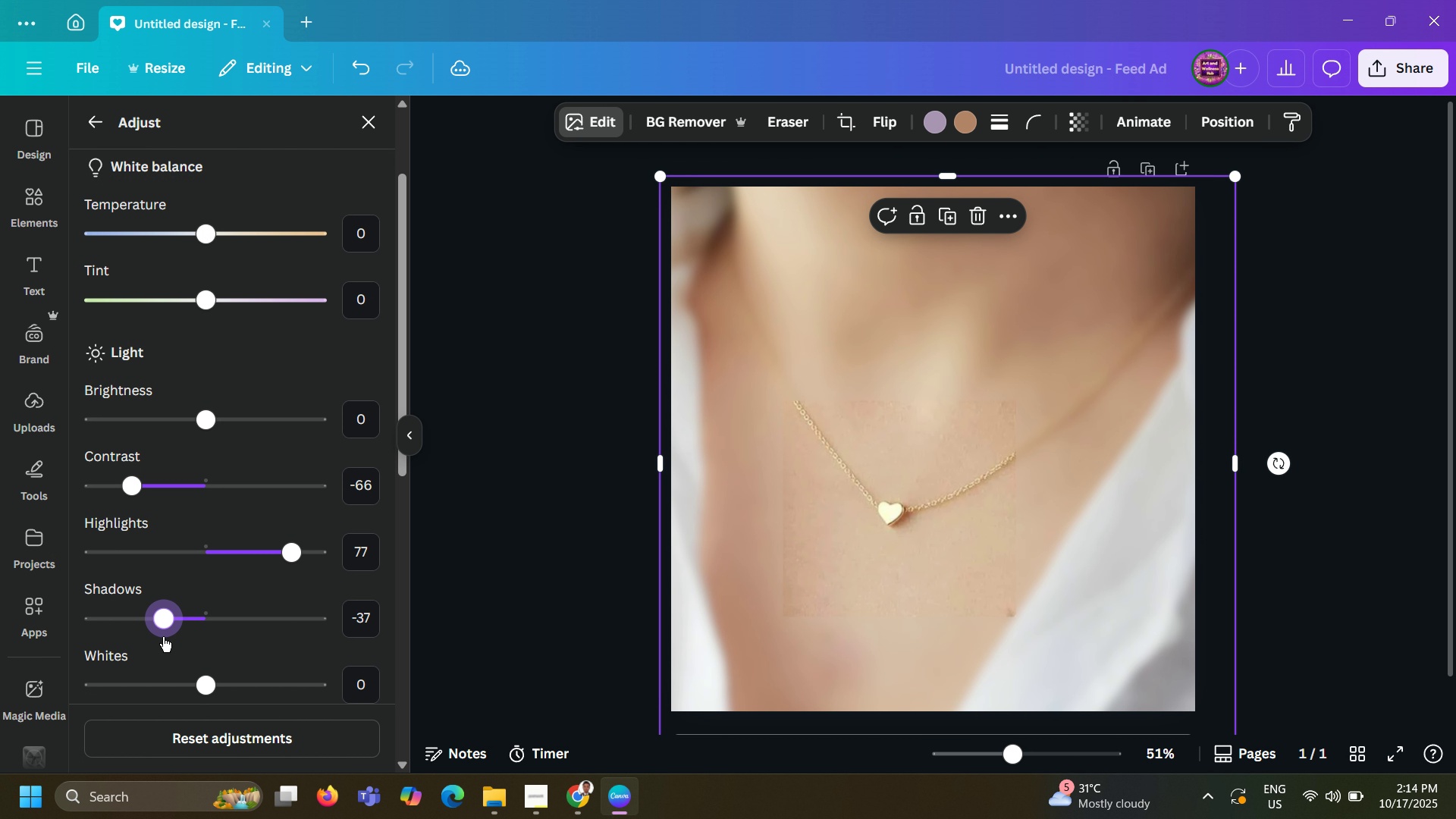 
scroll: coordinate [163, 637], scroll_direction: down, amount: 3.0
 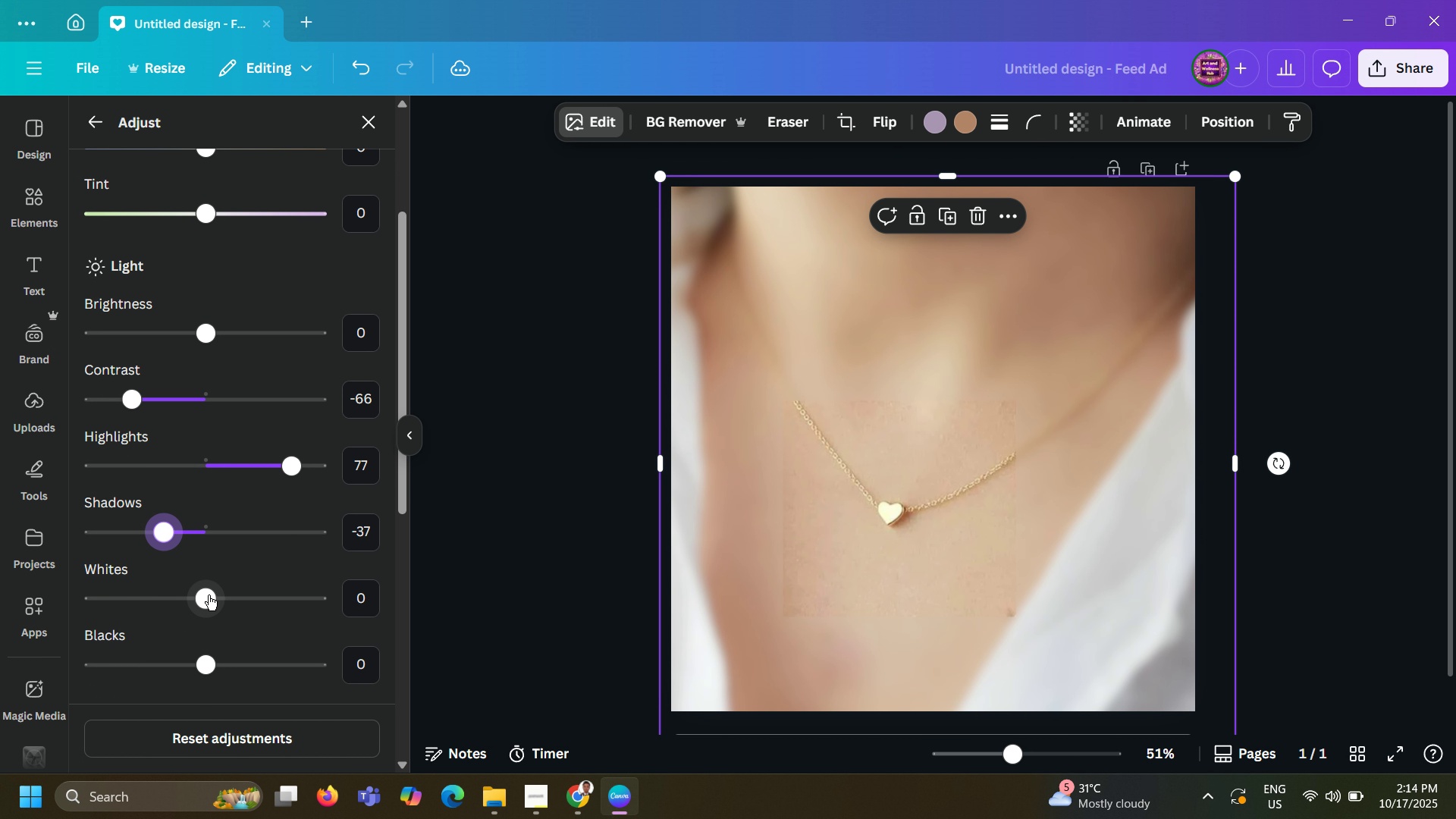 
left_click_drag(start_coordinate=[209, 595], to_coordinate=[206, 610])
 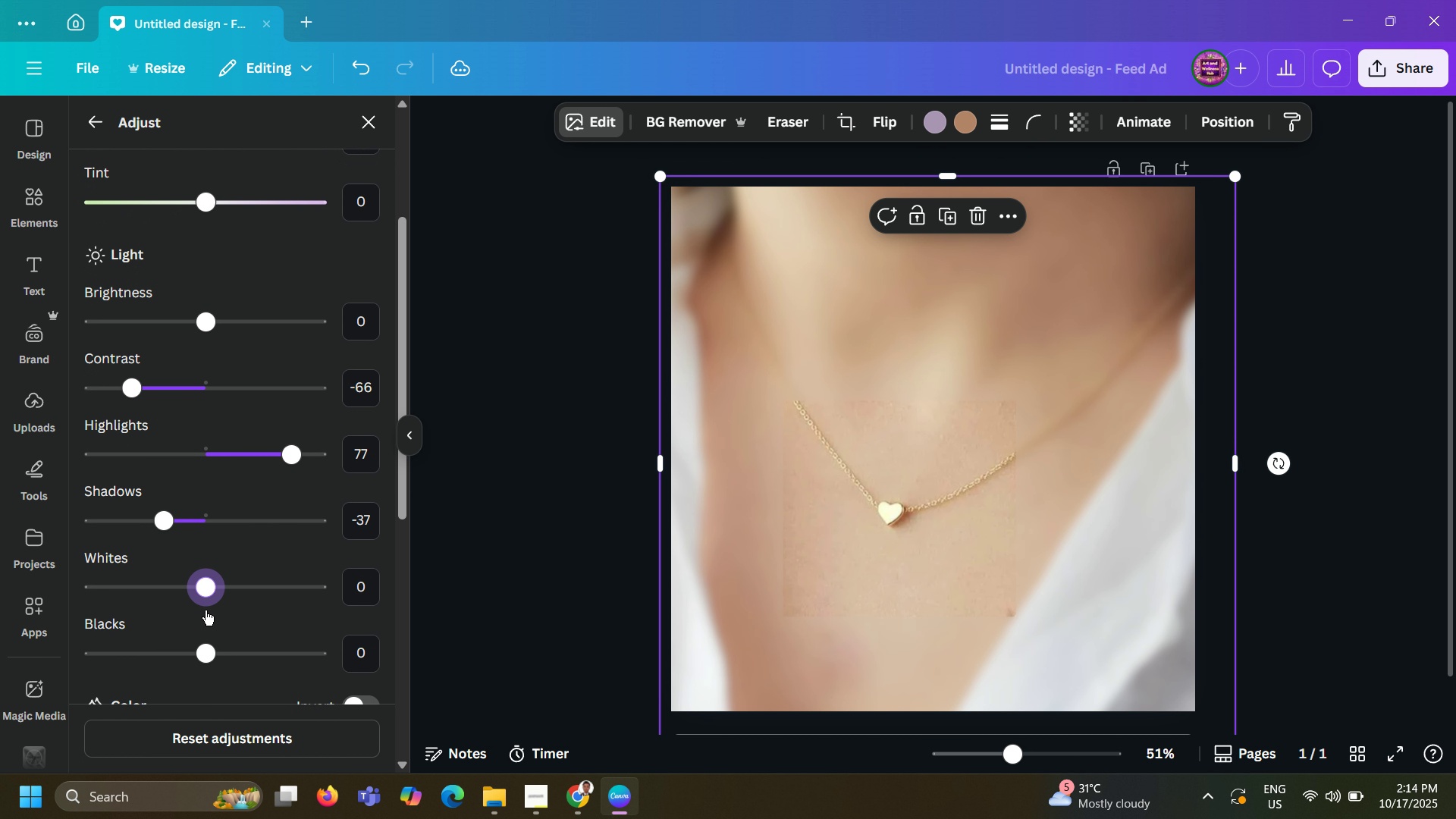 
scroll: coordinate [206, 610], scroll_direction: down, amount: 9.0
 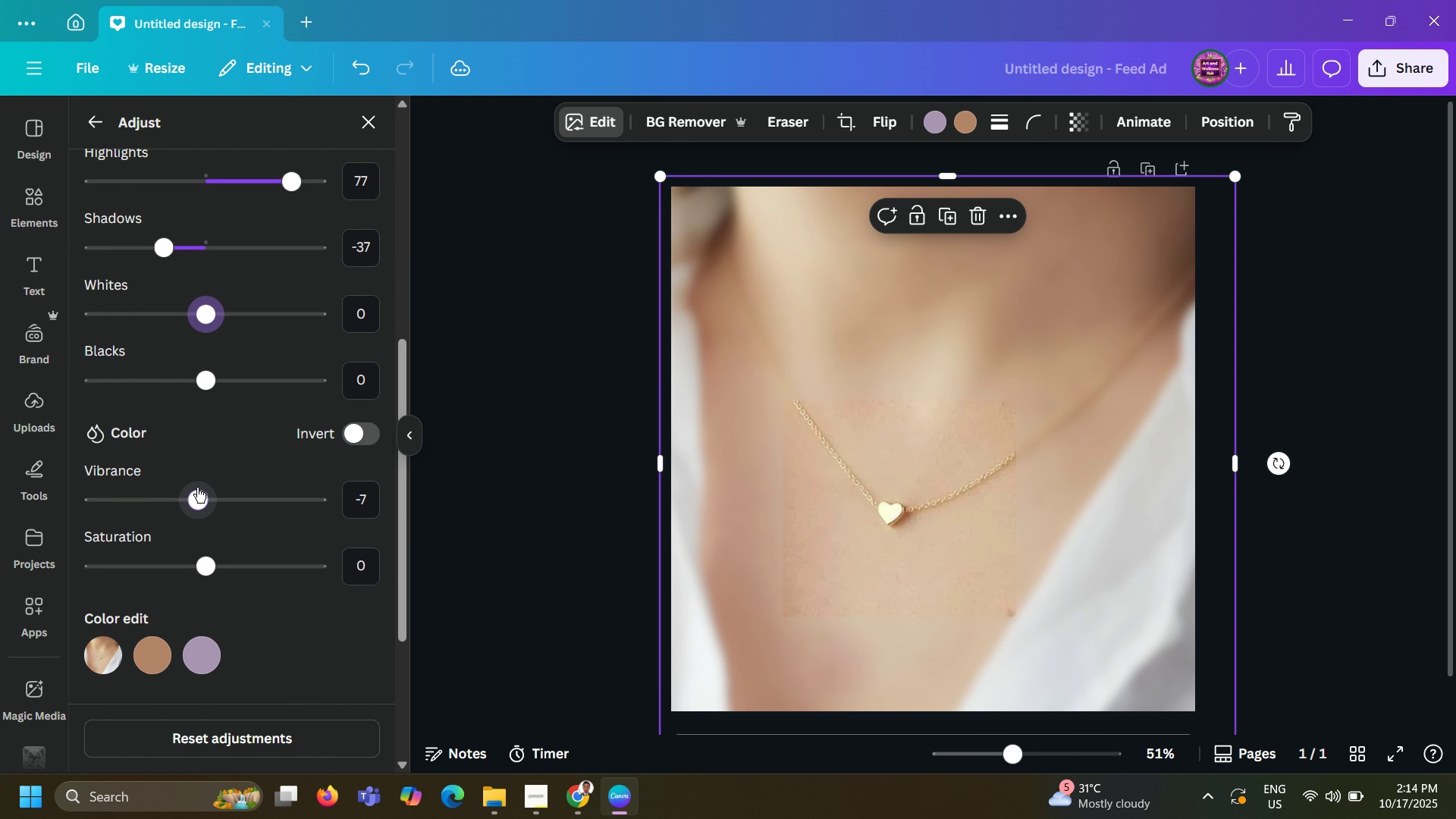 
left_click_drag(start_coordinate=[197, 488], to_coordinate=[224, 495])
 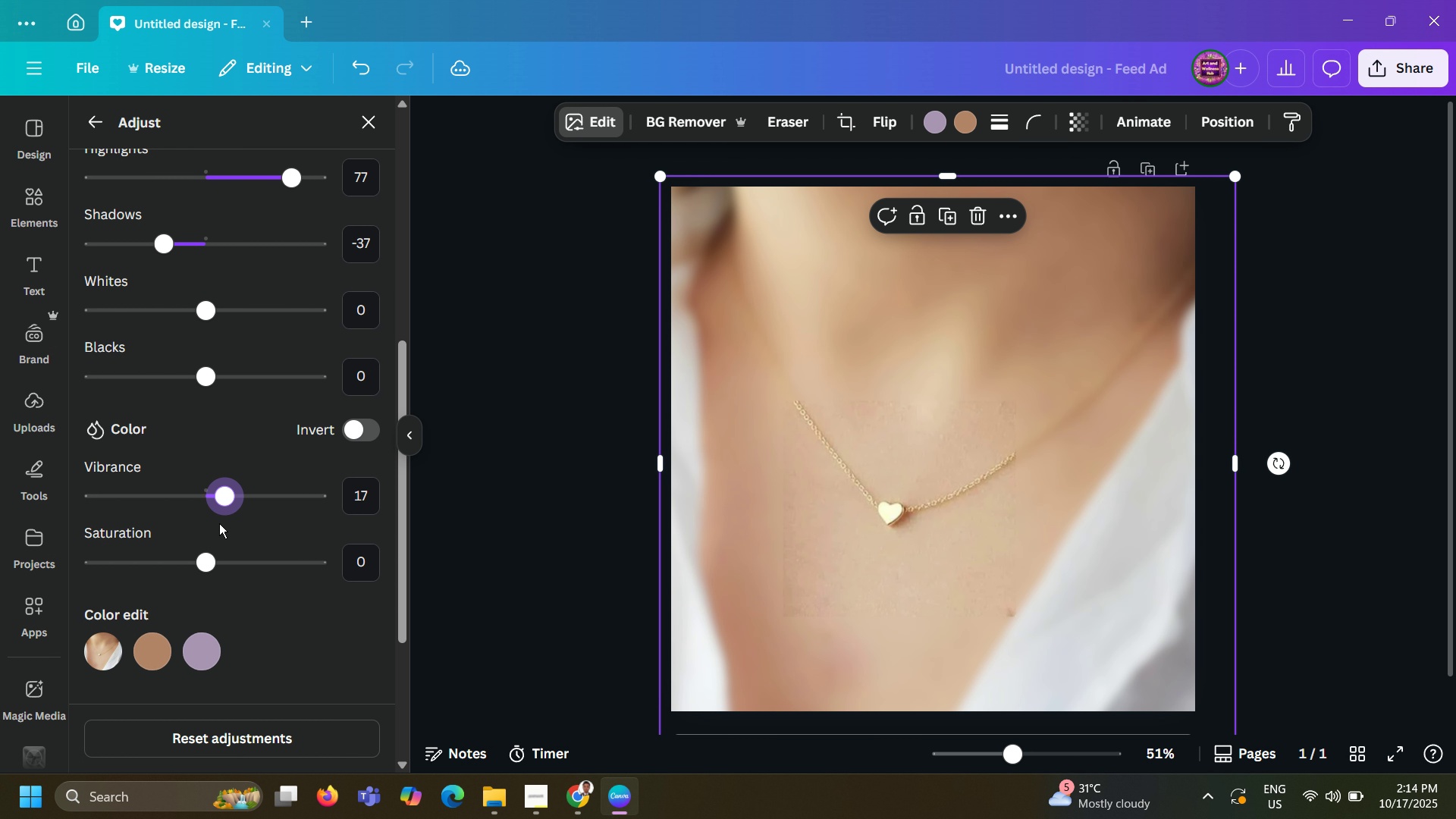 
scroll: coordinate [219, 523], scroll_direction: down, amount: 4.0
 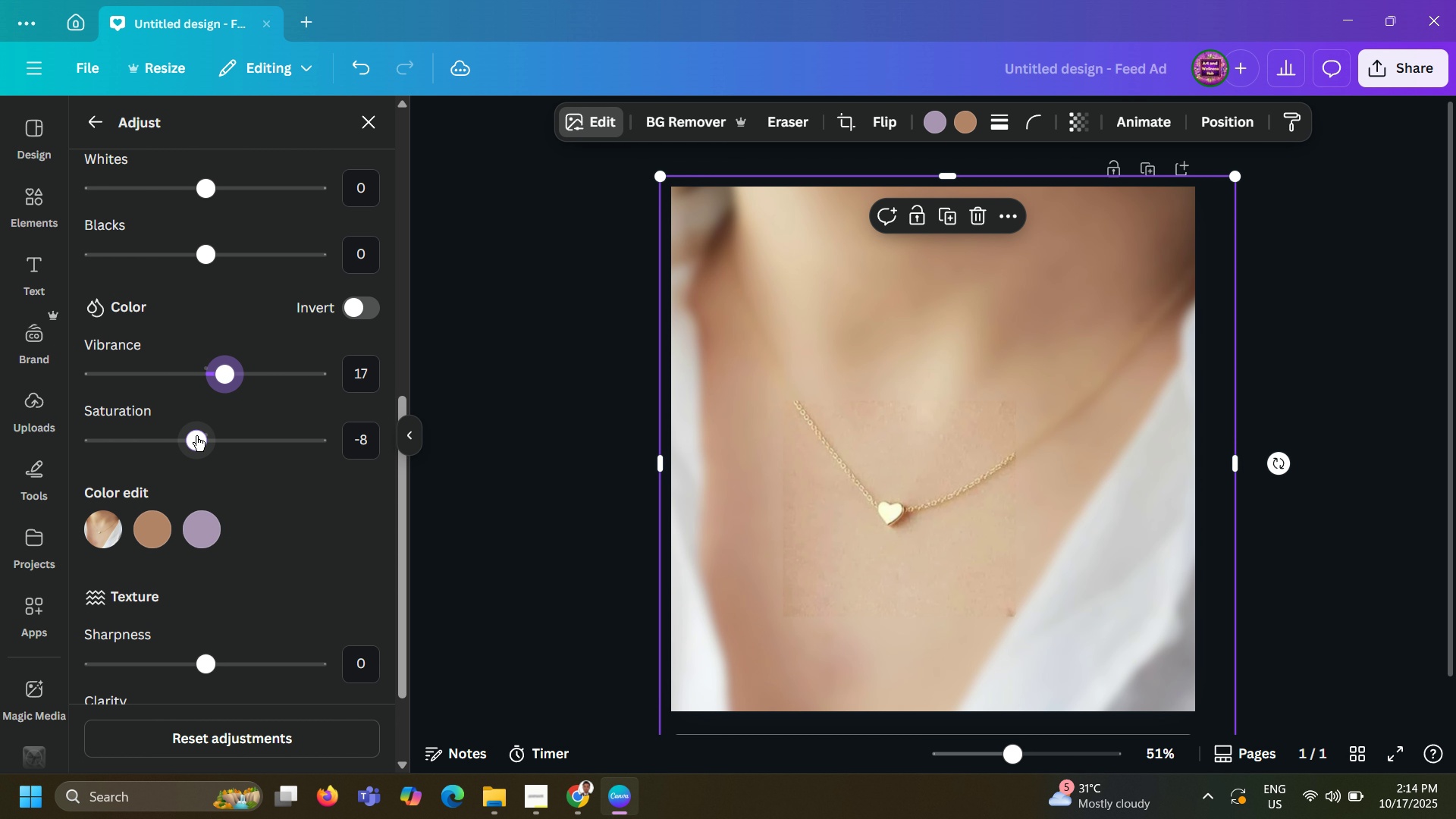 
left_click_drag(start_coordinate=[196, 436], to_coordinate=[206, 466])
 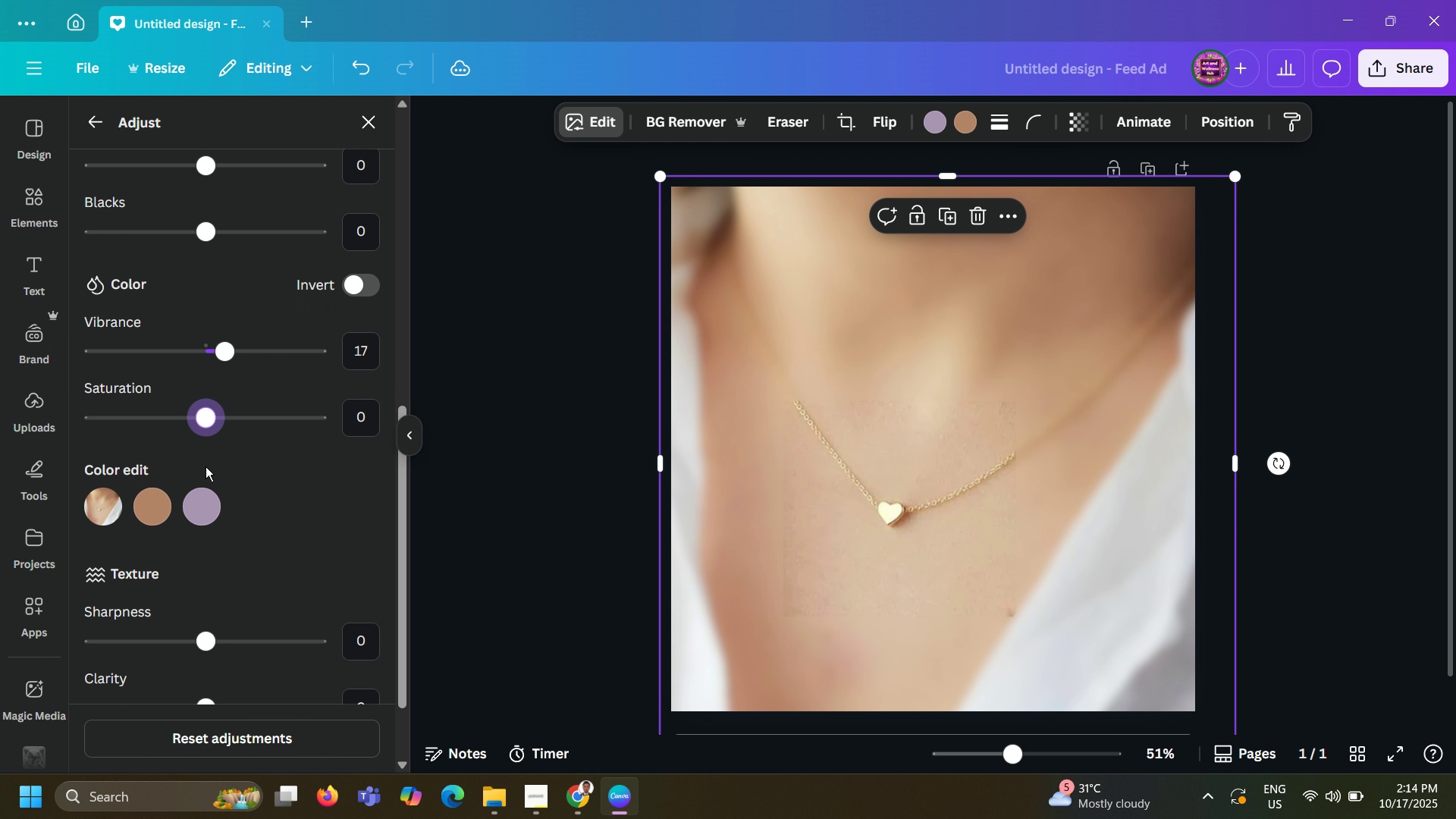 
scroll: coordinate [206, 466], scroll_direction: down, amount: 10.0
 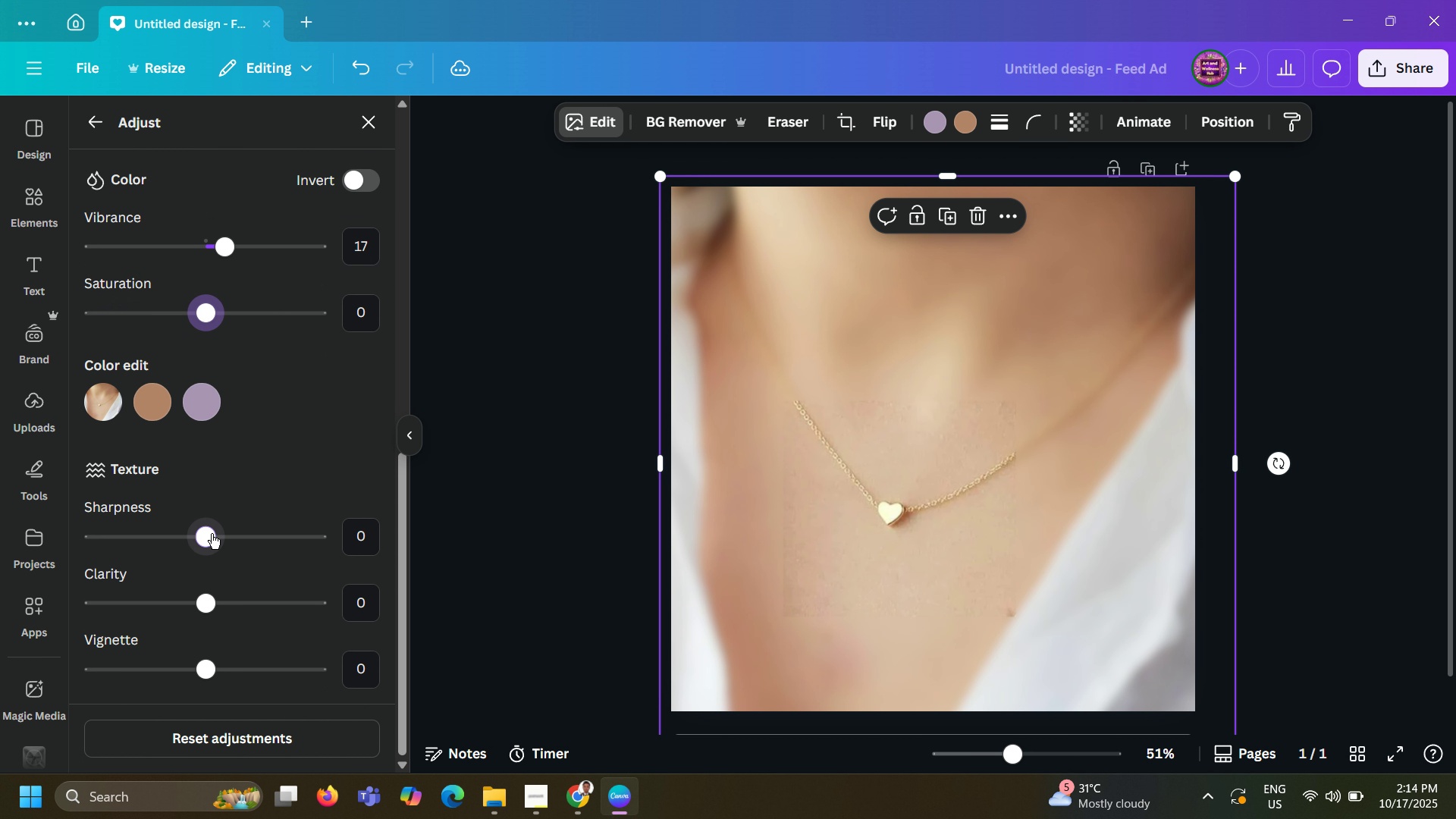 
left_click_drag(start_coordinate=[212, 534], to_coordinate=[239, 542])
 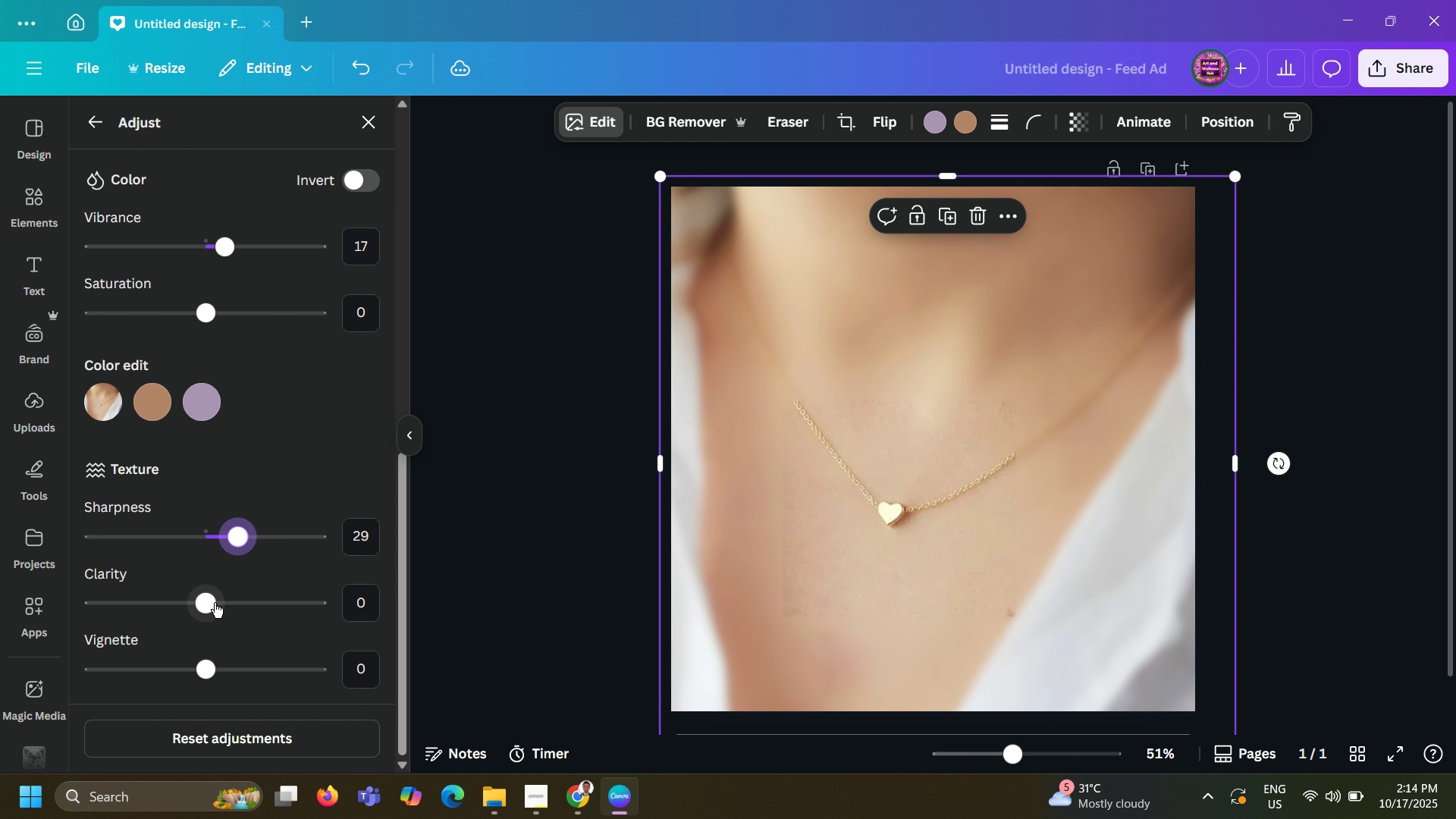 
left_click_drag(start_coordinate=[215, 603], to_coordinate=[206, 610])
 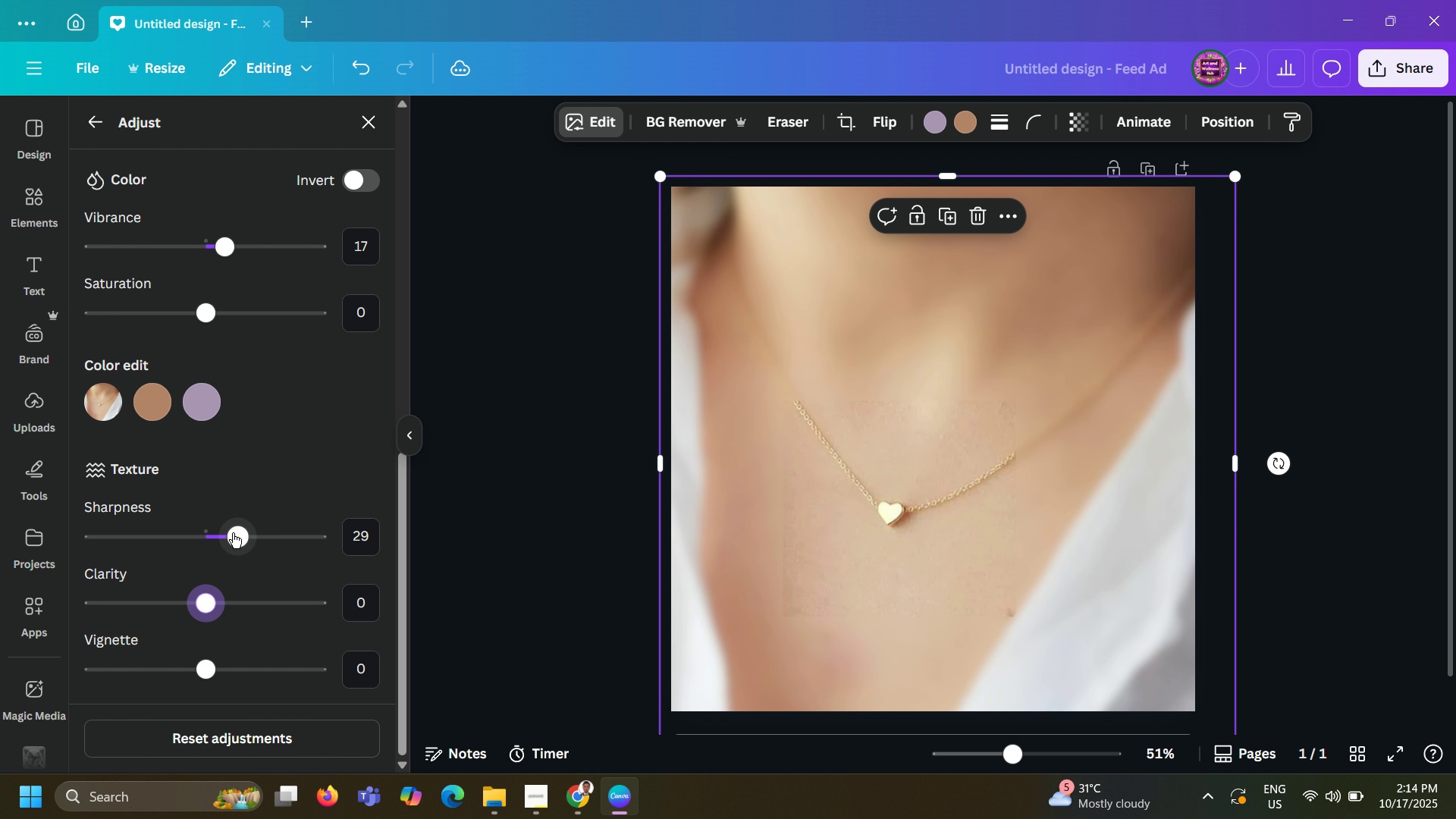 
left_click_drag(start_coordinate=[233, 533], to_coordinate=[206, 525])
 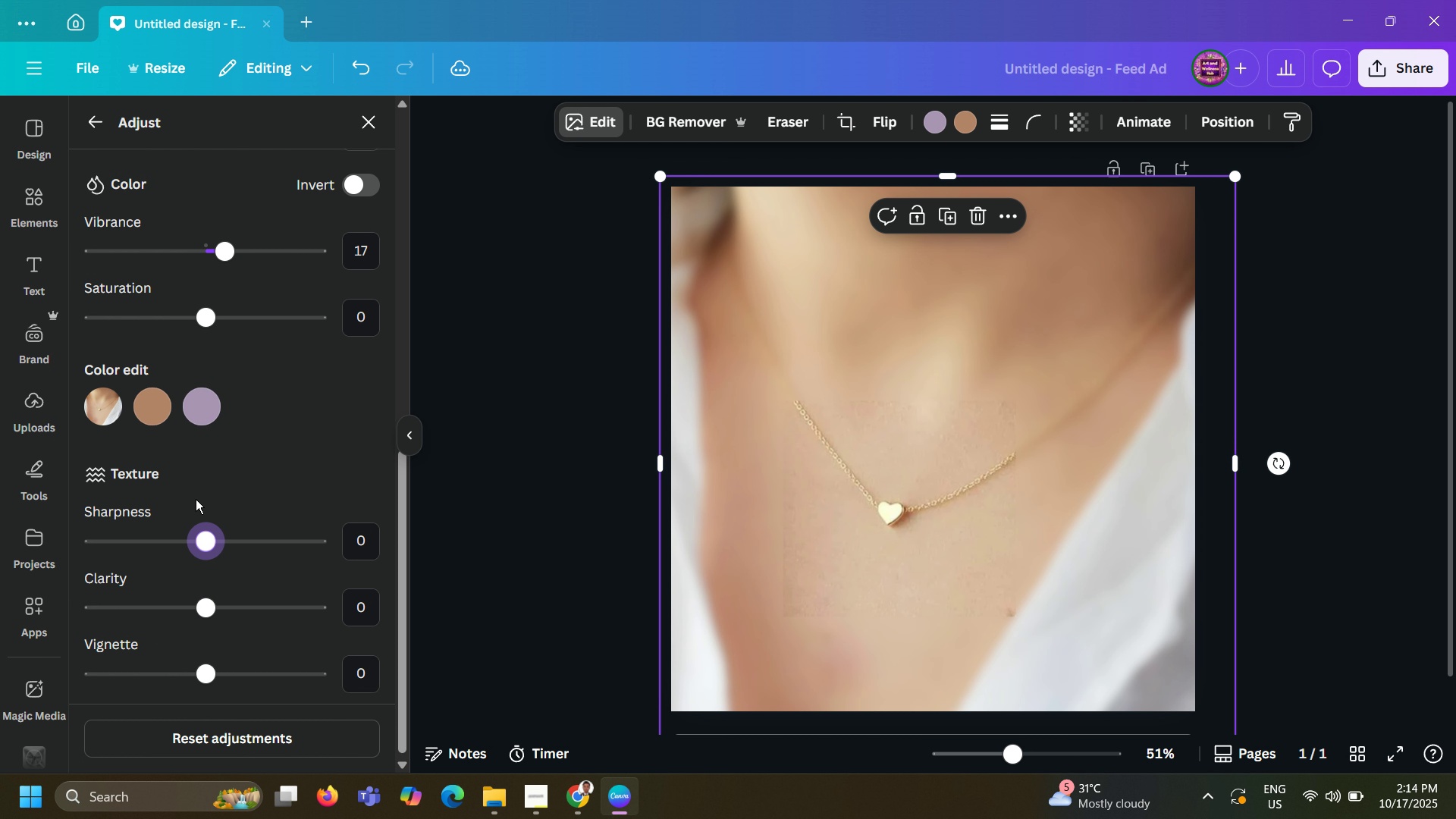 
scroll: coordinate [196, 499], scroll_direction: up, amount: 4.0
 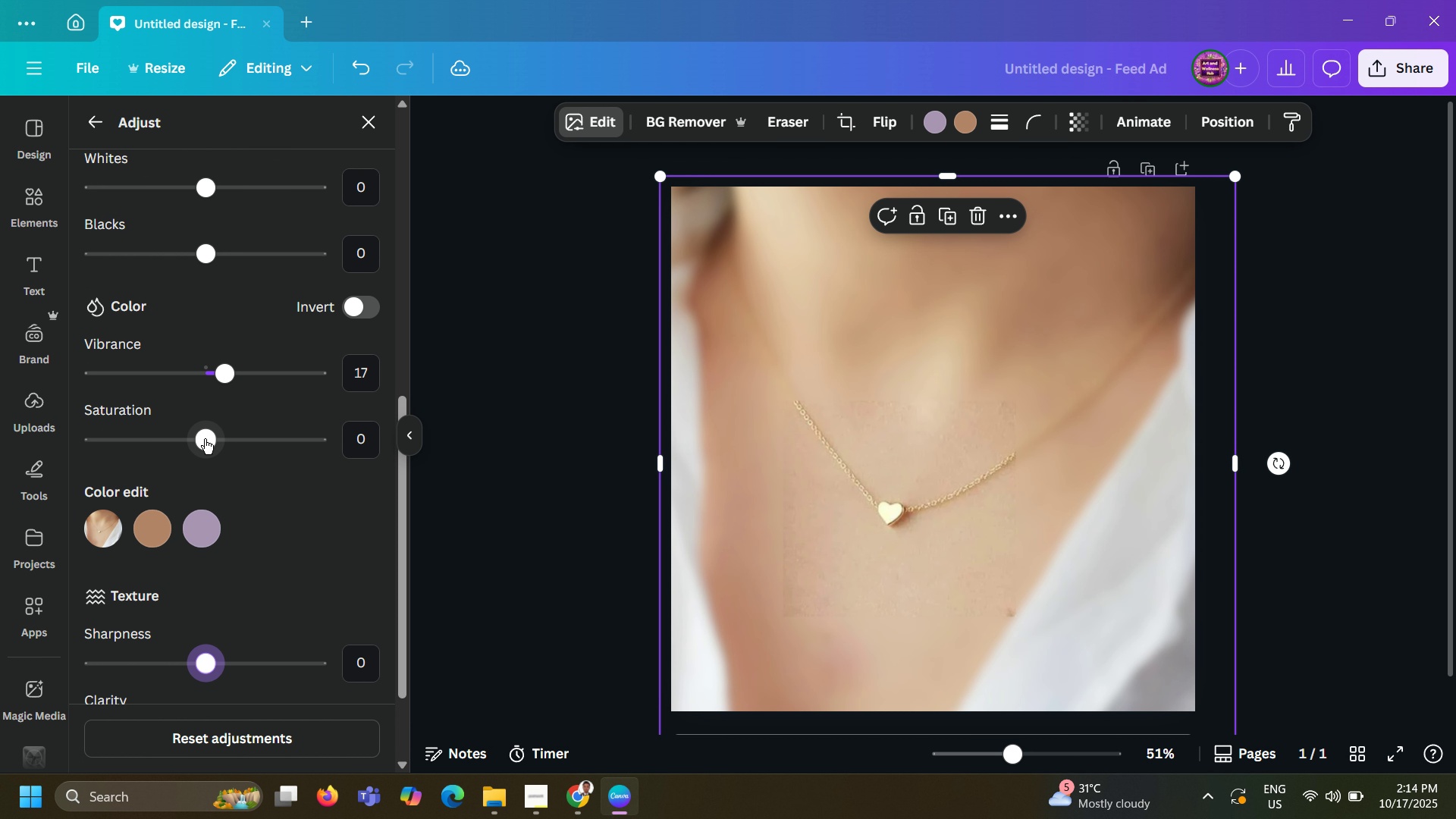 
left_click_drag(start_coordinate=[205, 439], to_coordinate=[184, 431])
 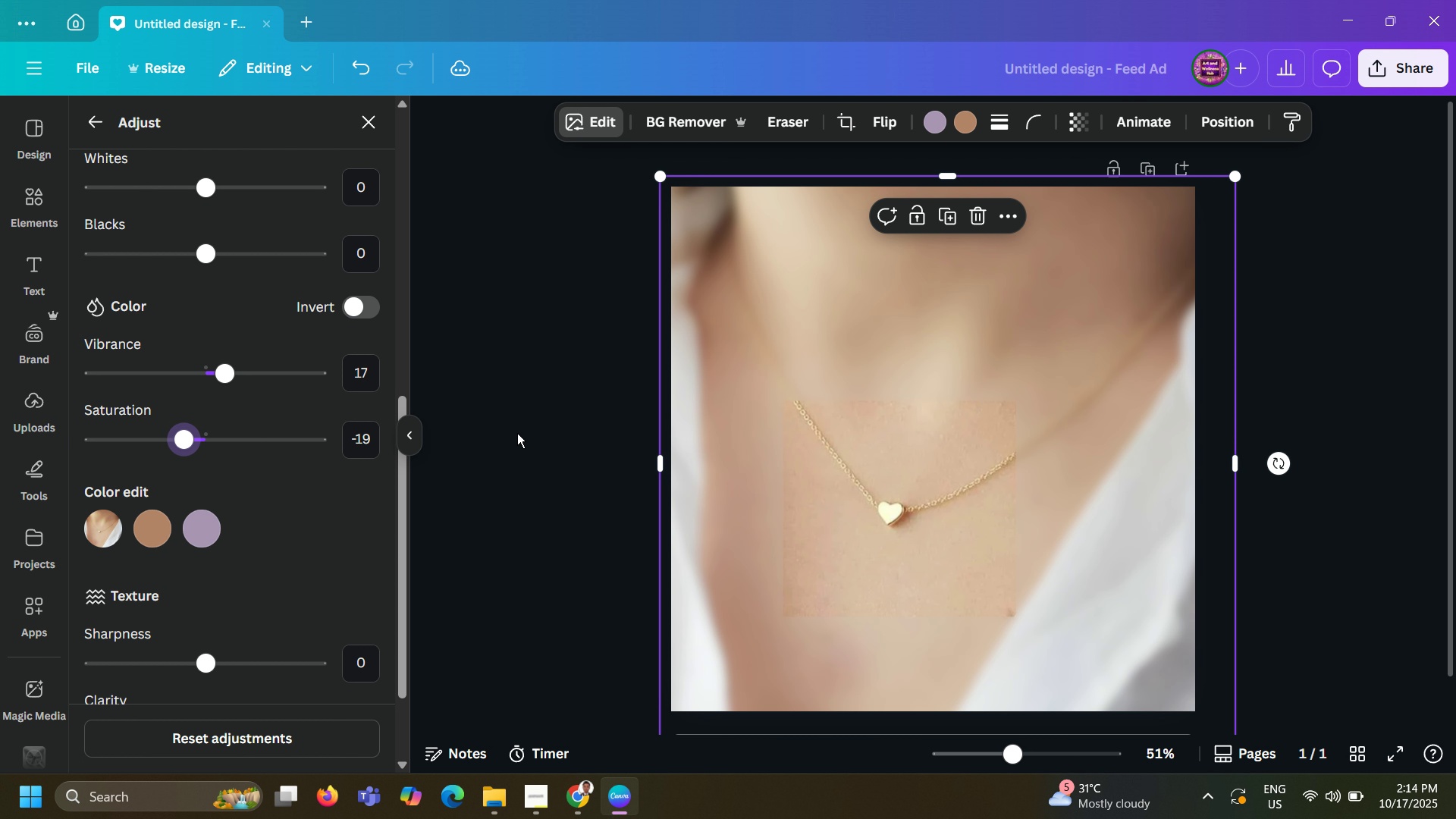 
left_click([517, 433])
 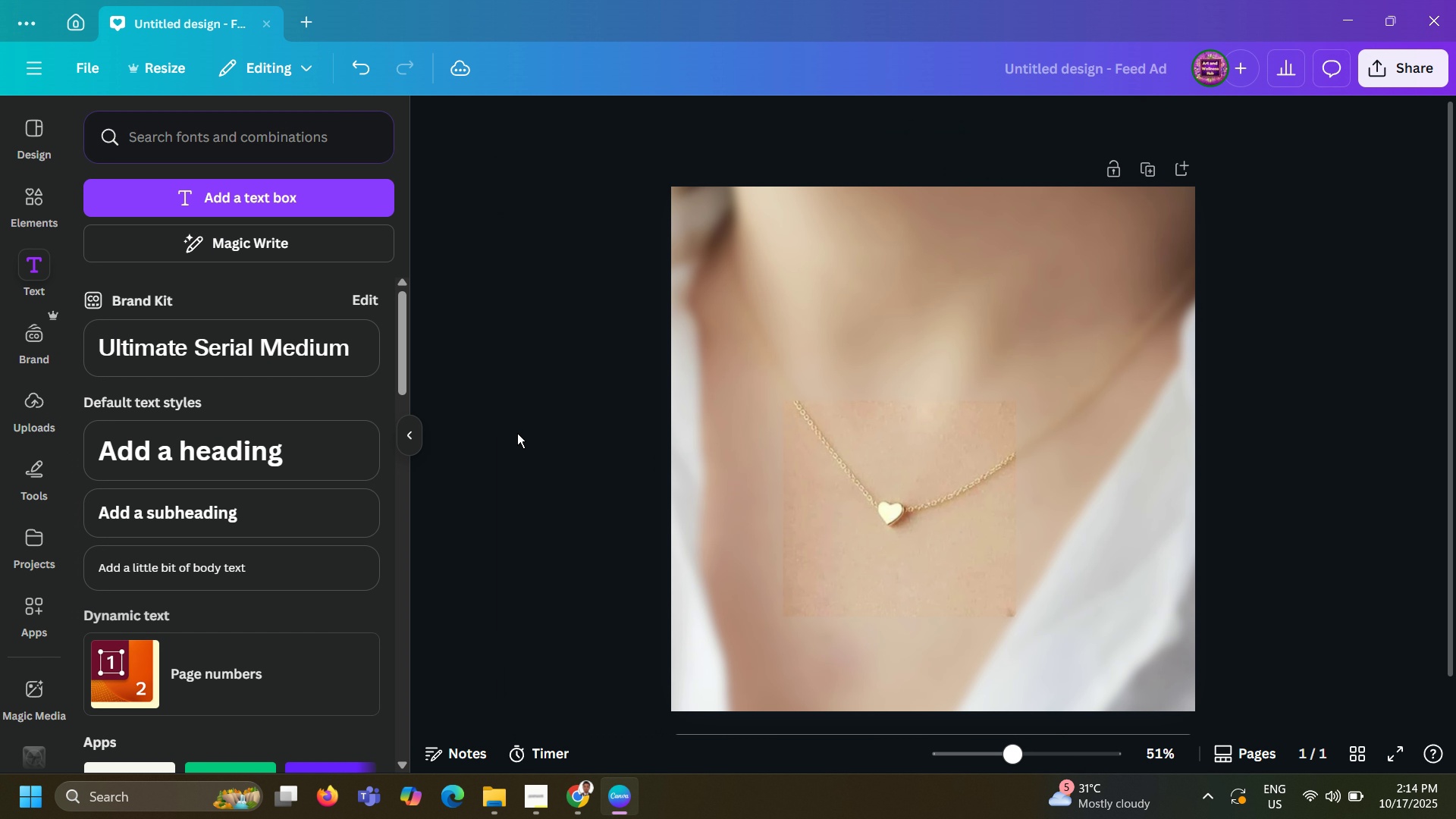 
left_click([517, 433])
 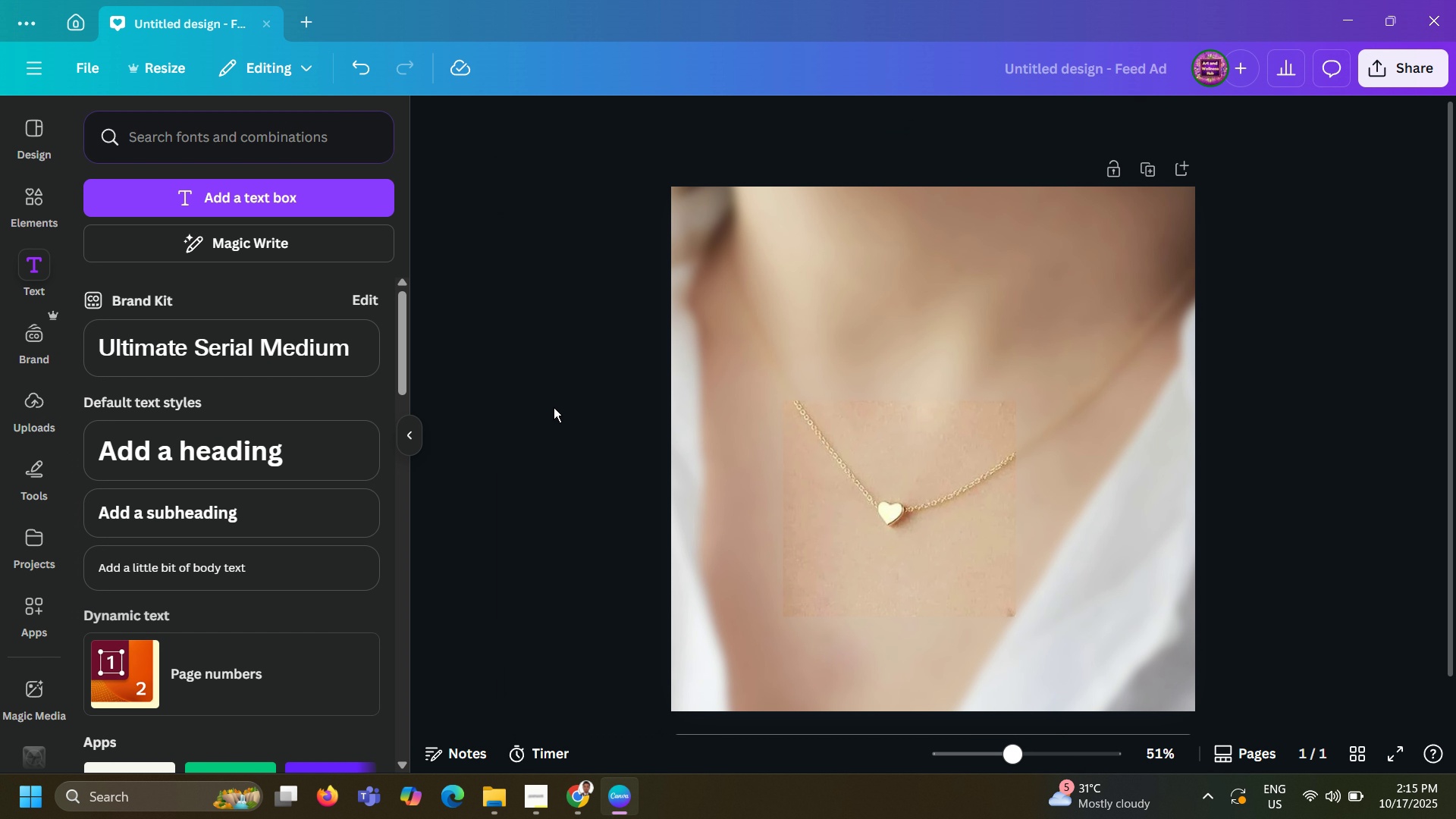 
wait(8.88)
 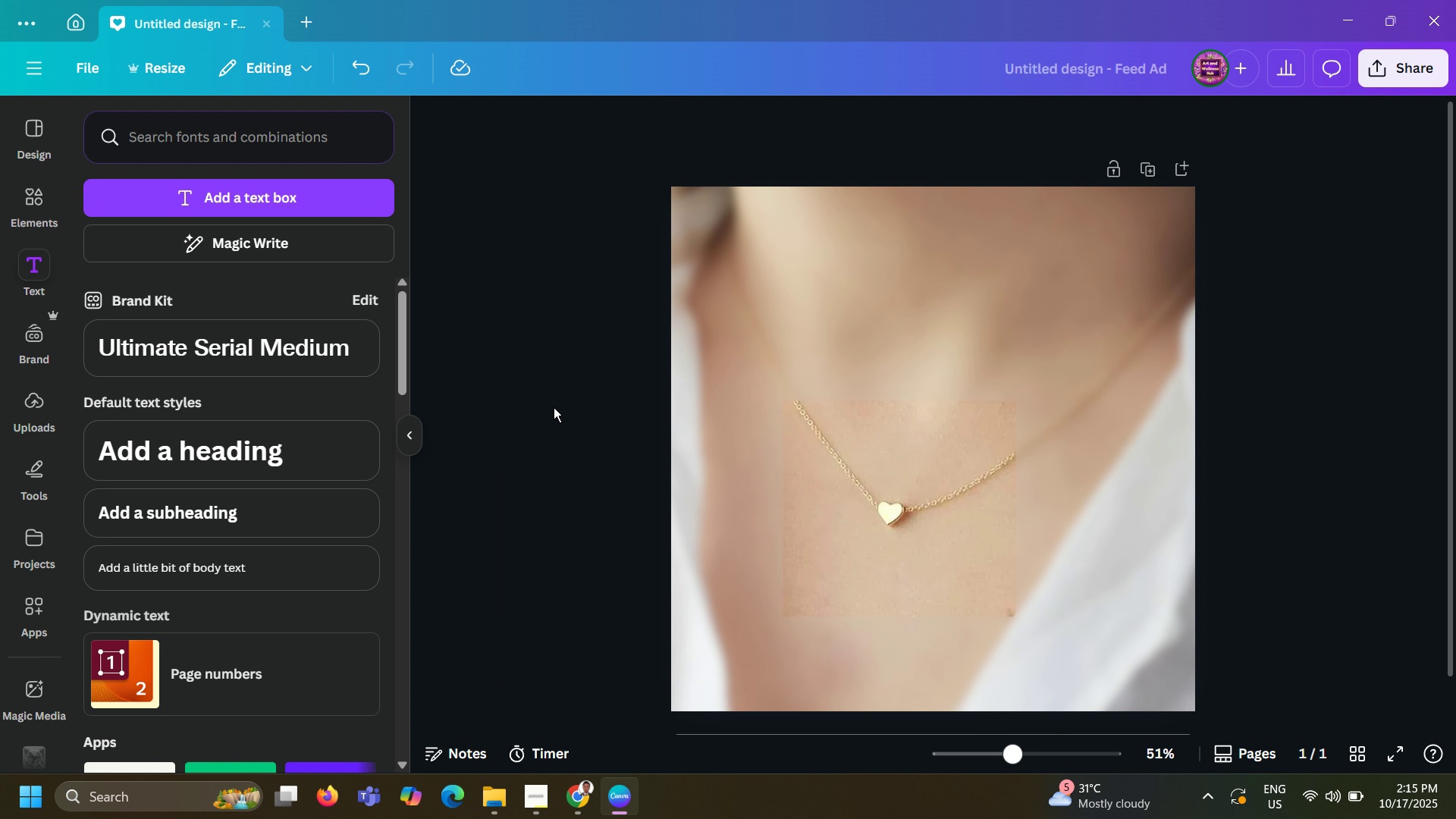 
left_click([199, 198])
 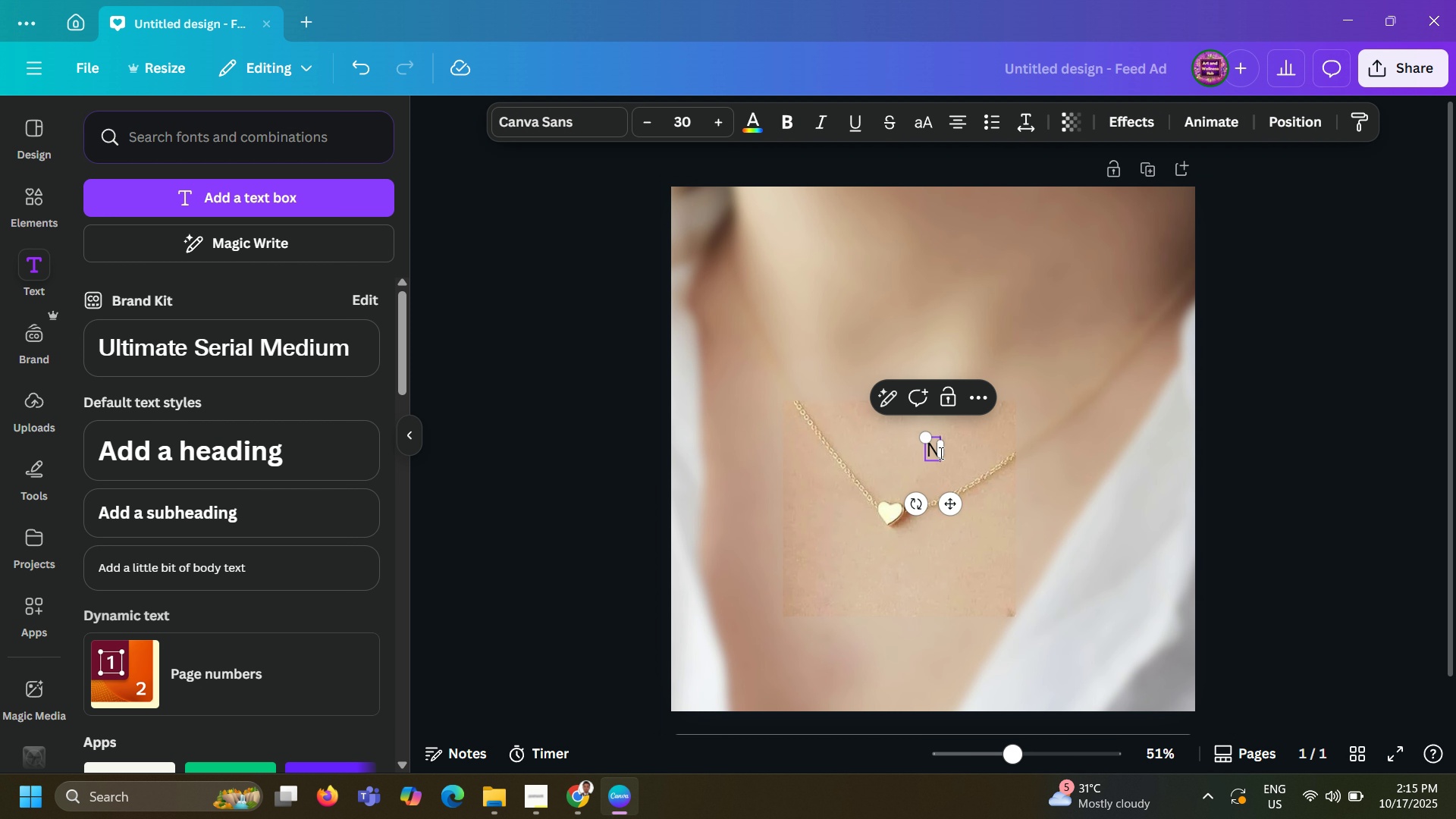 
type(NEW)
 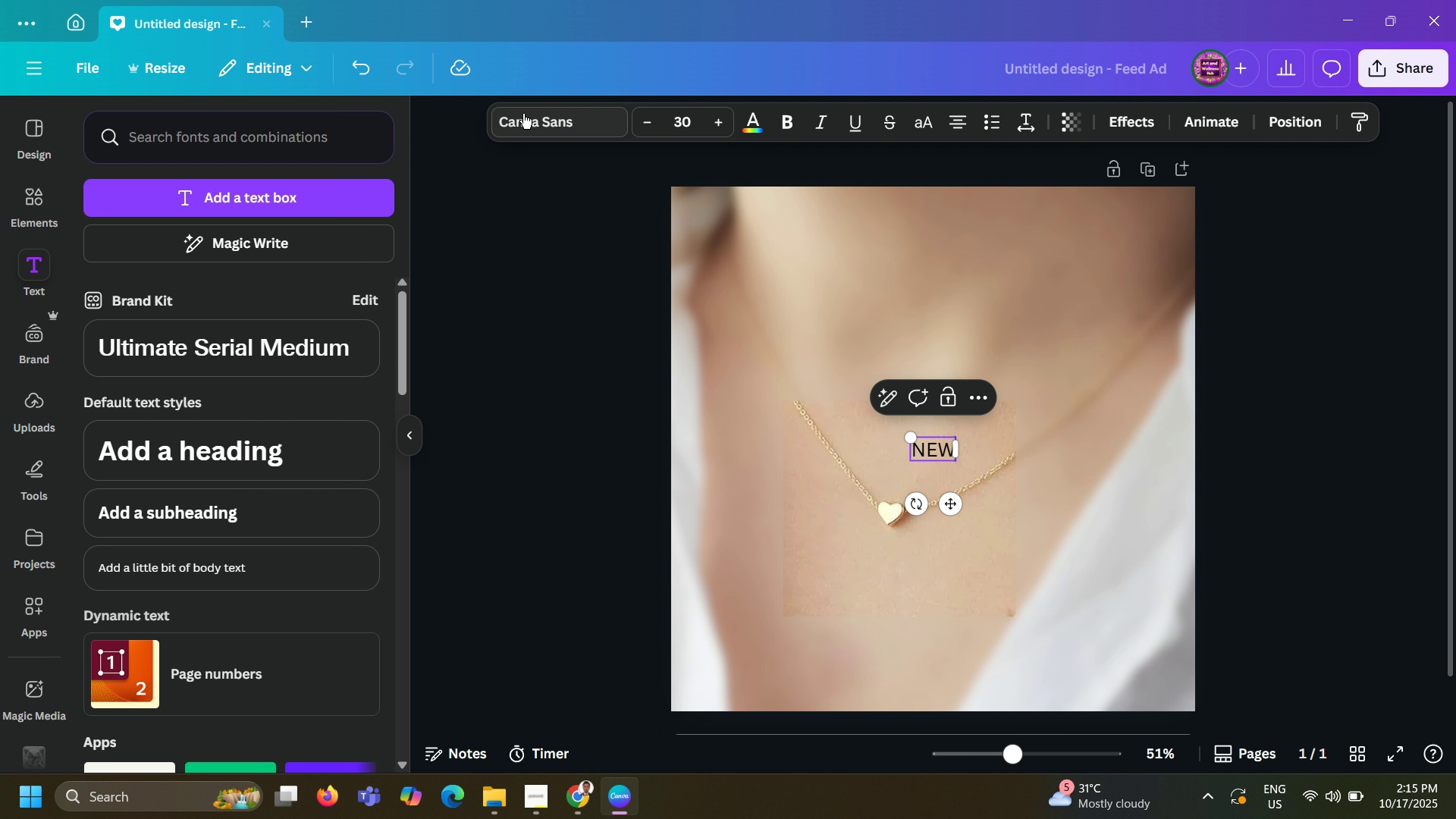 
left_click([523, 106])
 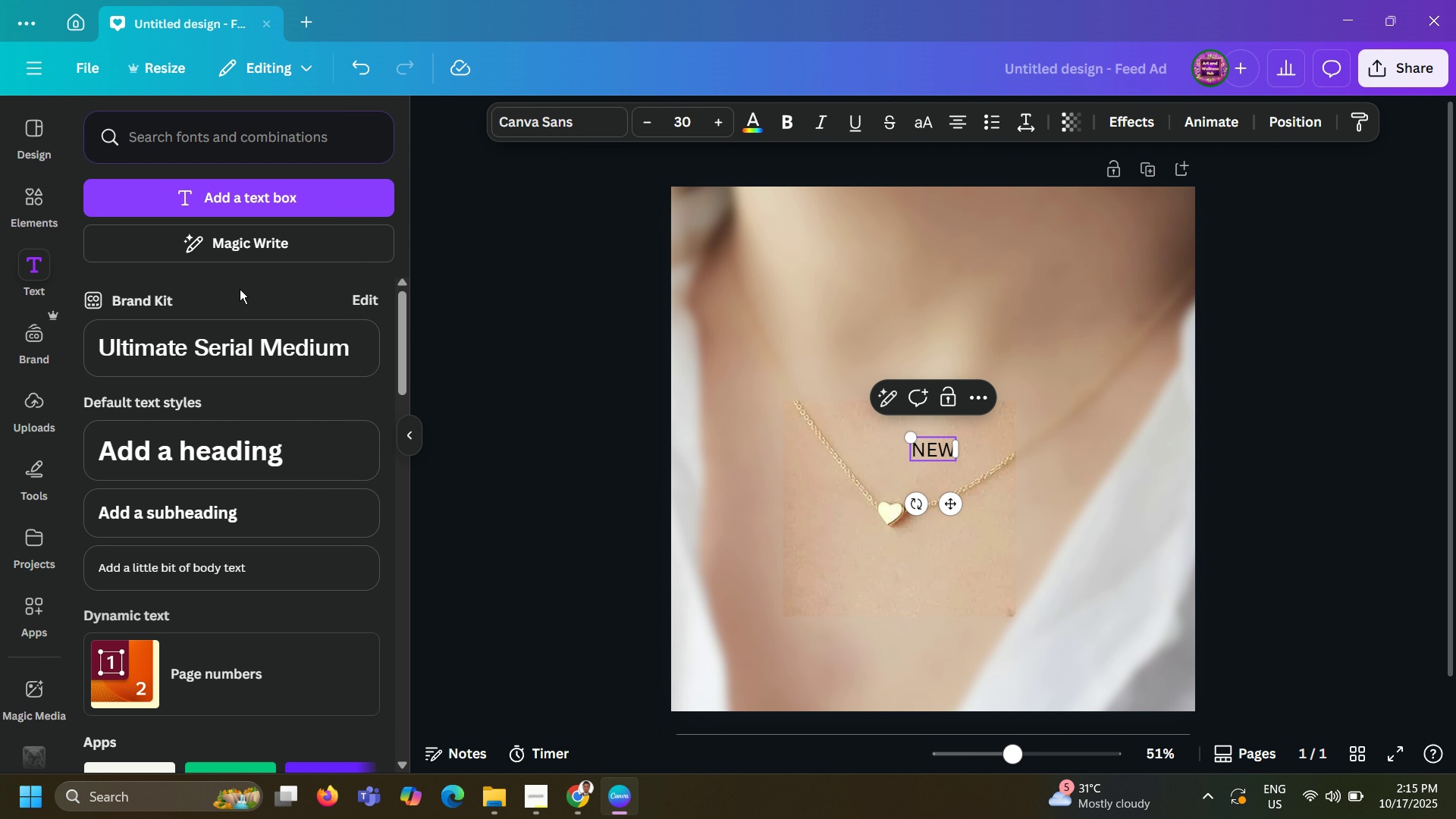 
left_click([240, 132])
 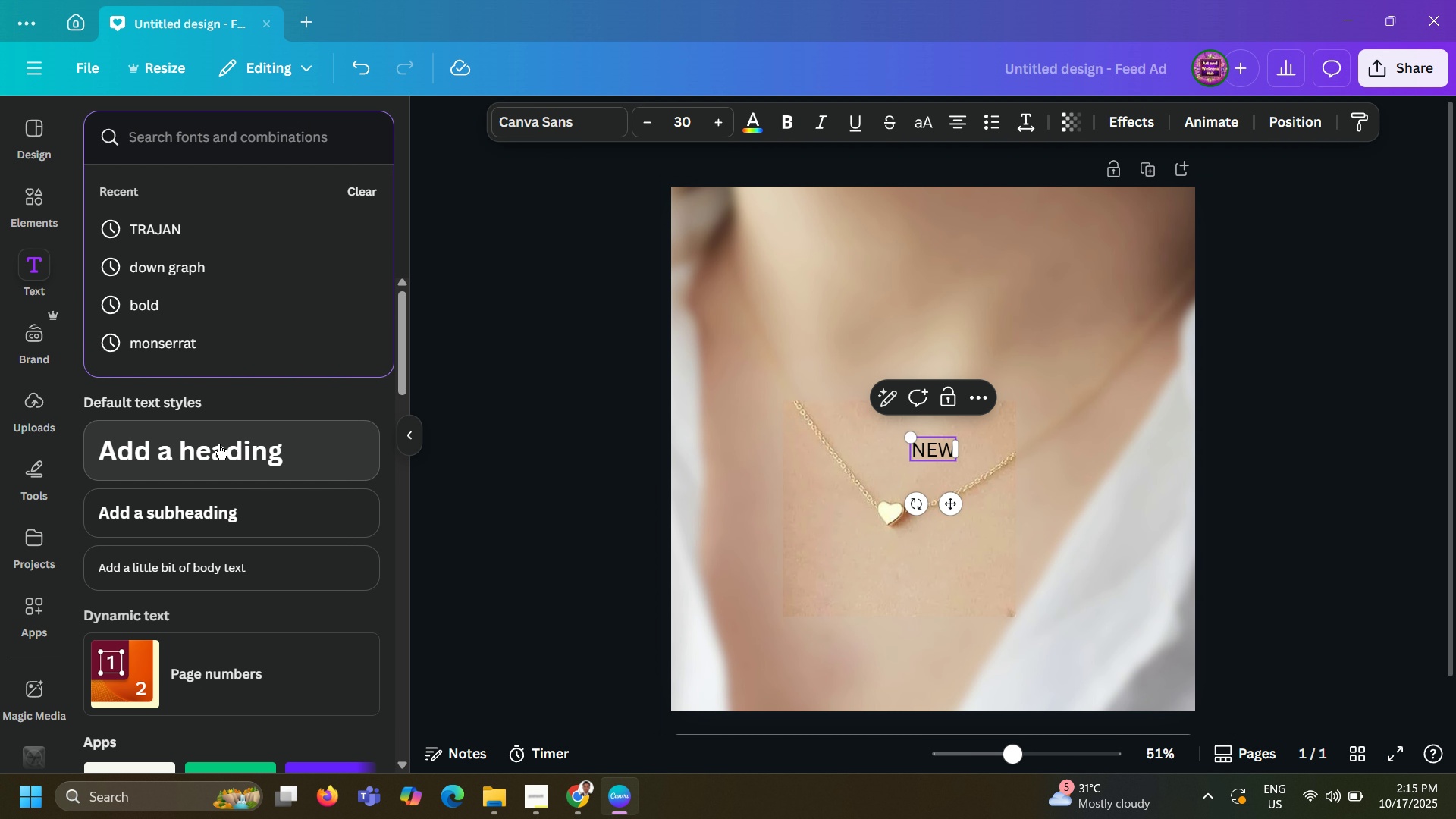 
scroll: coordinate [218, 444], scroll_direction: down, amount: 2.0
 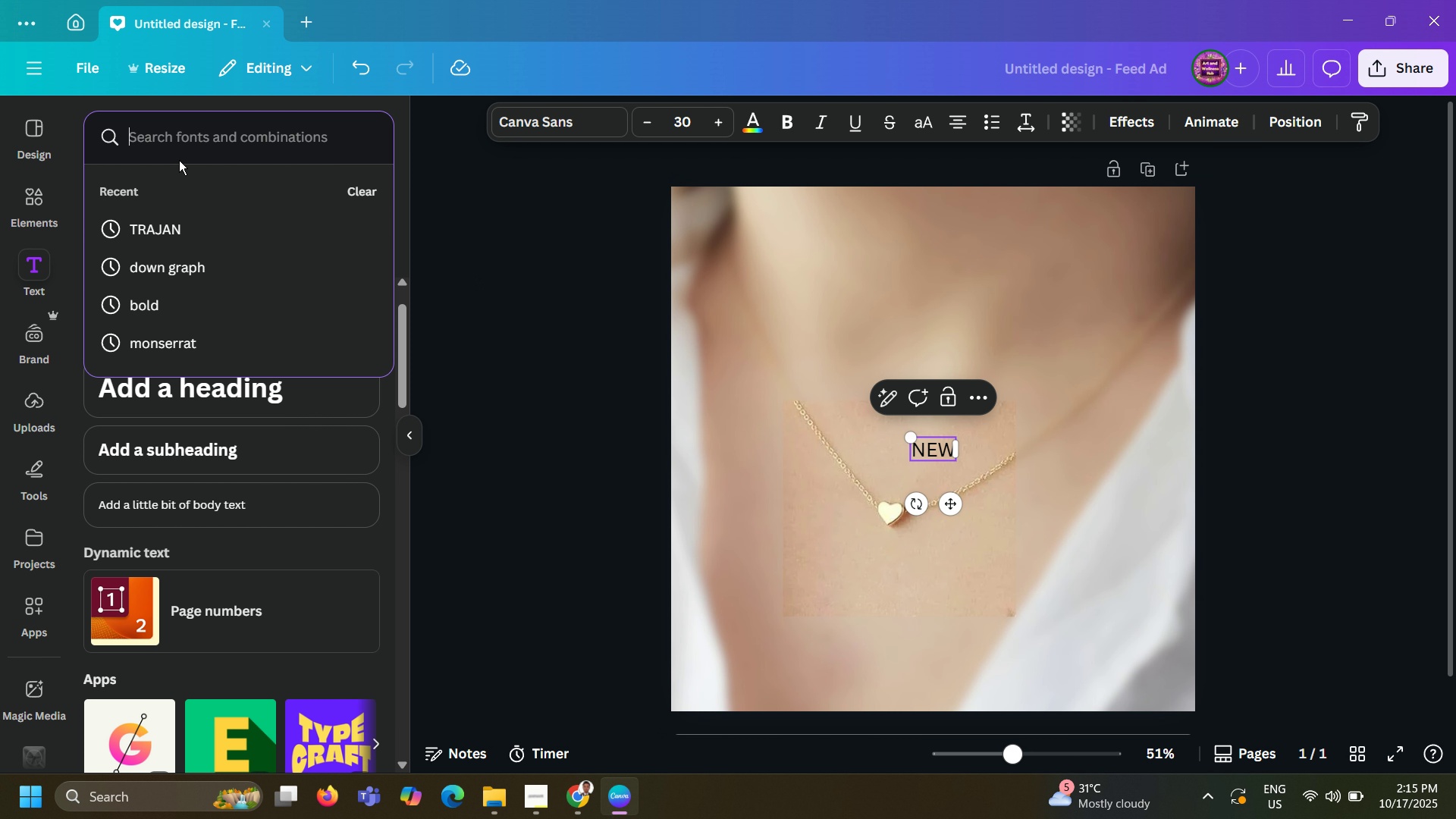 
left_click([582, 124])
 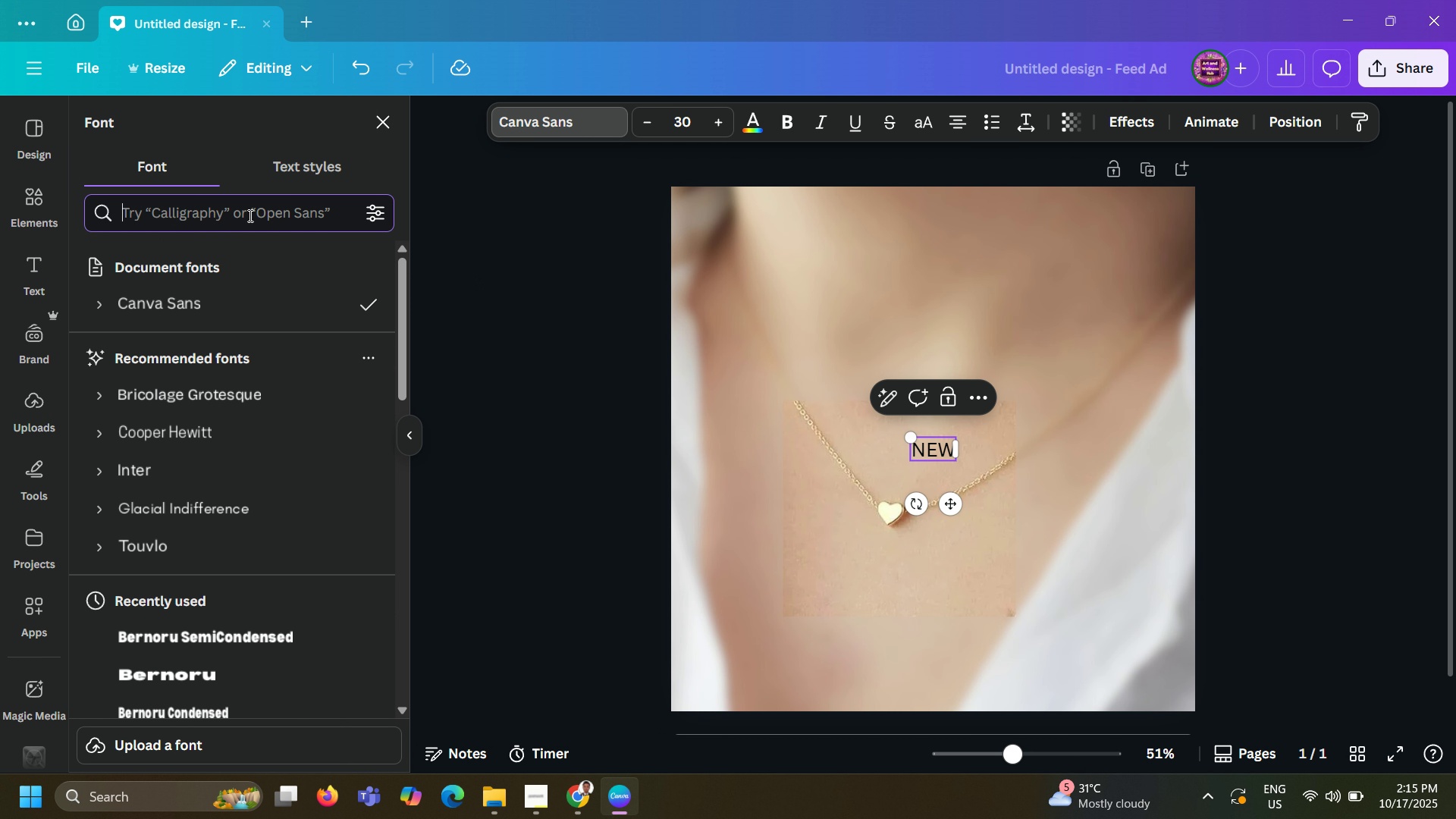 
left_click([249, 215])
 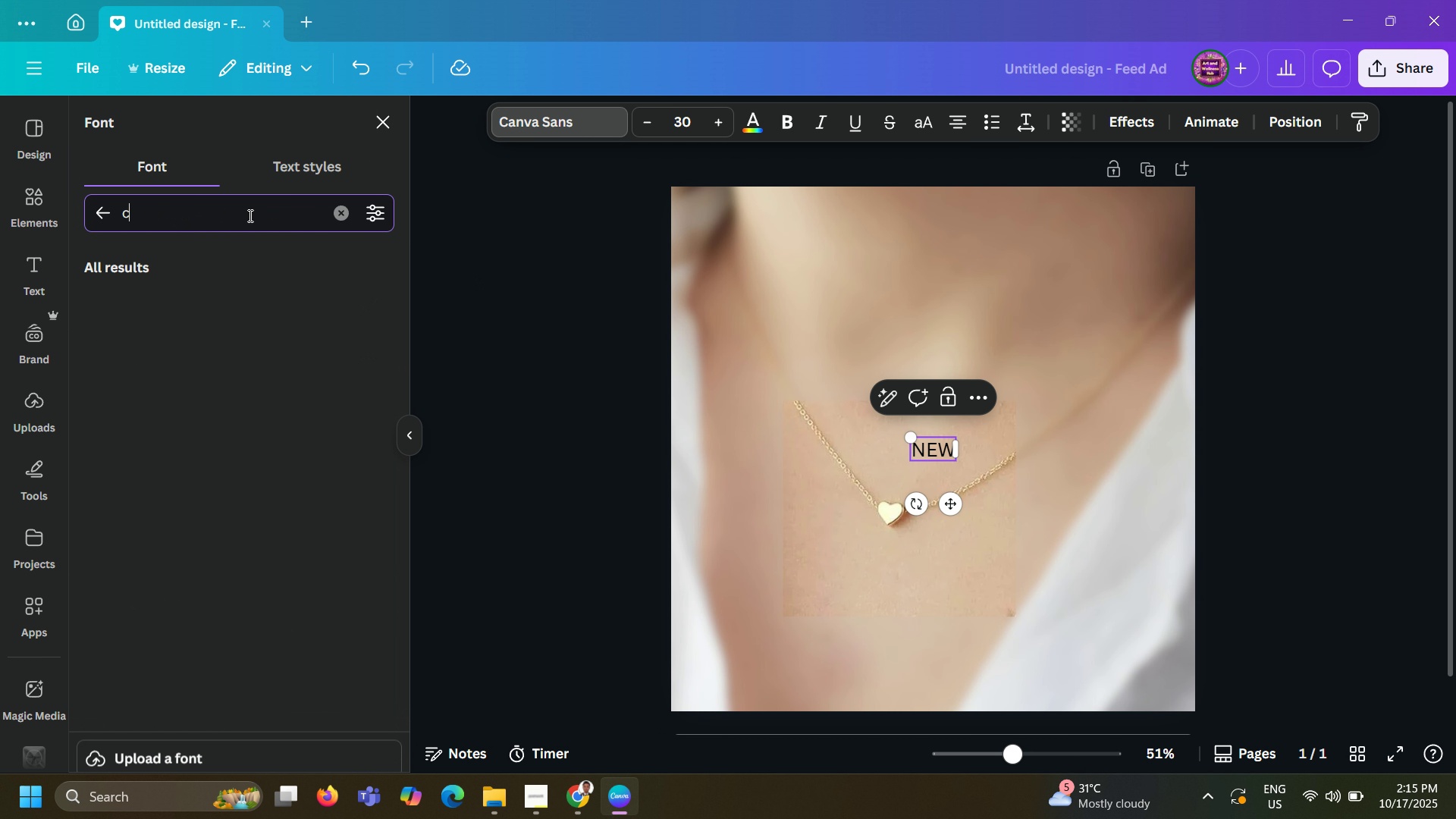 
type(ca)
key(Backspace)
key(Backspace)
 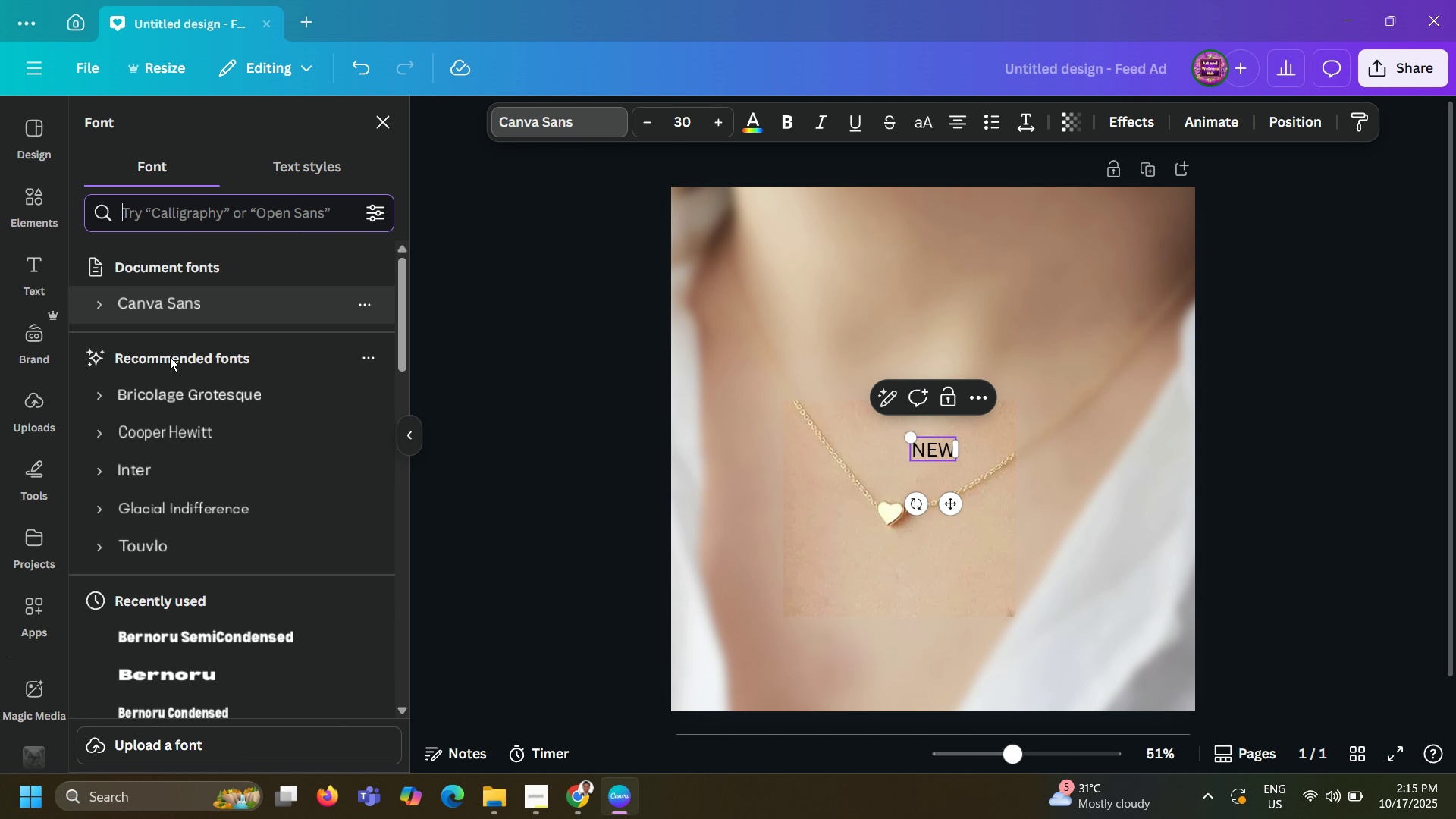 
scroll: coordinate [158, 495], scroll_direction: down, amount: 5.0
 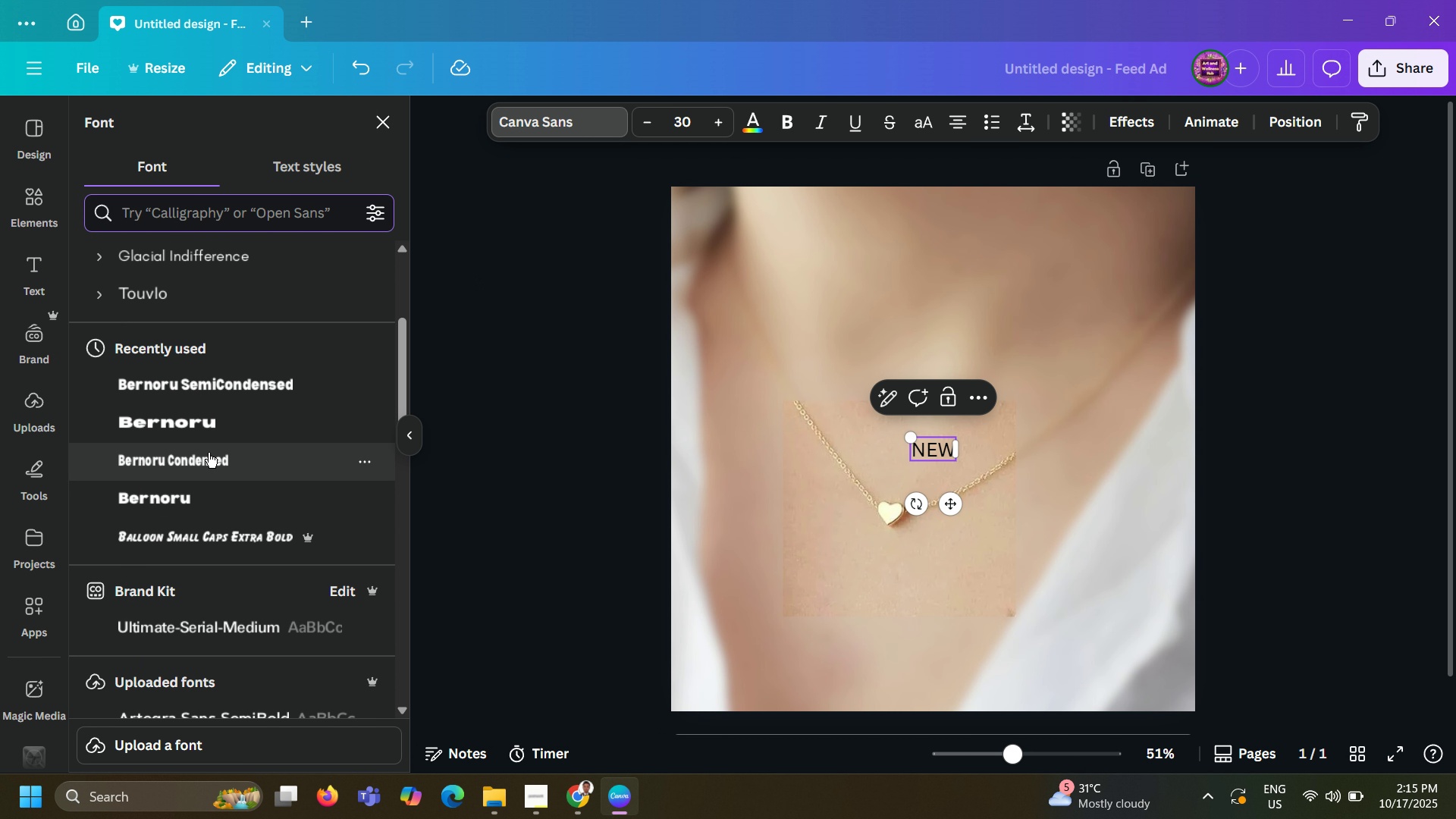 
left_click([235, 418])
 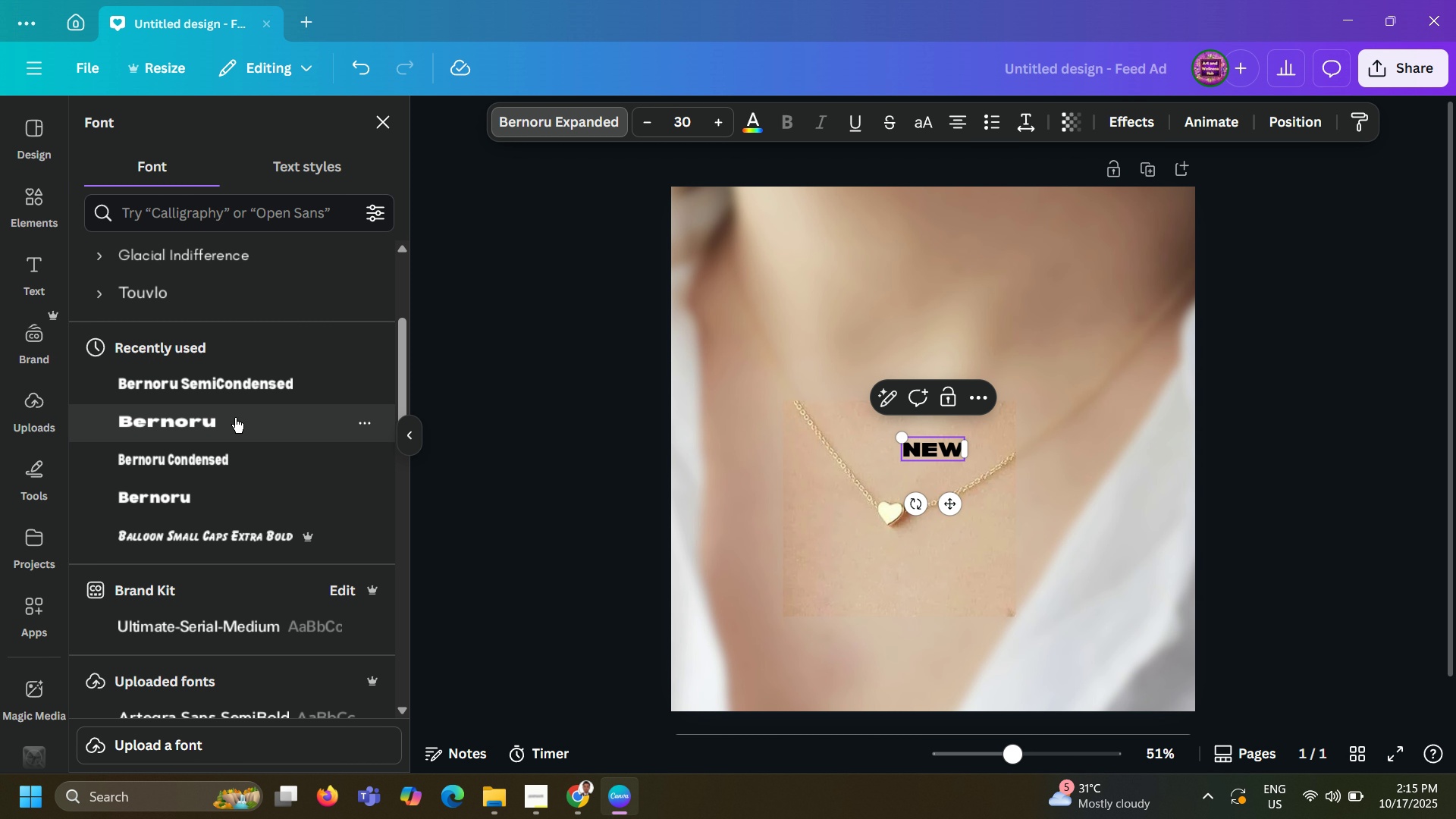 
scroll: coordinate [235, 418], scroll_direction: down, amount: 1.0
 